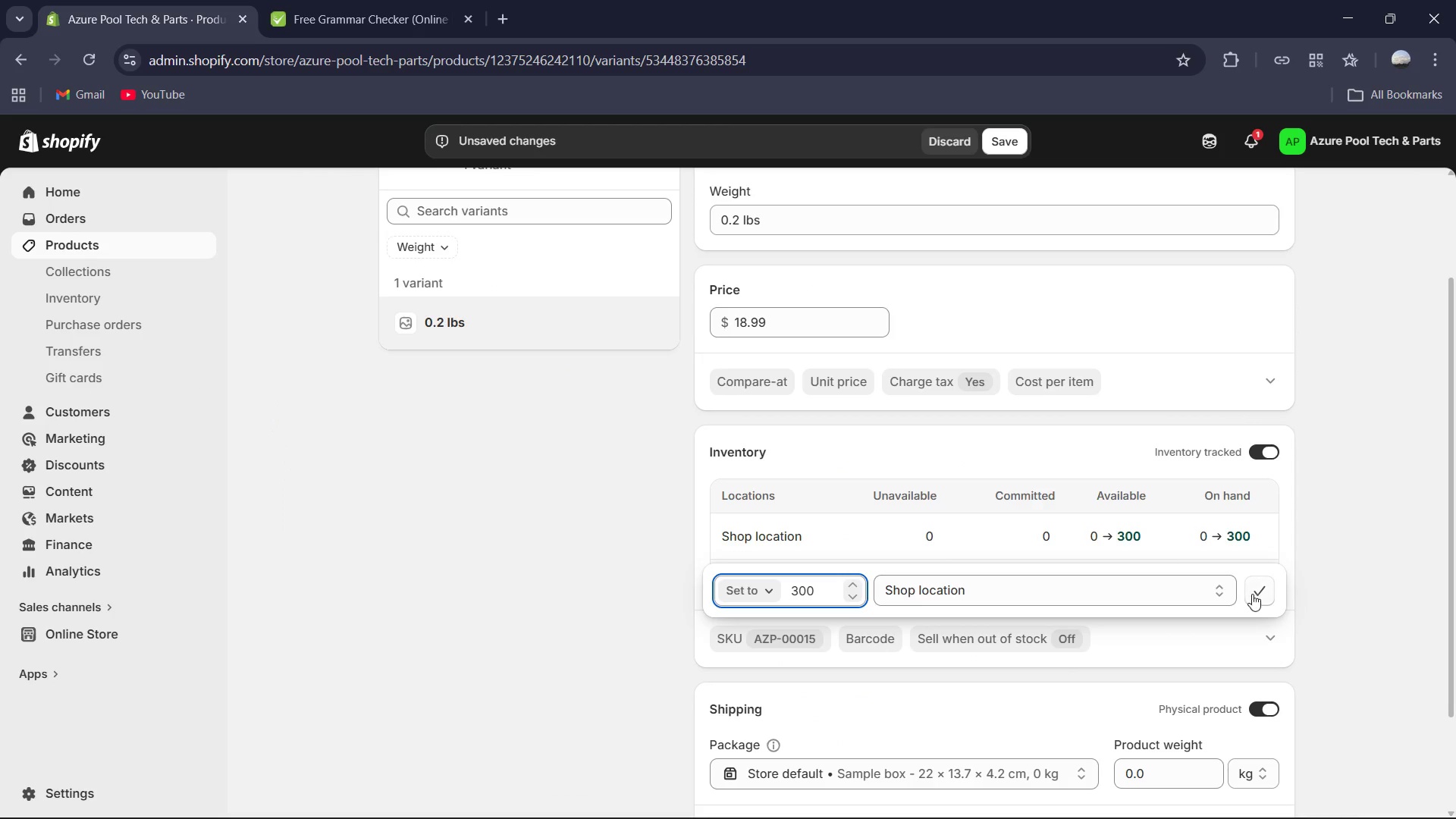 
left_click([1255, 591])
 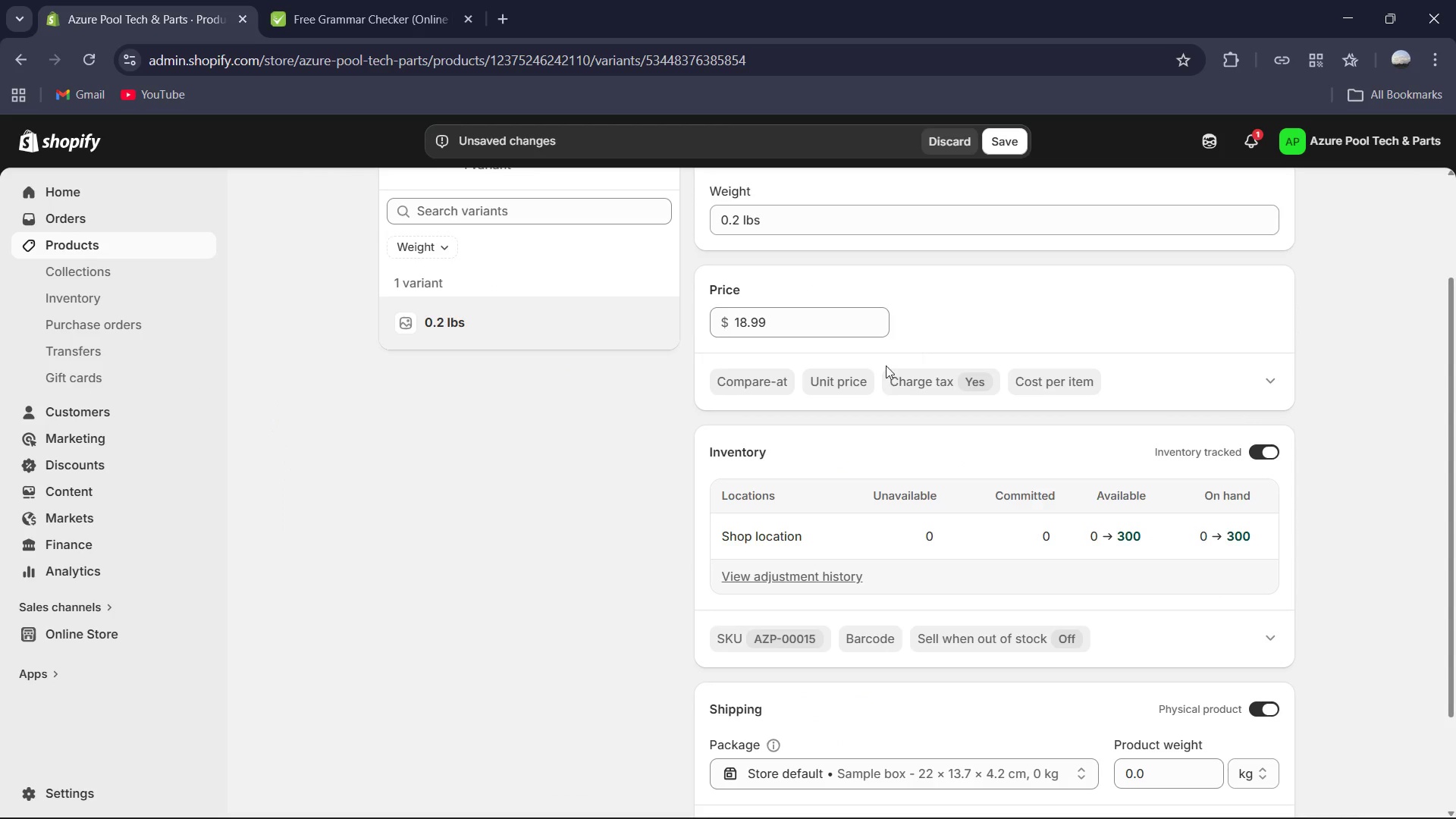 
scroll: coordinate [882, 375], scroll_direction: up, amount: 2.0
 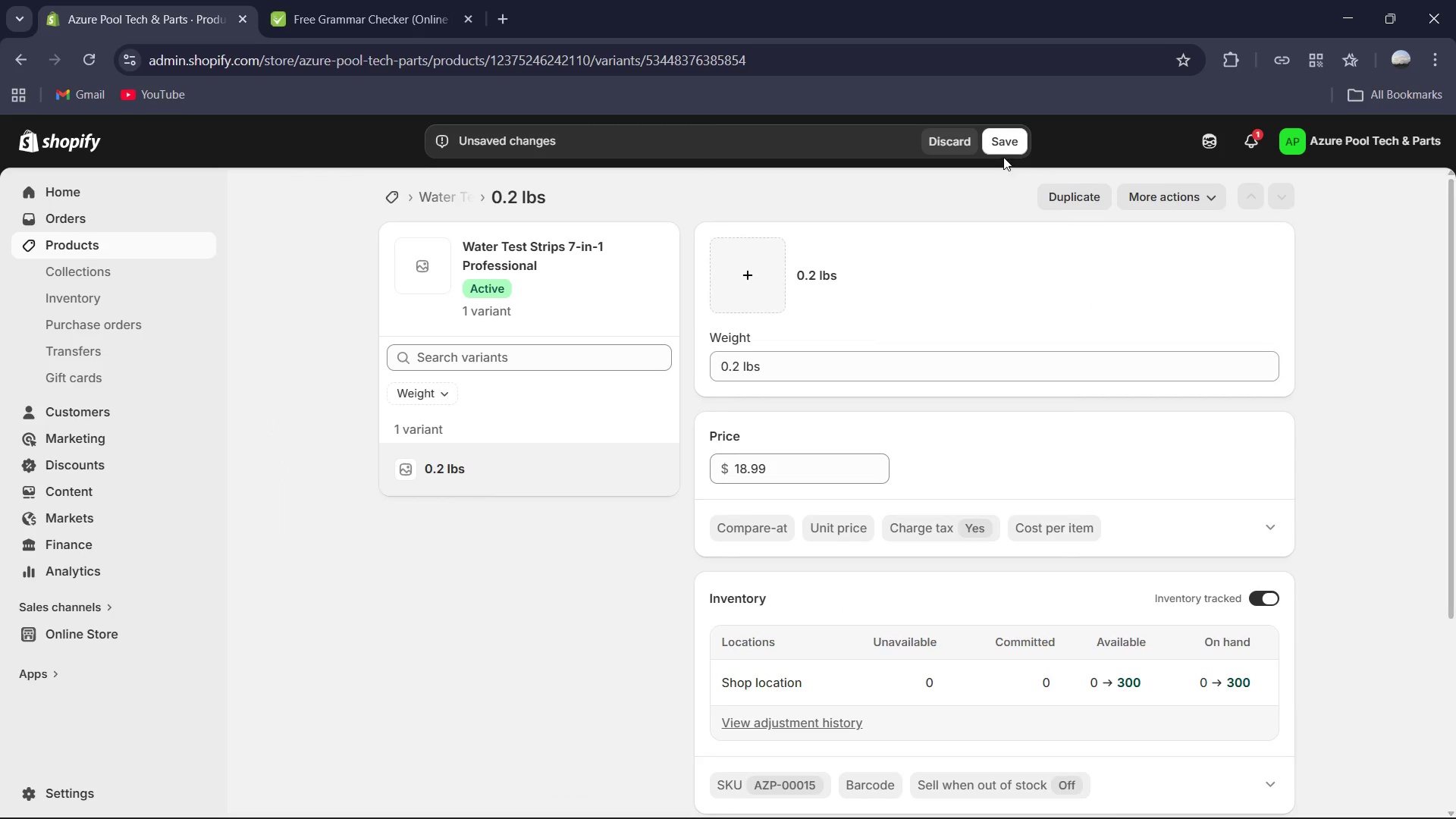 
left_click([1003, 150])
 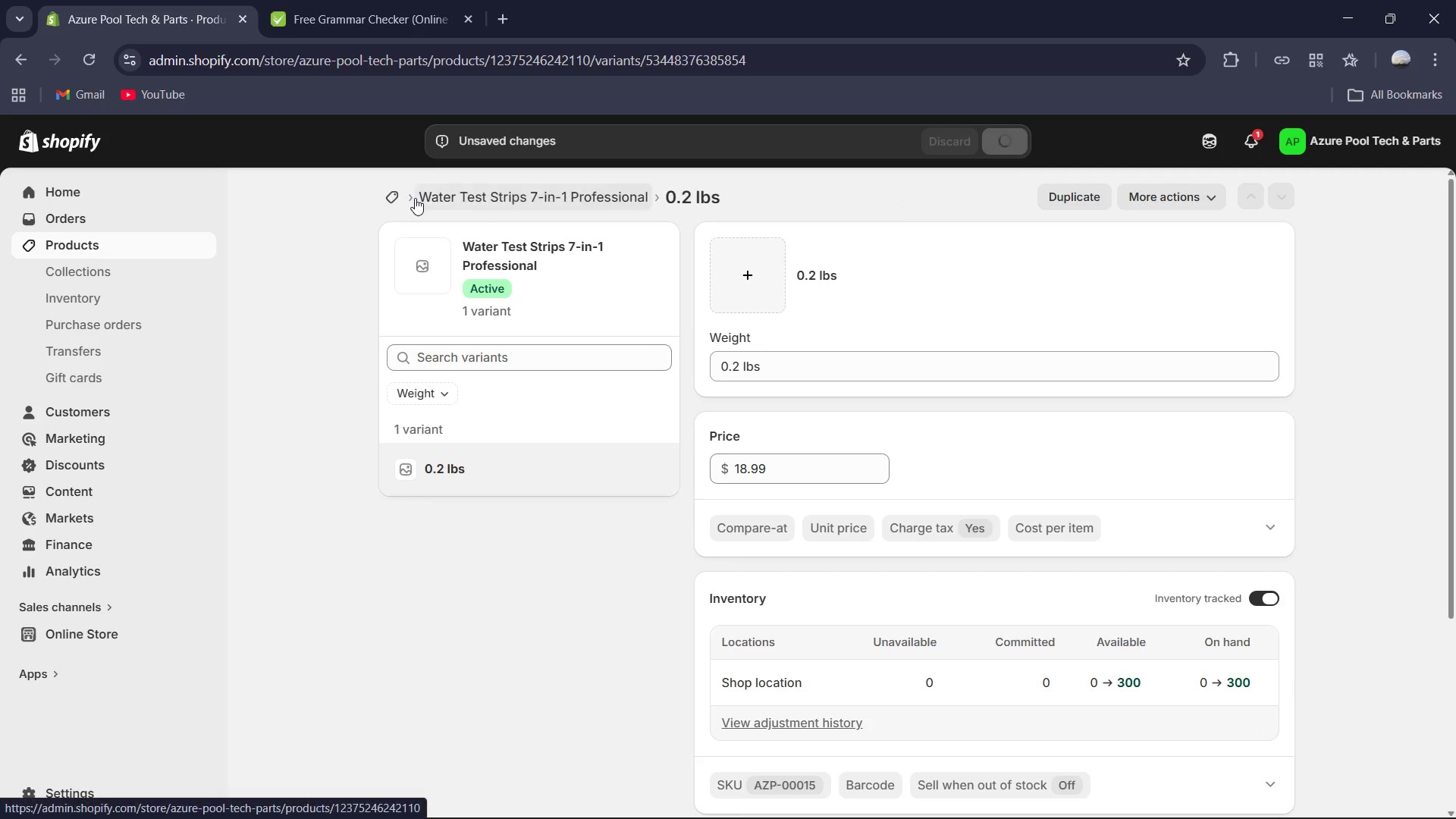 
left_click([482, 206])
 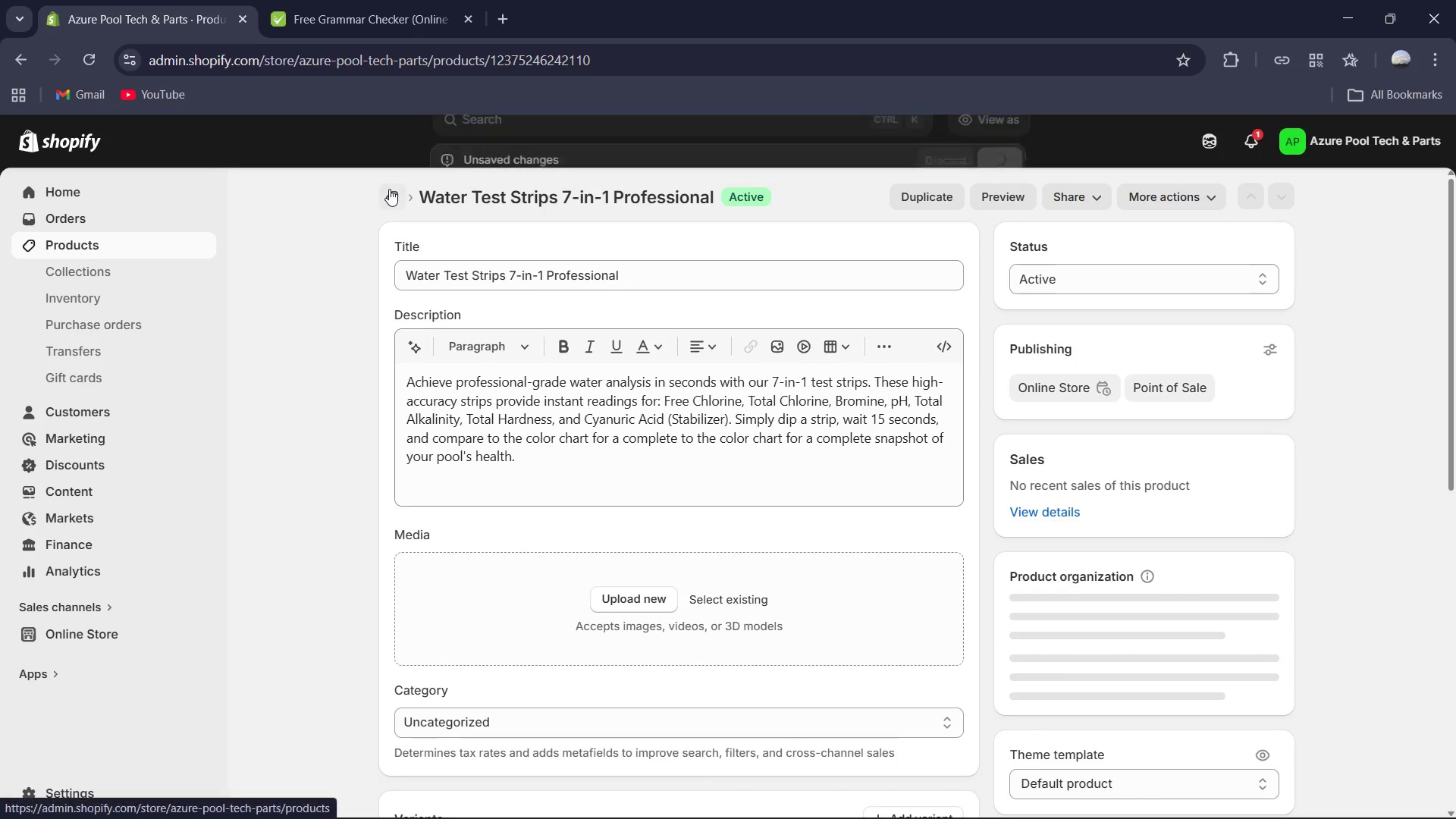 
left_click([390, 190])
 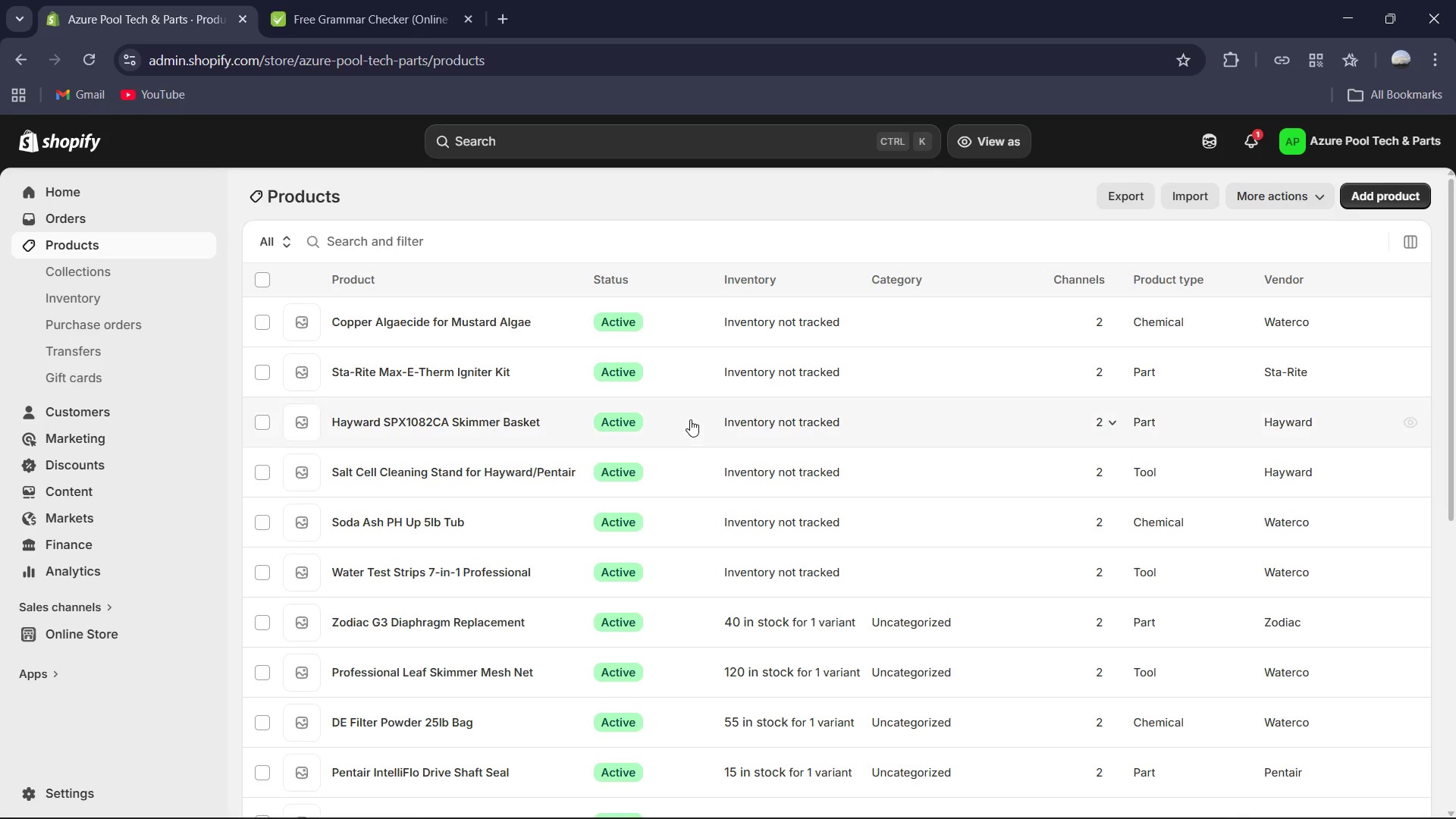 
scroll: coordinate [690, 419], scroll_direction: down, amount: 1.0
 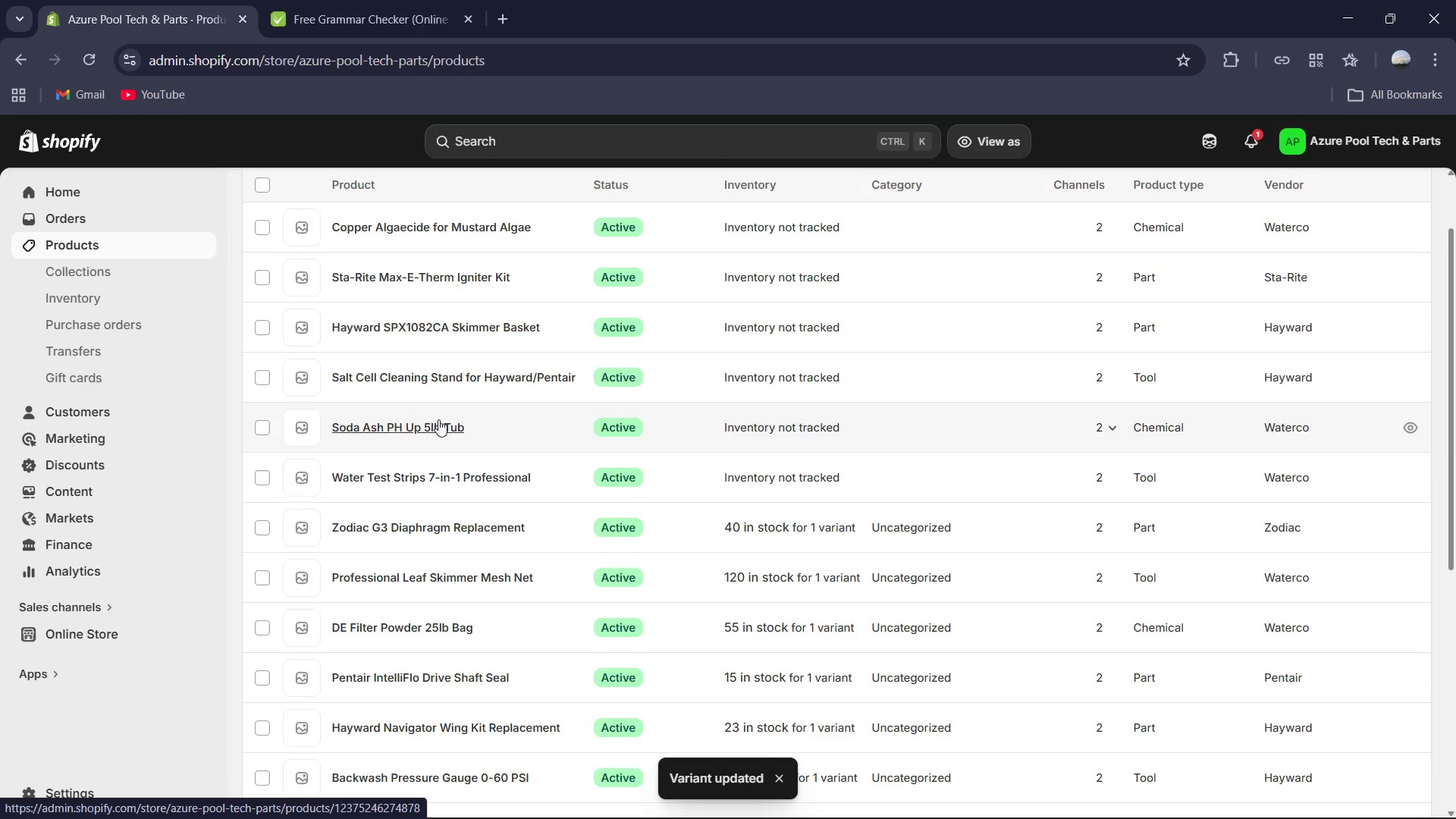 
left_click([438, 419])
 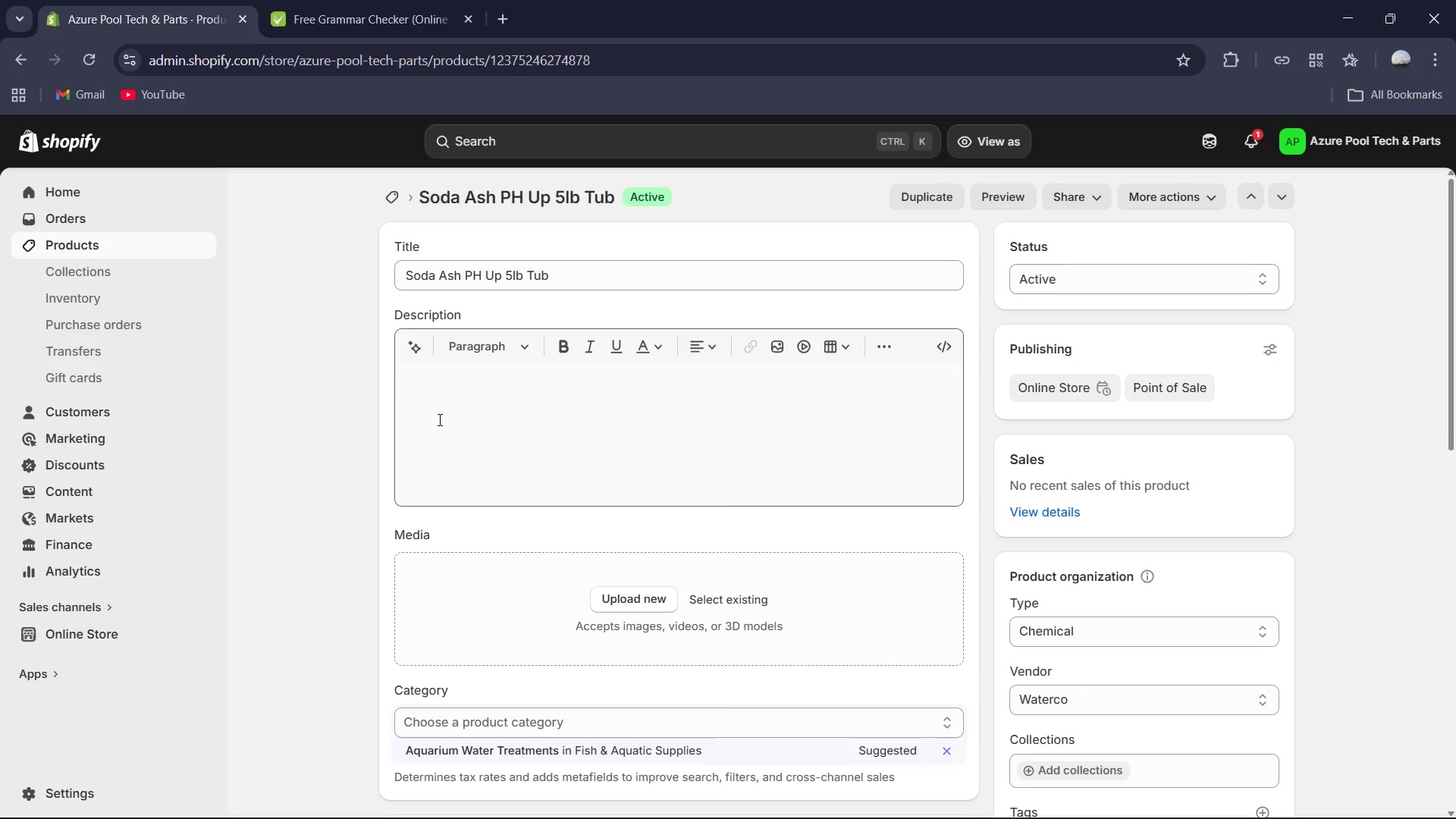 
wait(14.88)
 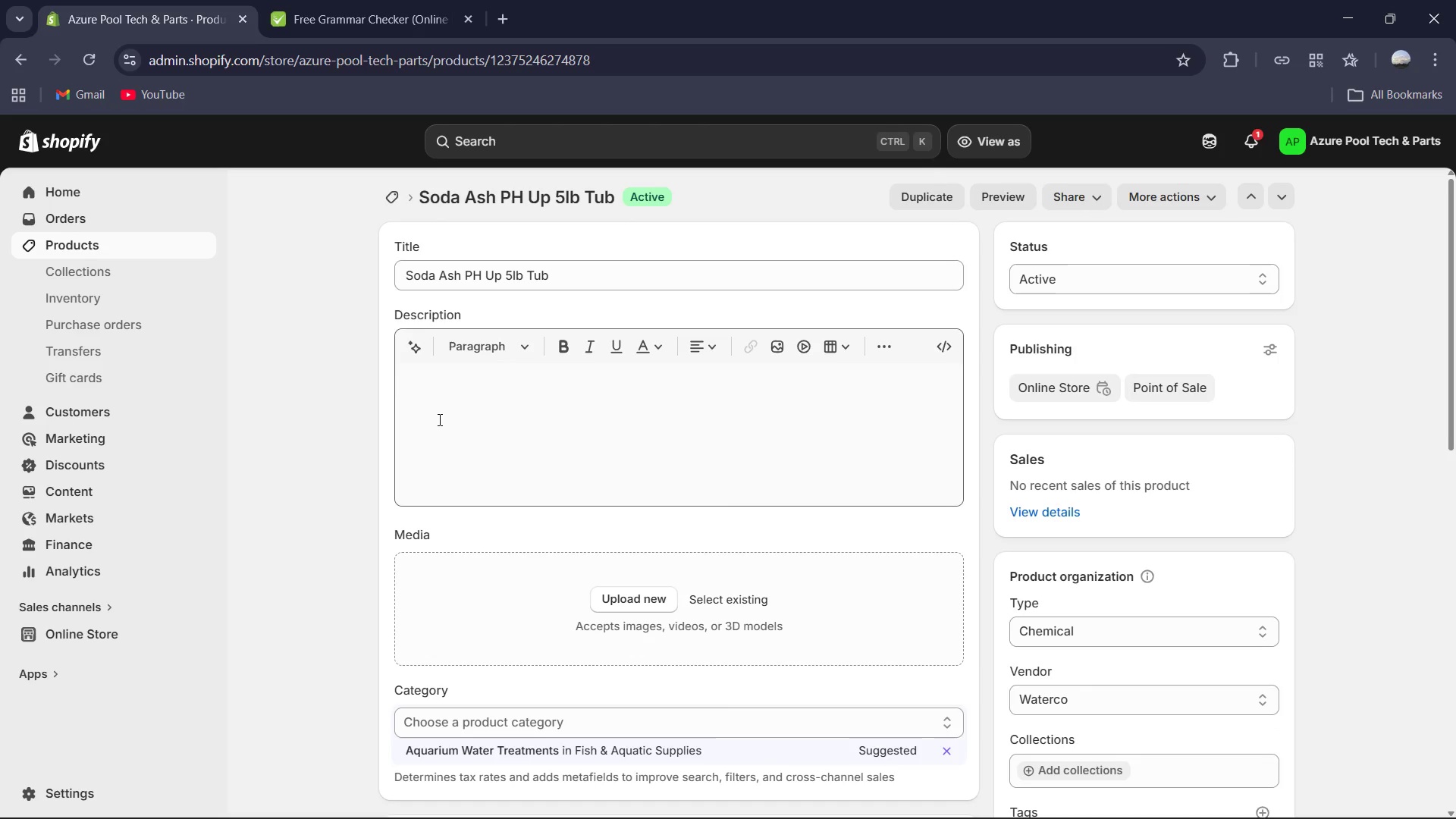 
left_click([381, 194])
 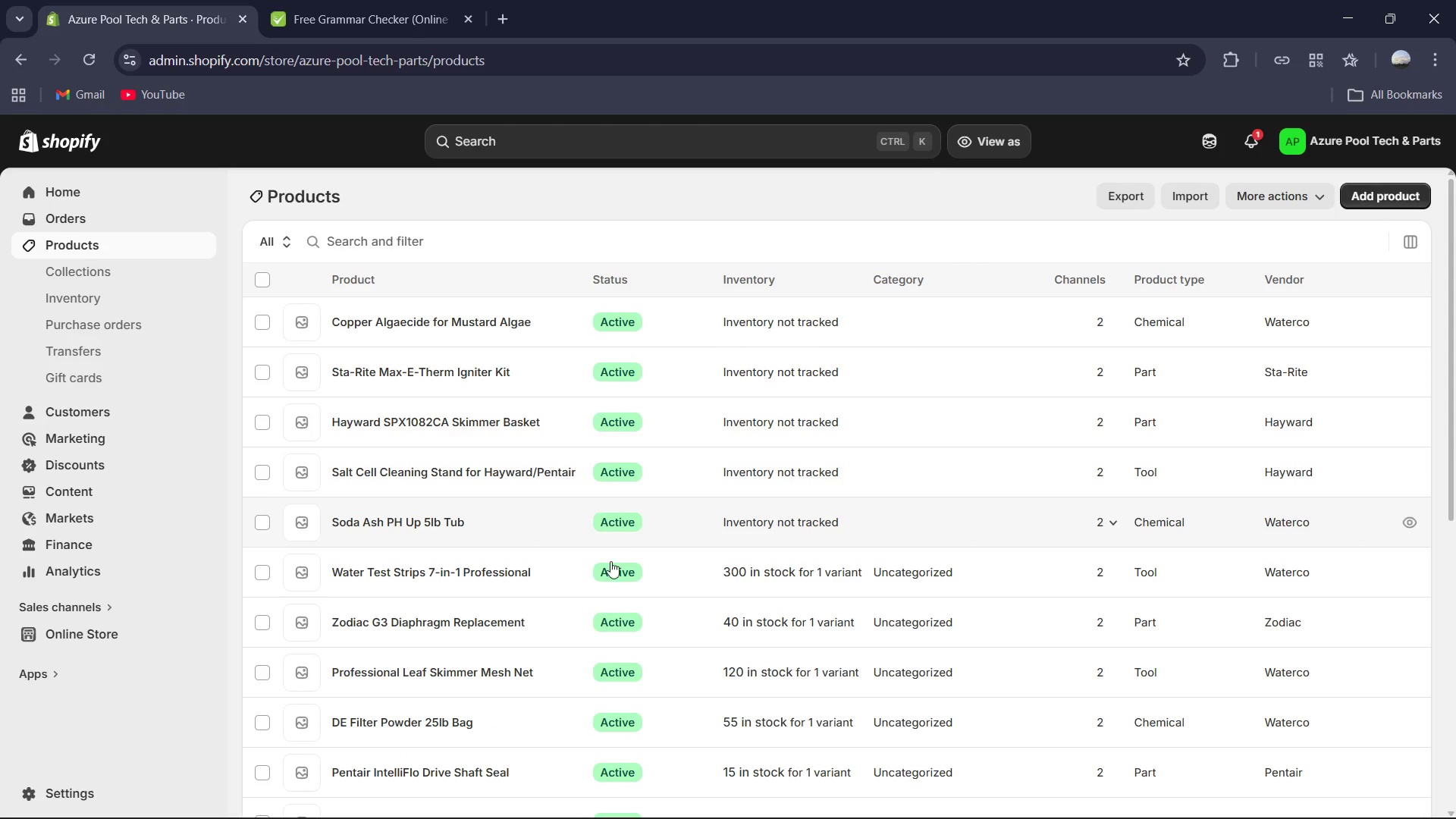 
left_click([498, 567])
 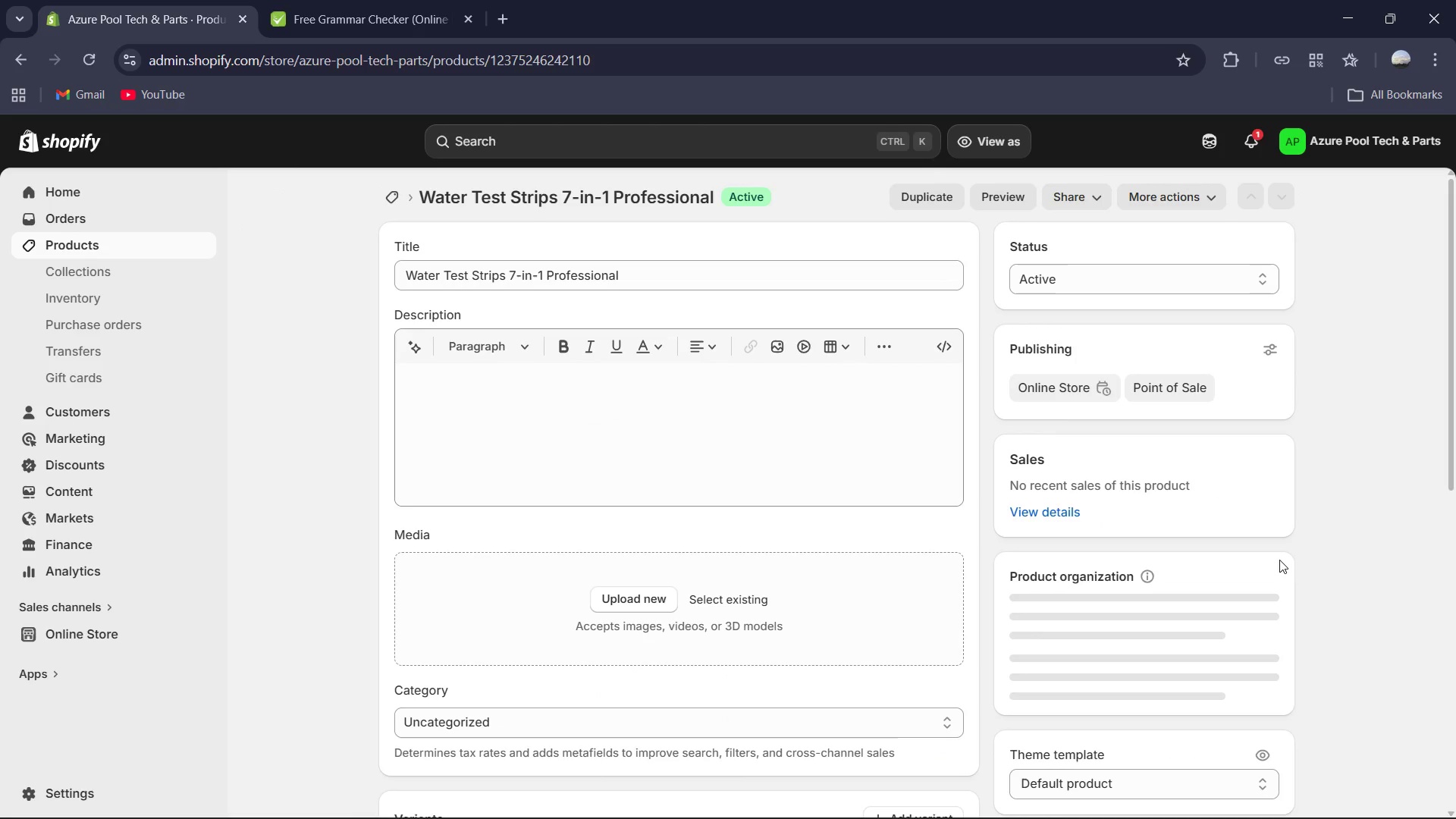 
scroll: coordinate [1279, 560], scroll_direction: down, amount: 2.0
 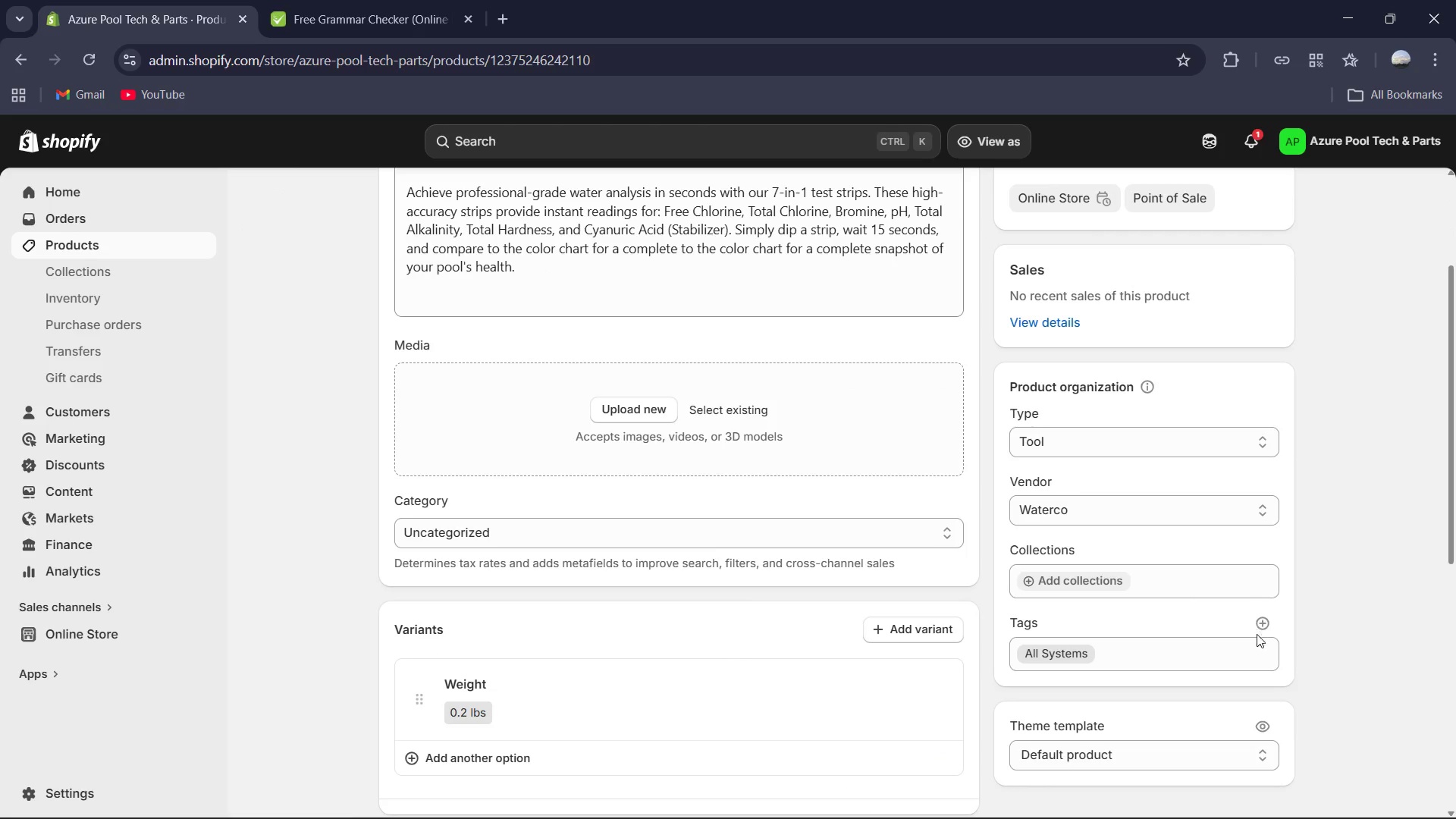 
left_click([1262, 616])
 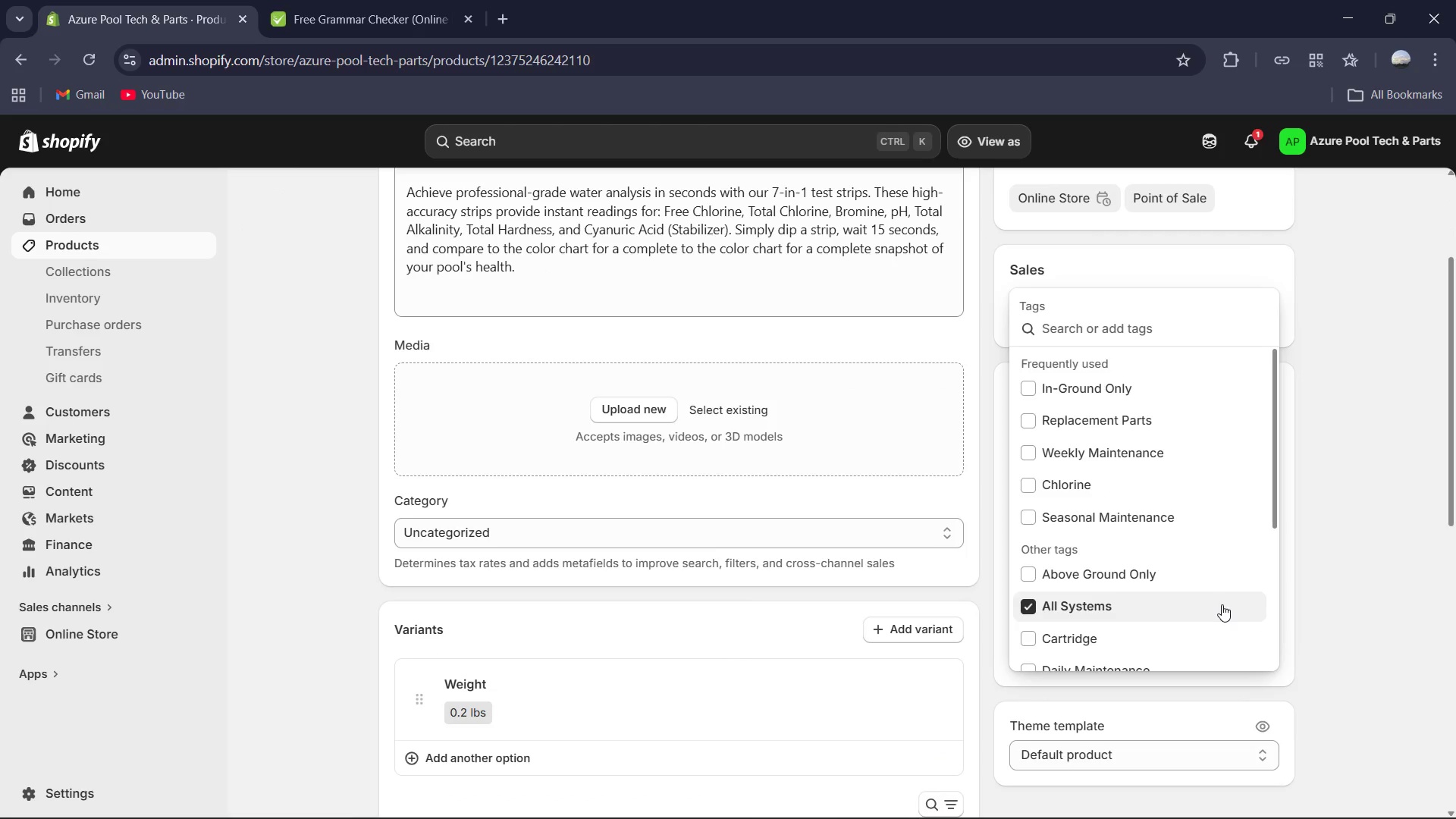 
type(wee)
 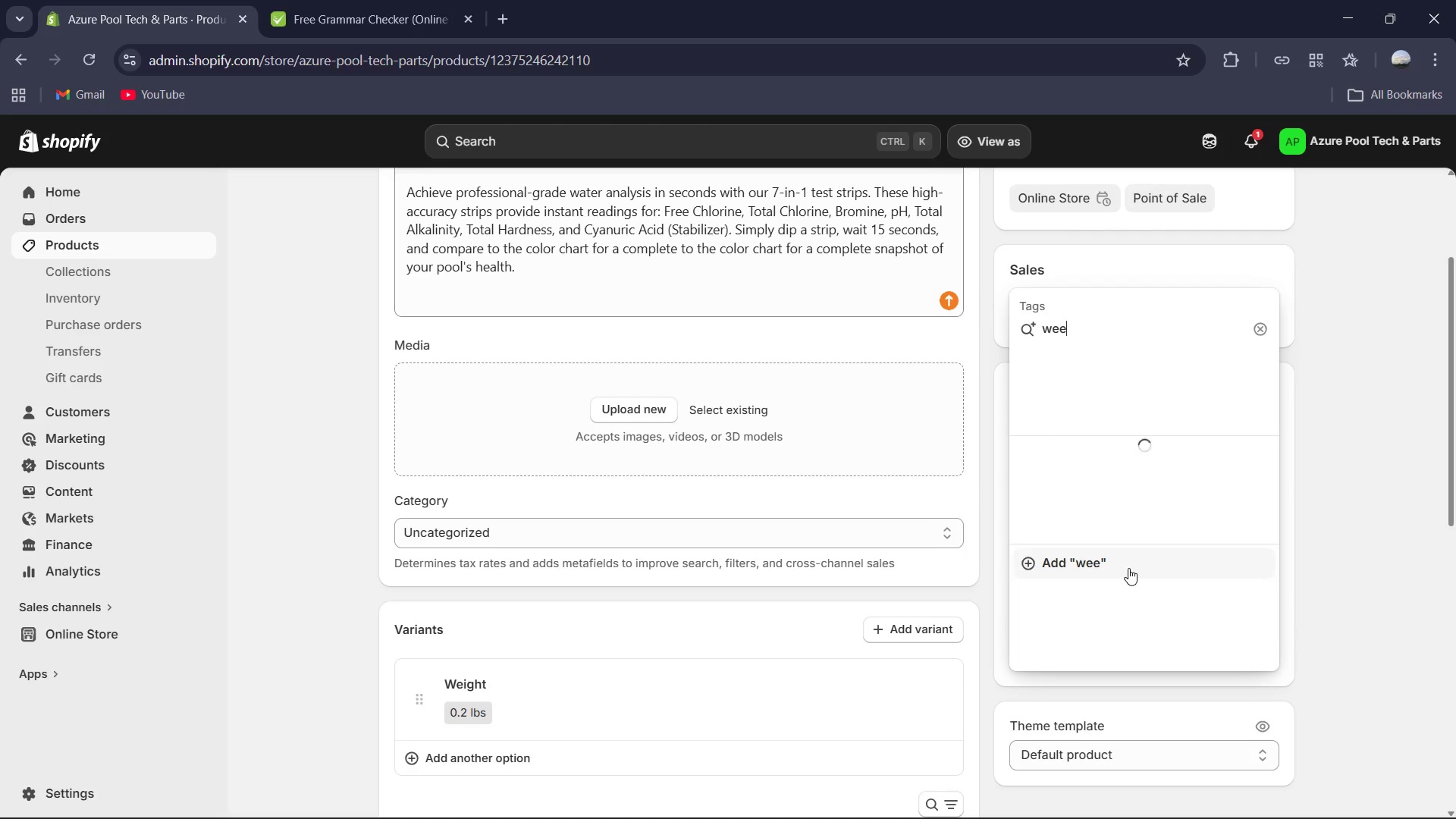 
type(kly )
 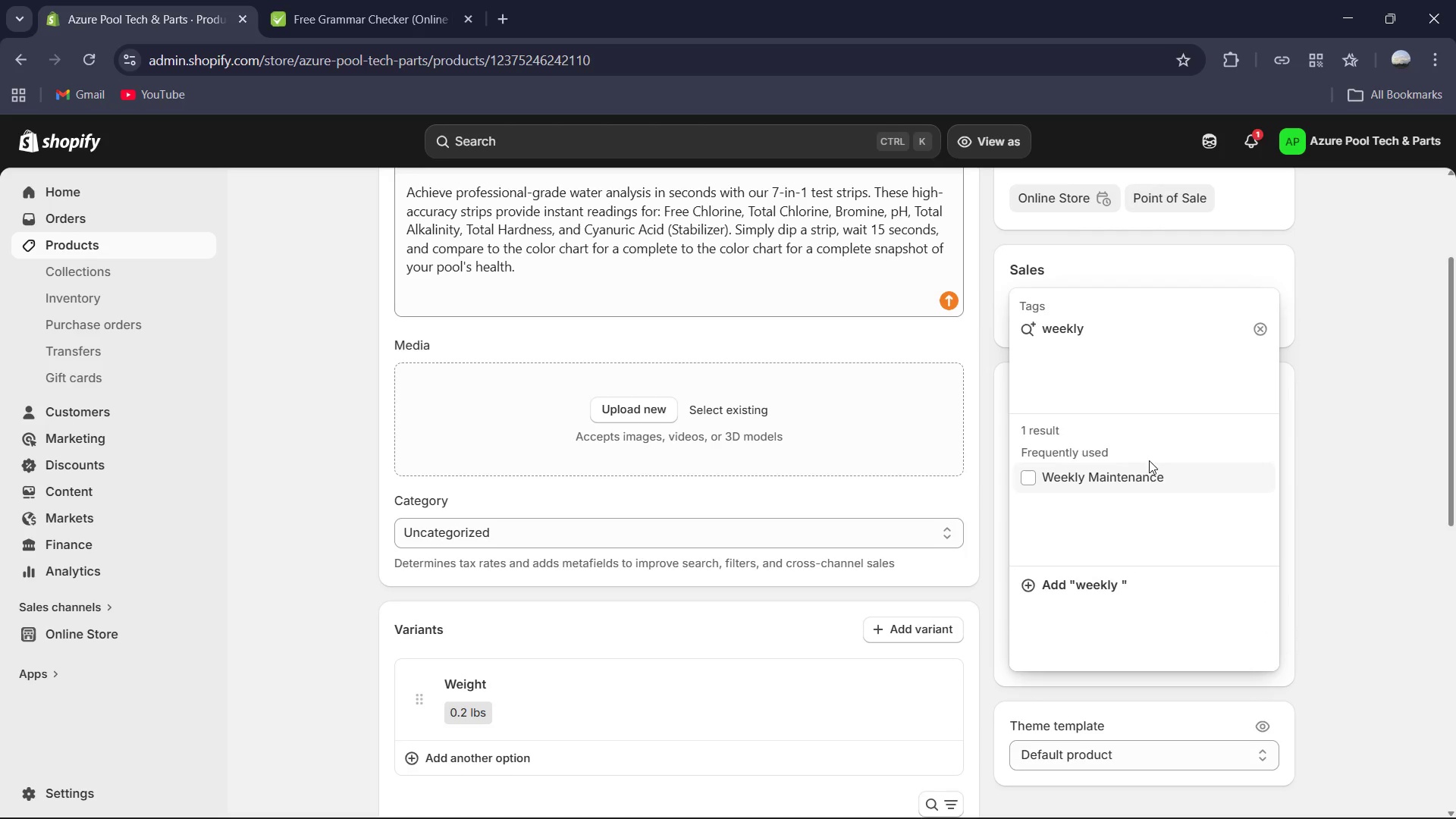 
left_click([1141, 473])
 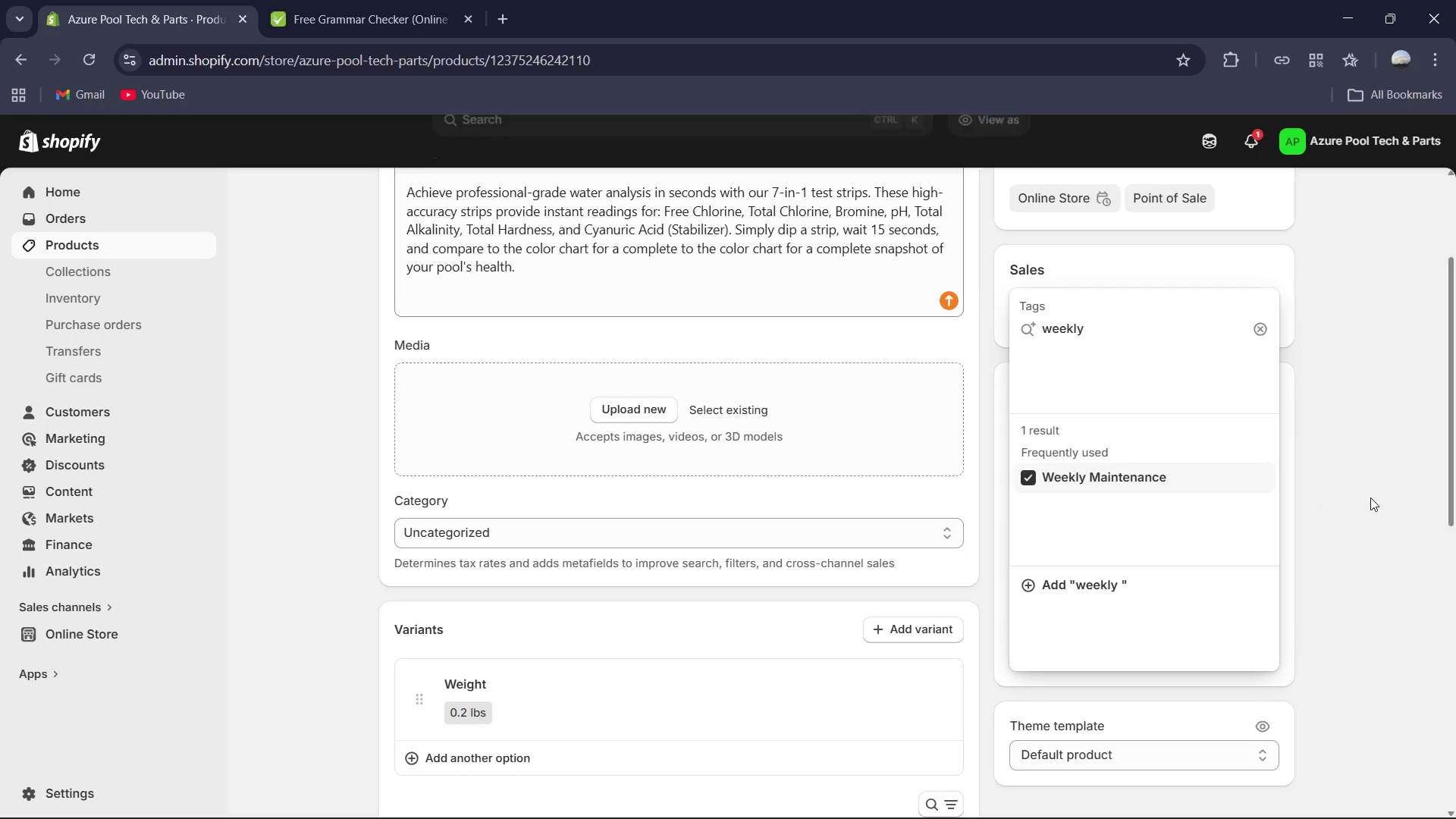 
left_click([1370, 497])
 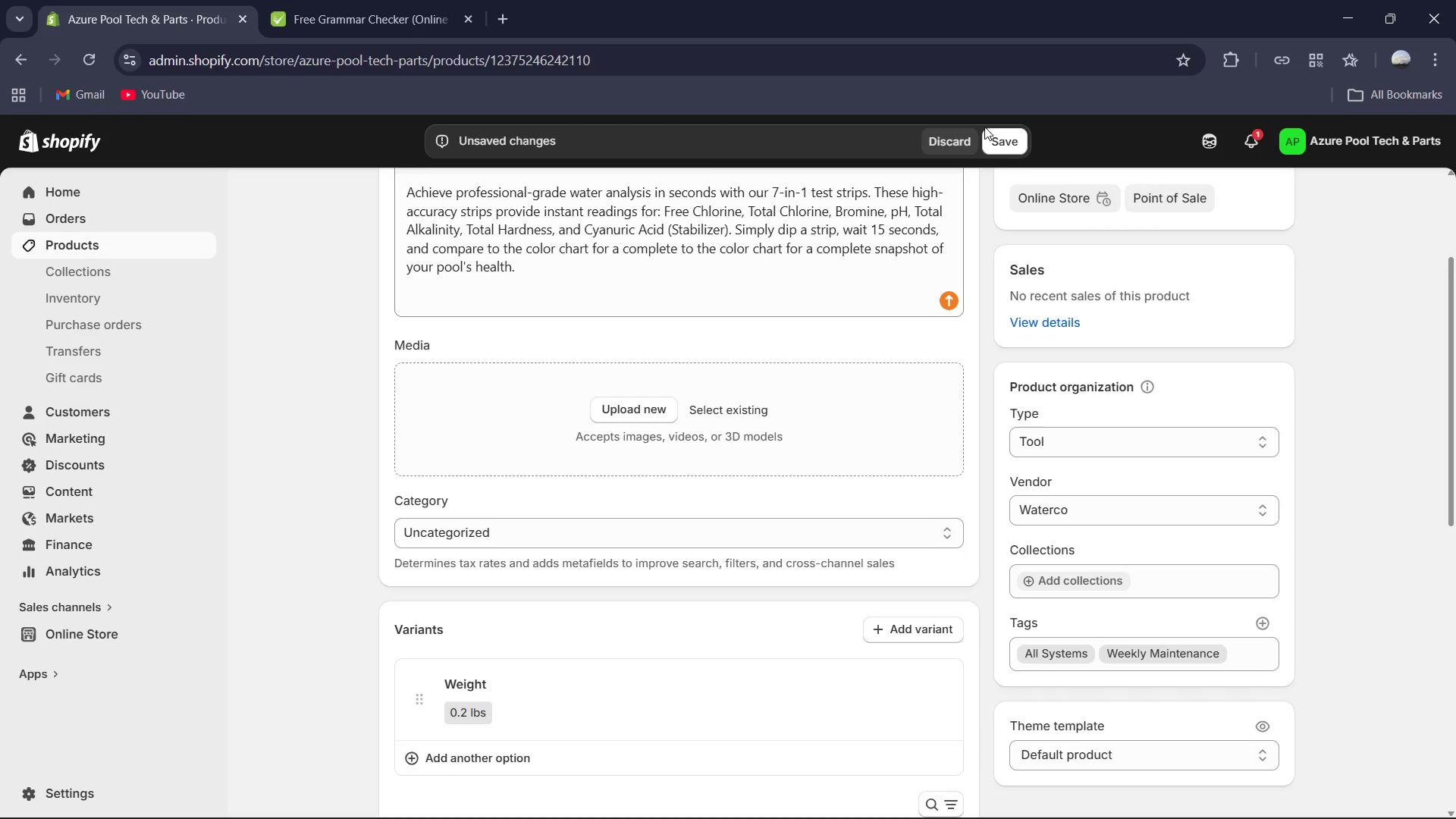 
left_click([1006, 140])
 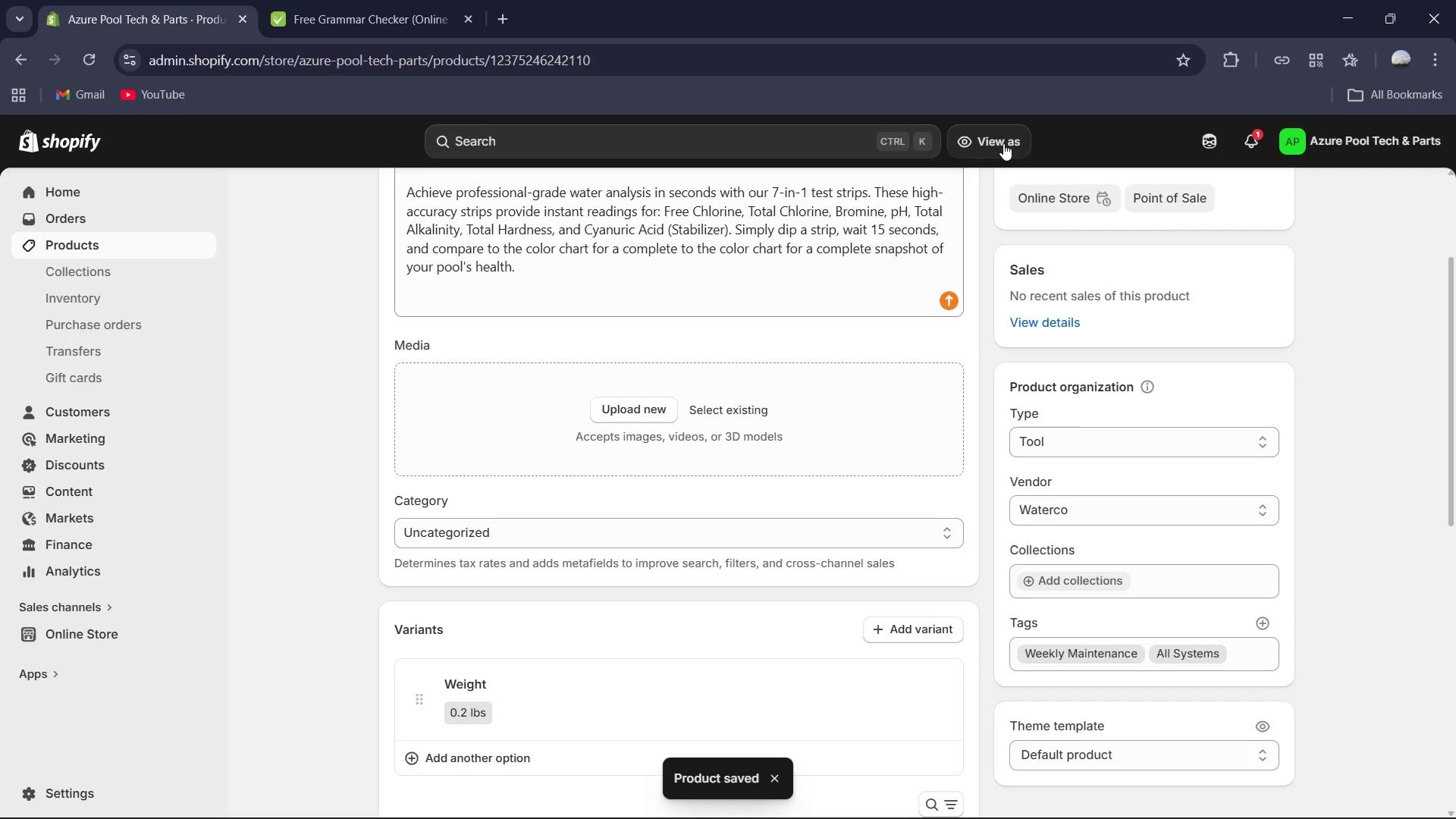 
wait(5.69)
 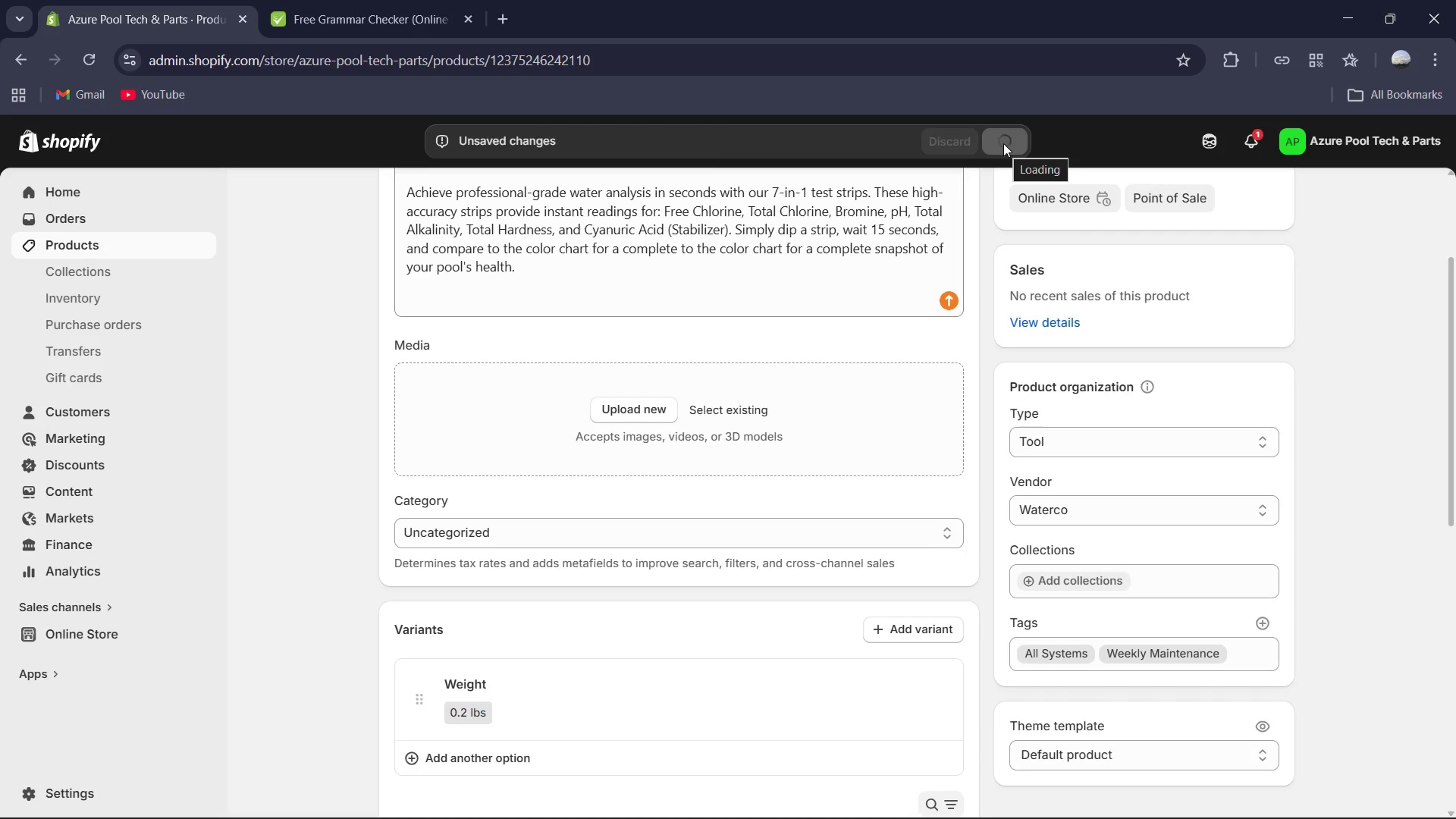 
scroll: coordinate [726, 338], scroll_direction: up, amount: 4.0
 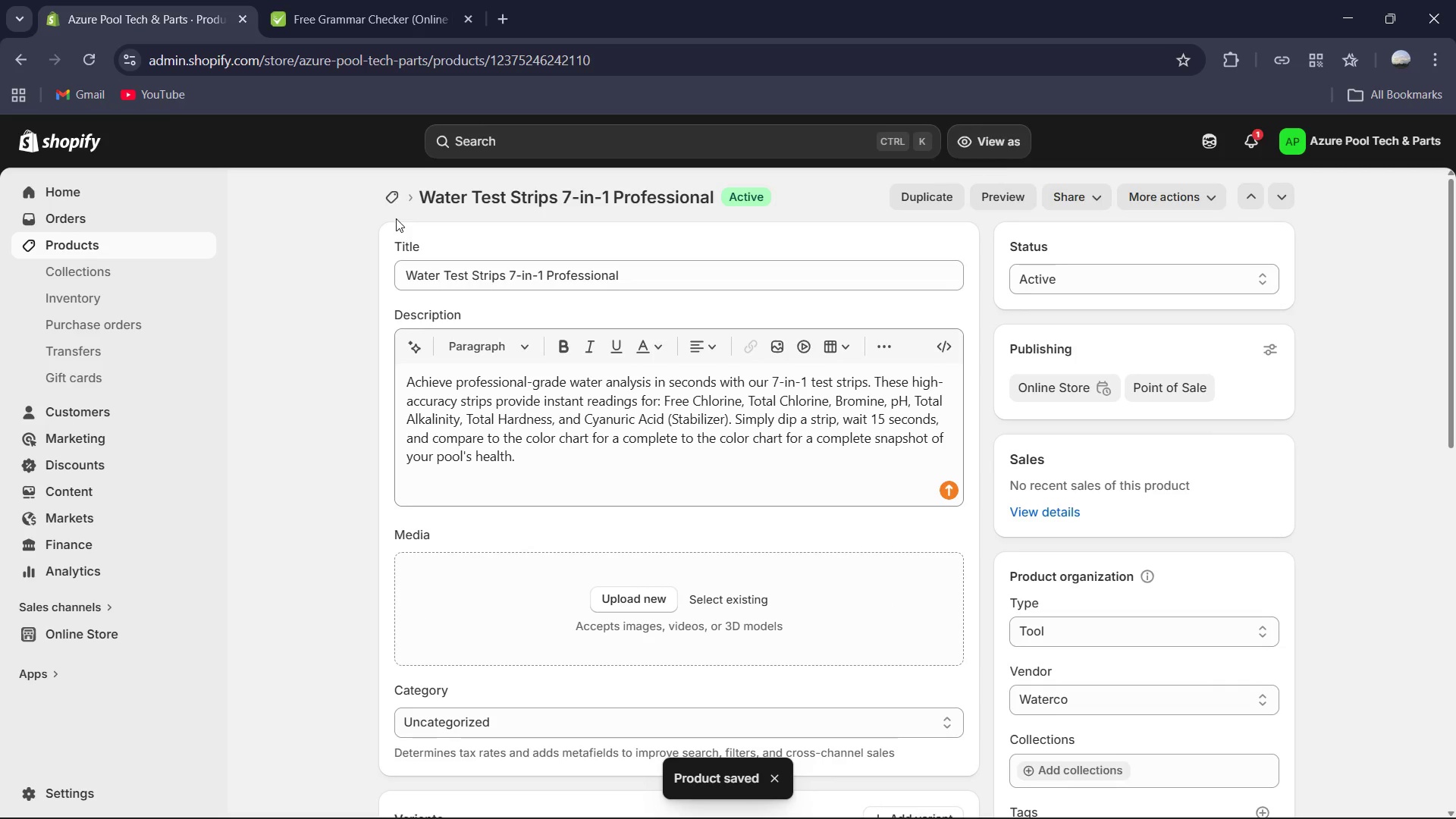 
left_click([400, 206])
 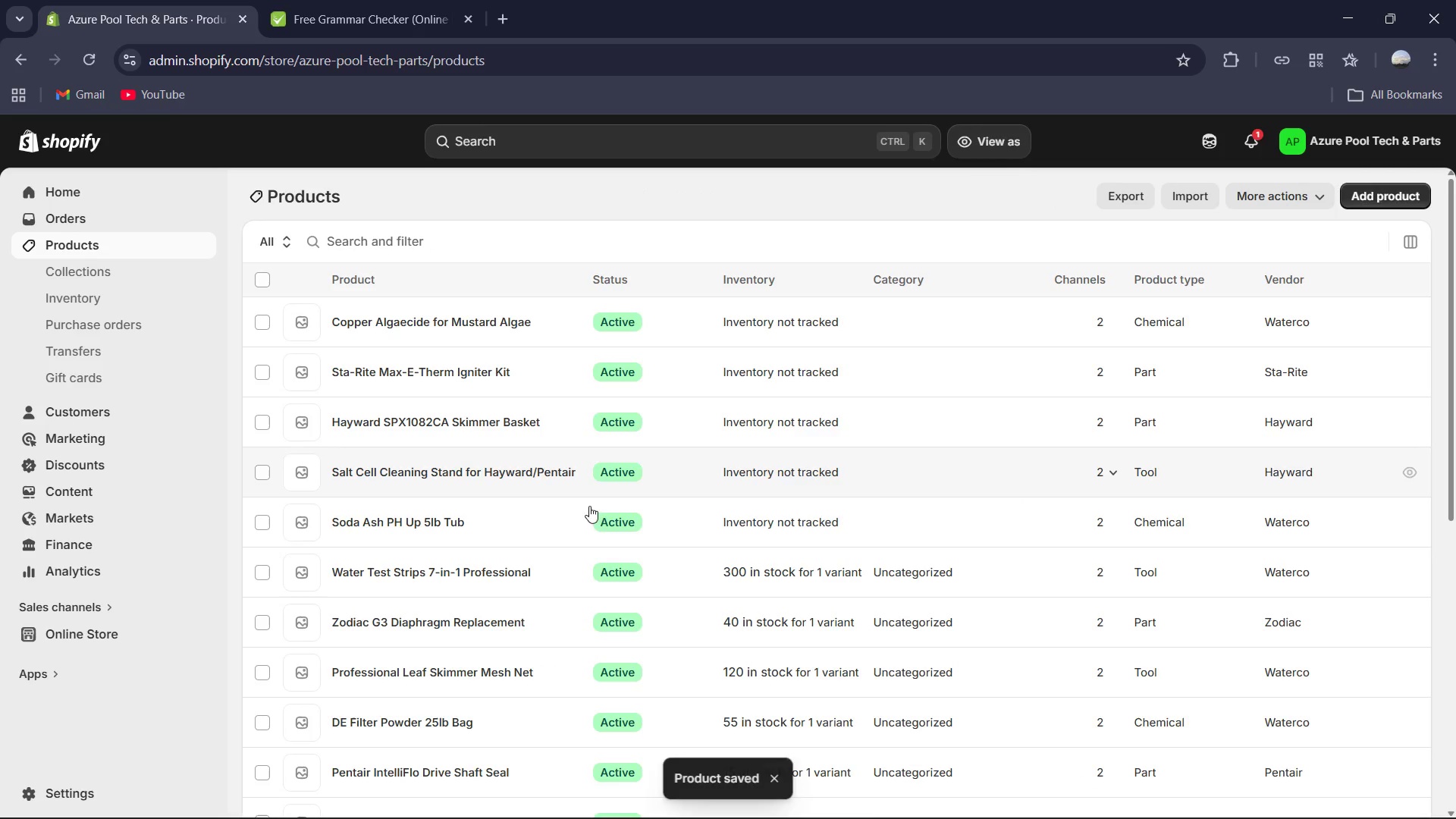 
left_click([447, 524])
 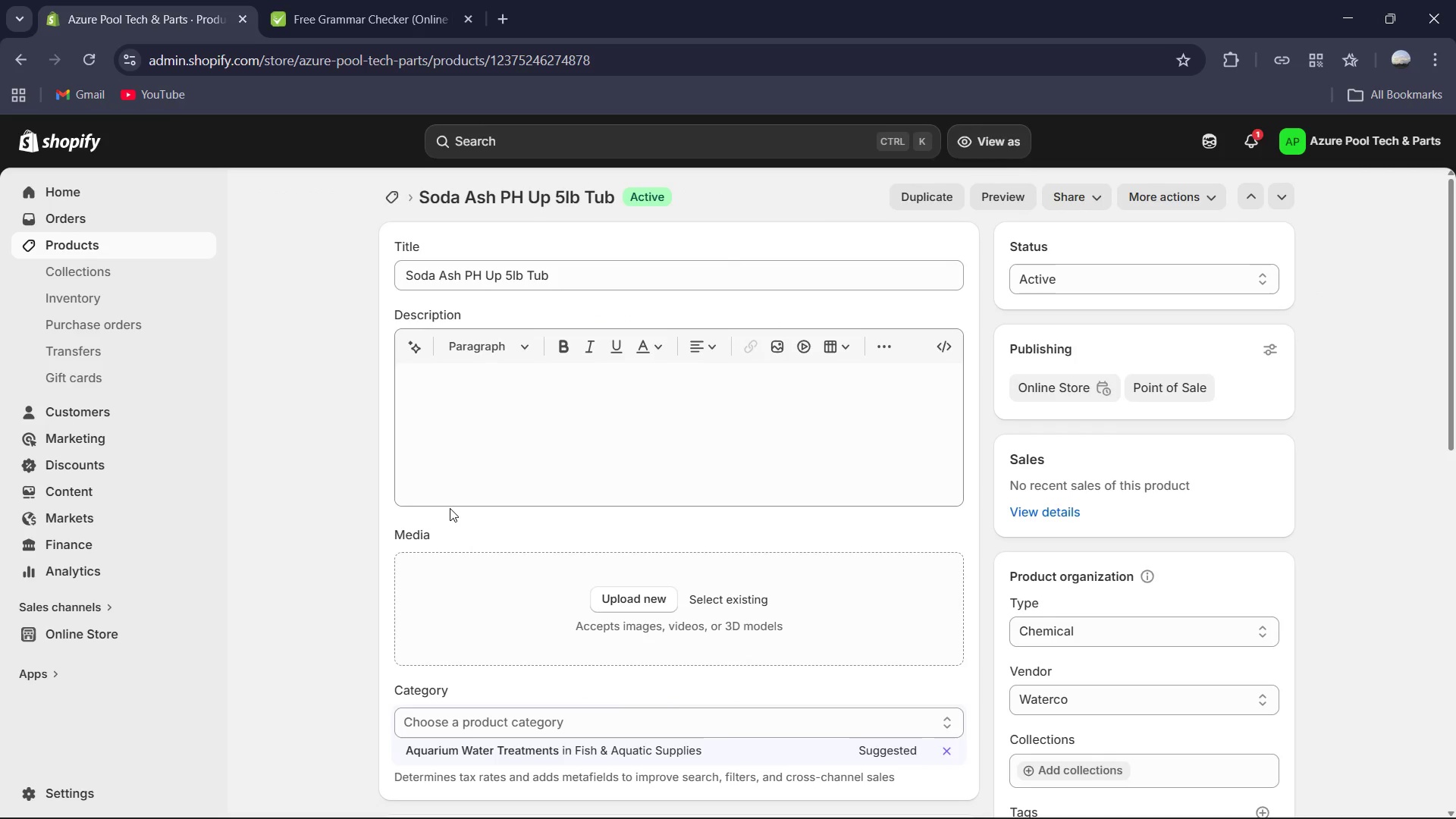 
left_click_drag(start_coordinate=[469, 332], to_coordinate=[469, 344])
 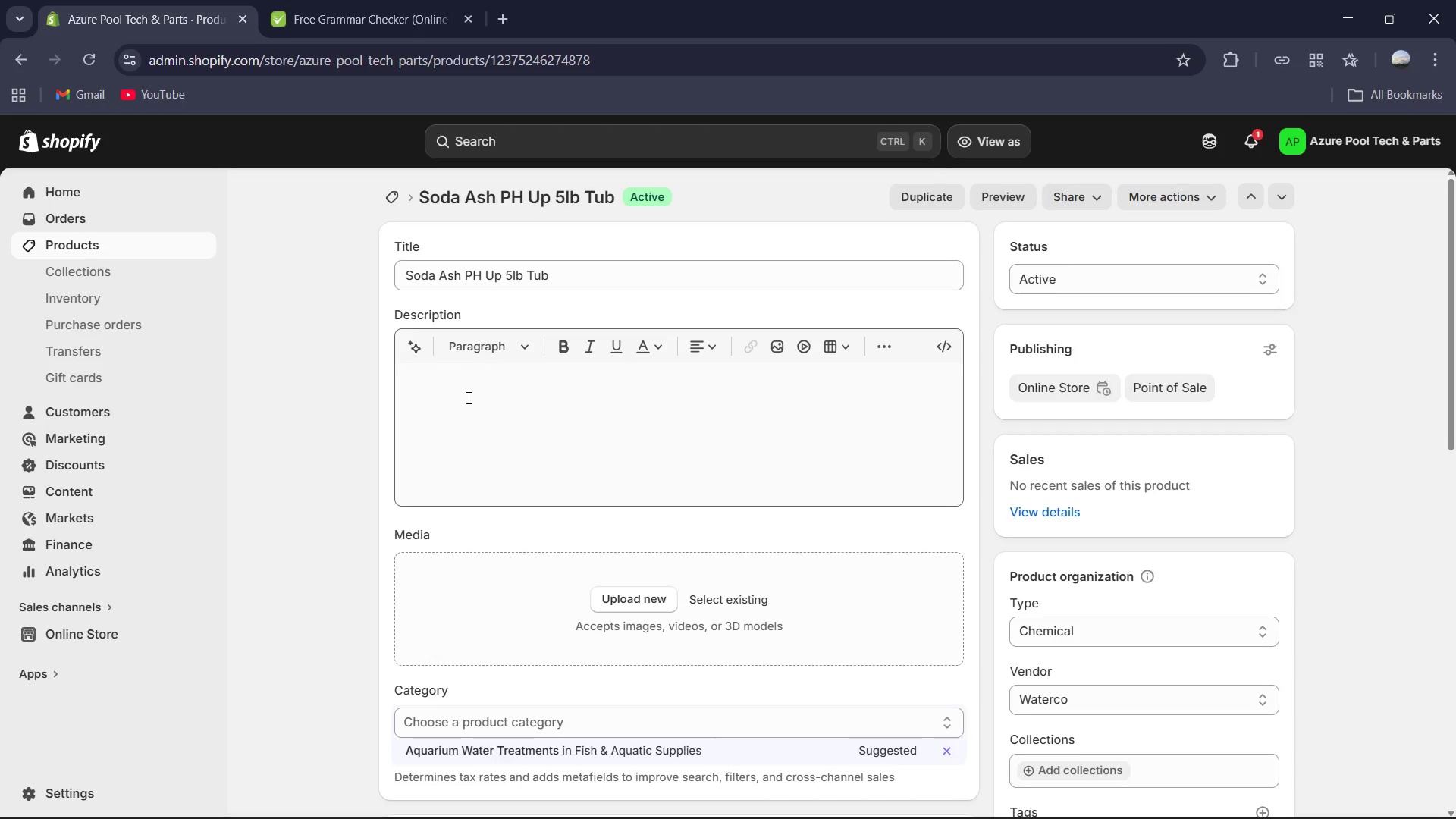 
left_click([467, 397])
 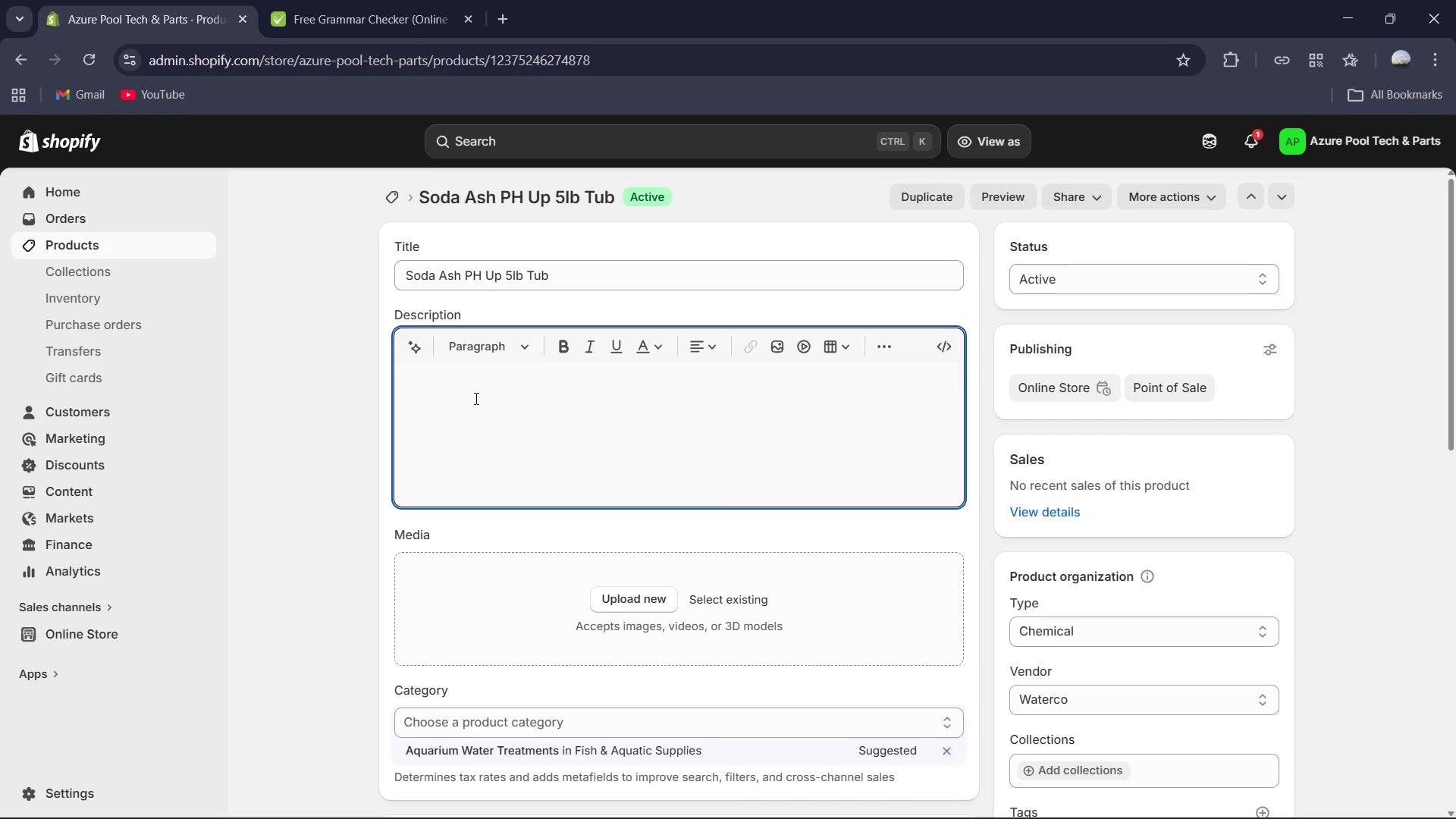 
type(Quickly and effectivey raise the pH levels in your pool water with our high-purity soda Ash (Sodium Carbonate). Mainato)
key(Backspace)
type(aining a balanced pH is crucil for swimmer comfort, preventing equipment corris)
key(Backspace)
key(Backspace)
type(osion, and ensuring your chol)
key(Backspace)
key(Backspace)
type(lorine works ar ma)
key(Backspace)
key(Backspace)
key(Backspace)
key(Backspace)
type(t maximum effienct)
key(Backspace)
type(y. This fast-s)
key(Backspace)
type(dissov)
key(Backspace)
key(Backspace)
type(olving granular formula prevents "pH bounce" and helps stablize totl)
key(Backspace)
type(al alkalinity )
key(Backspace)
type(,)
 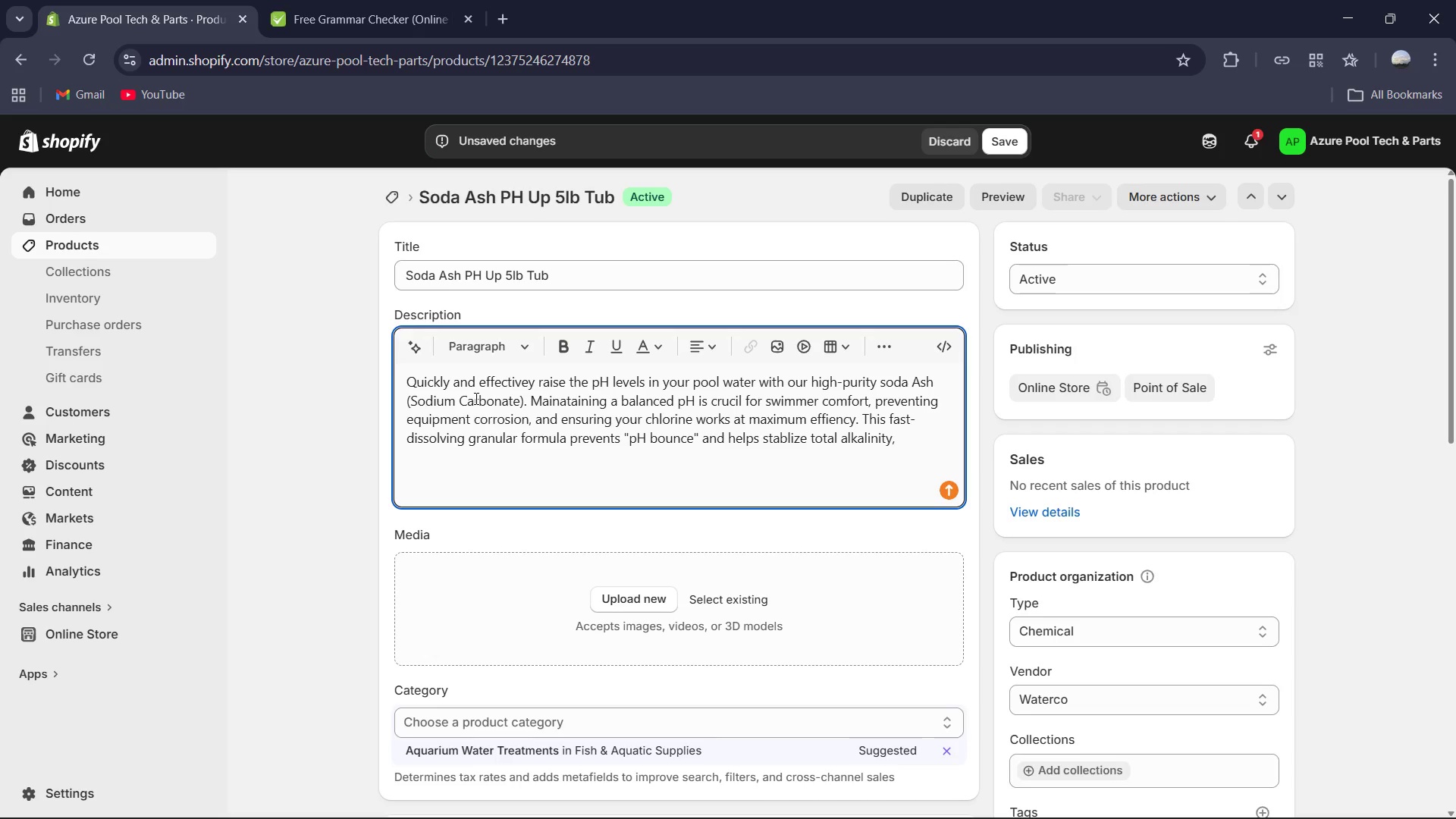 
 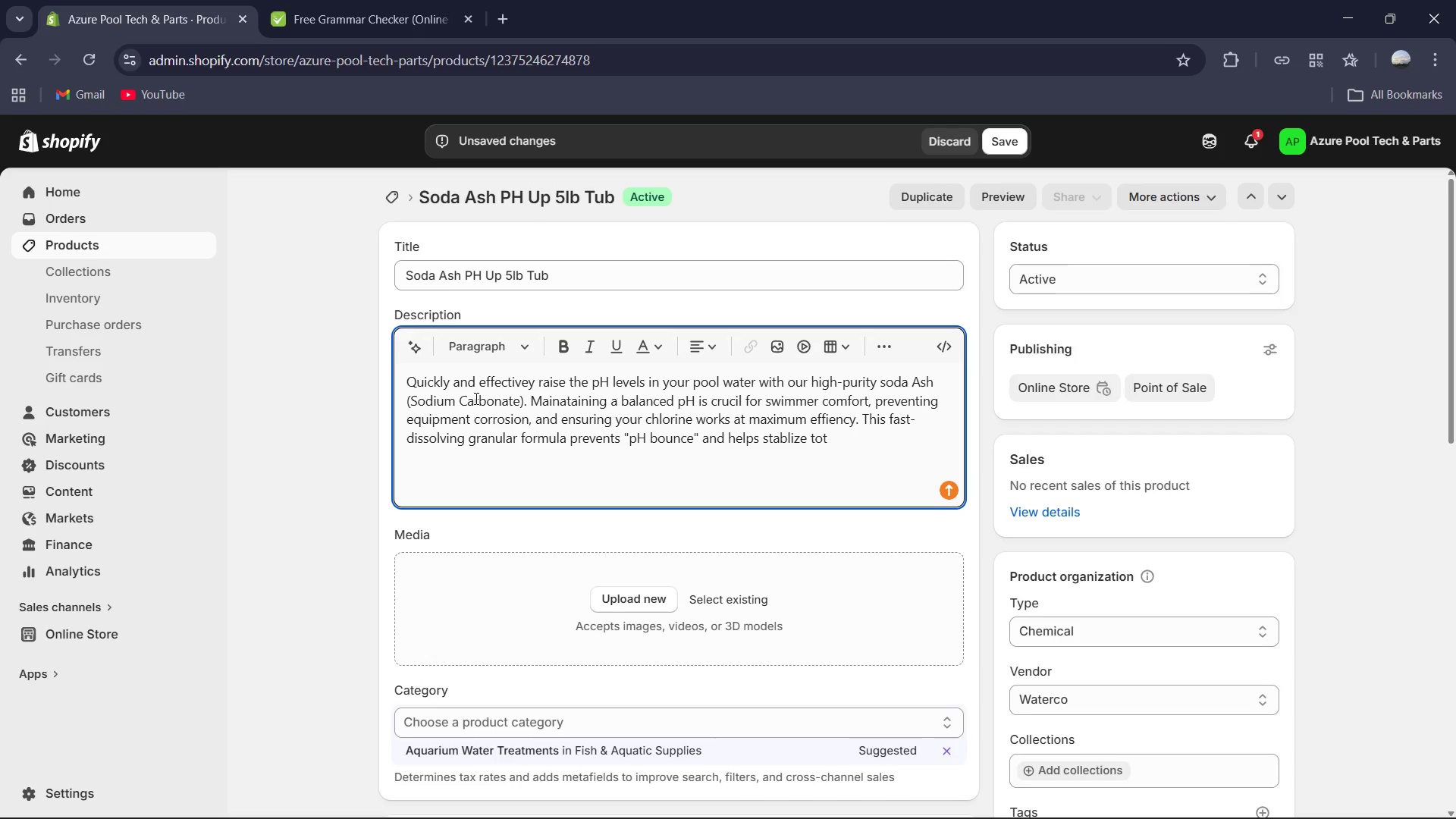 
key(Control+ControlLeft)
 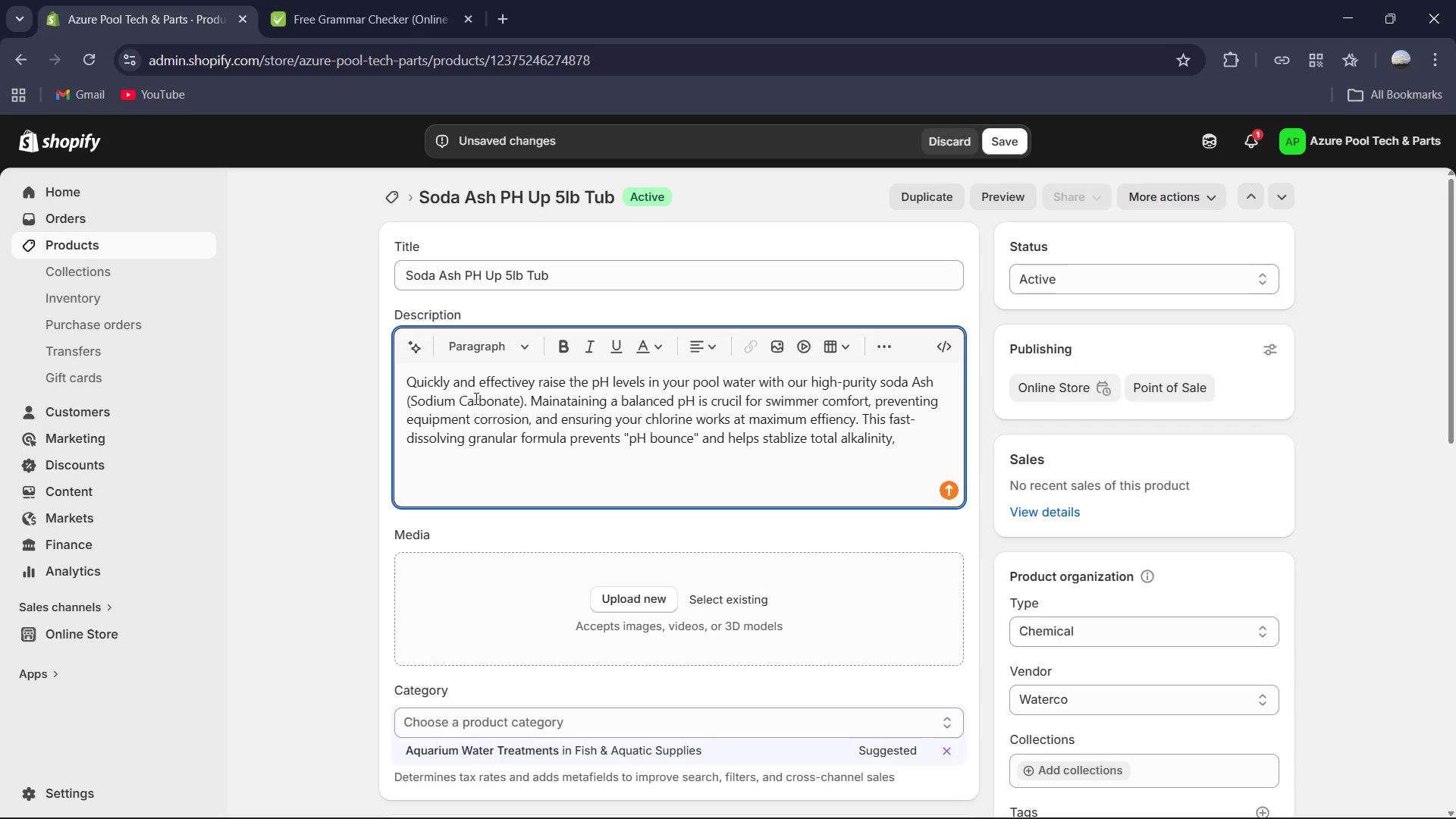 
key(Backspace)
 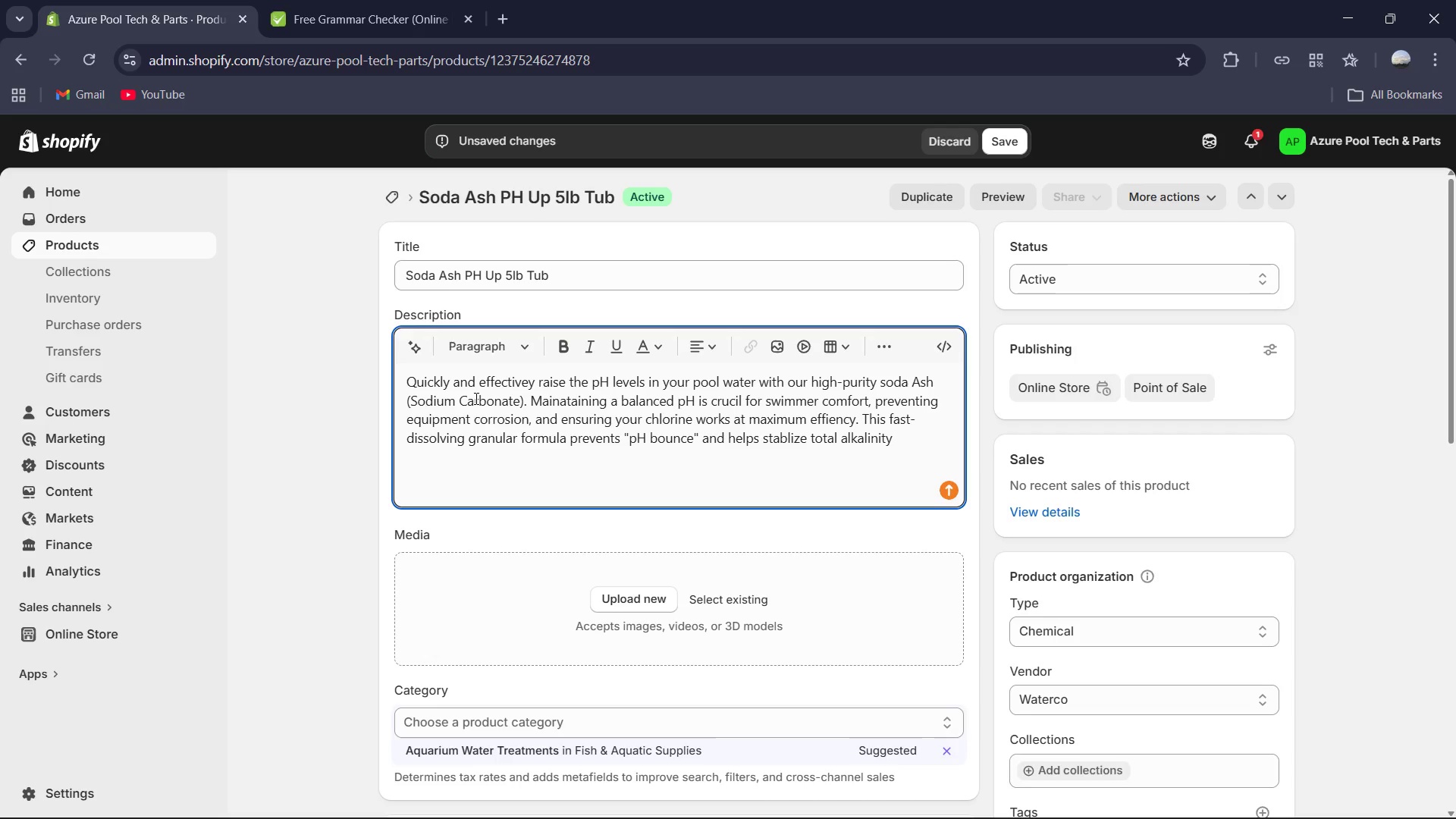 
key(Period)
 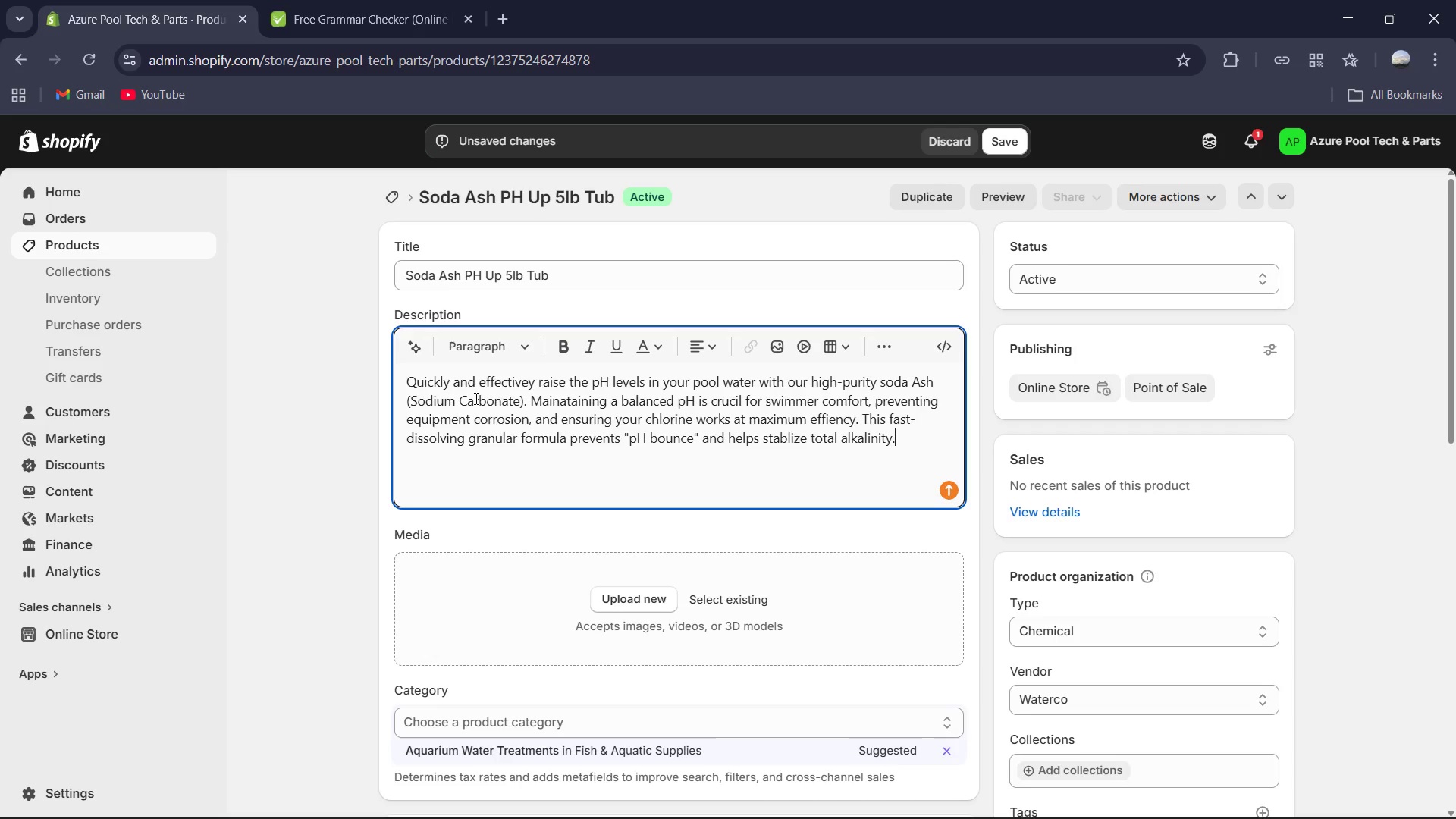 
key(Control+A)
 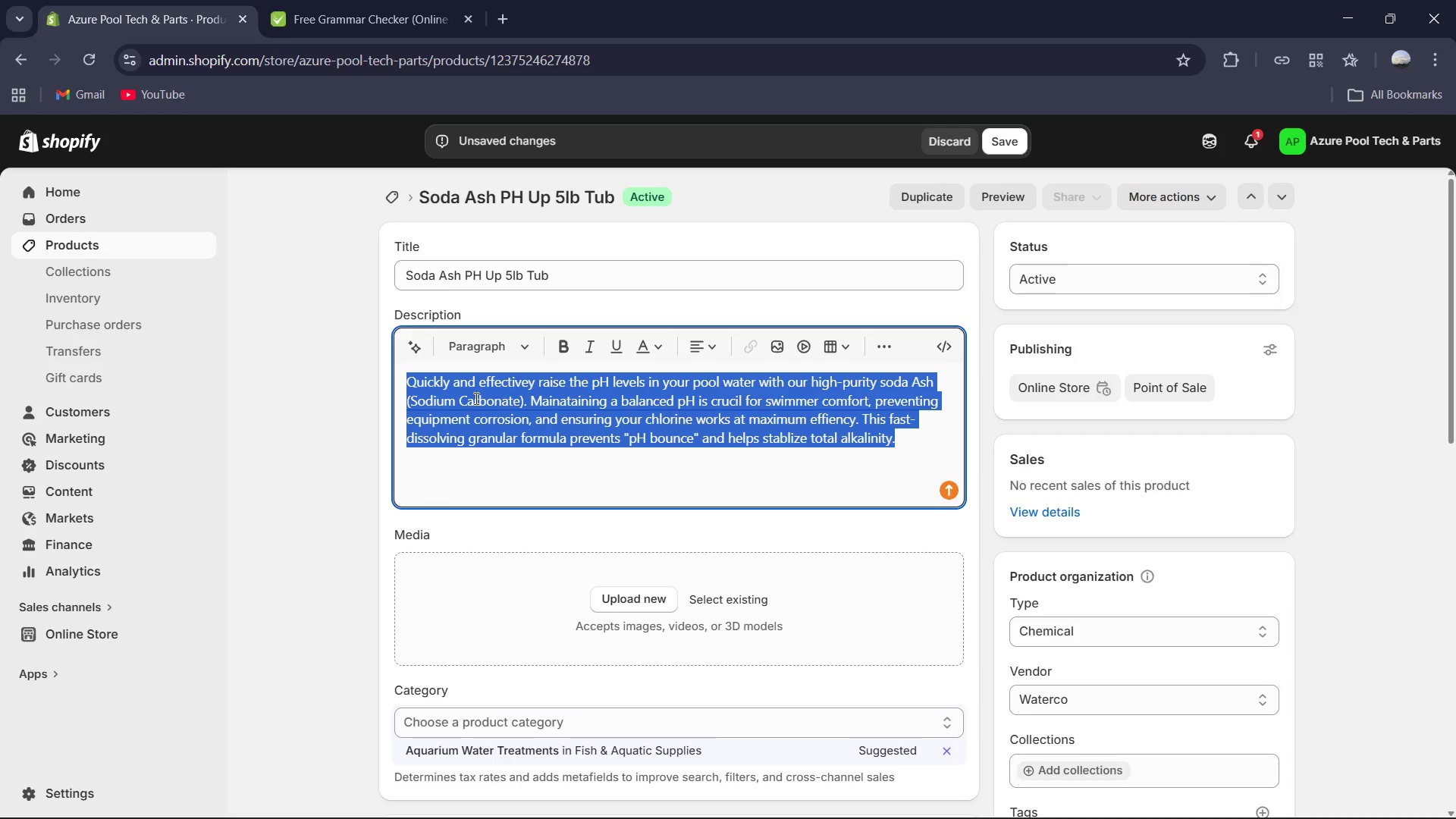 
key(Control+C)
 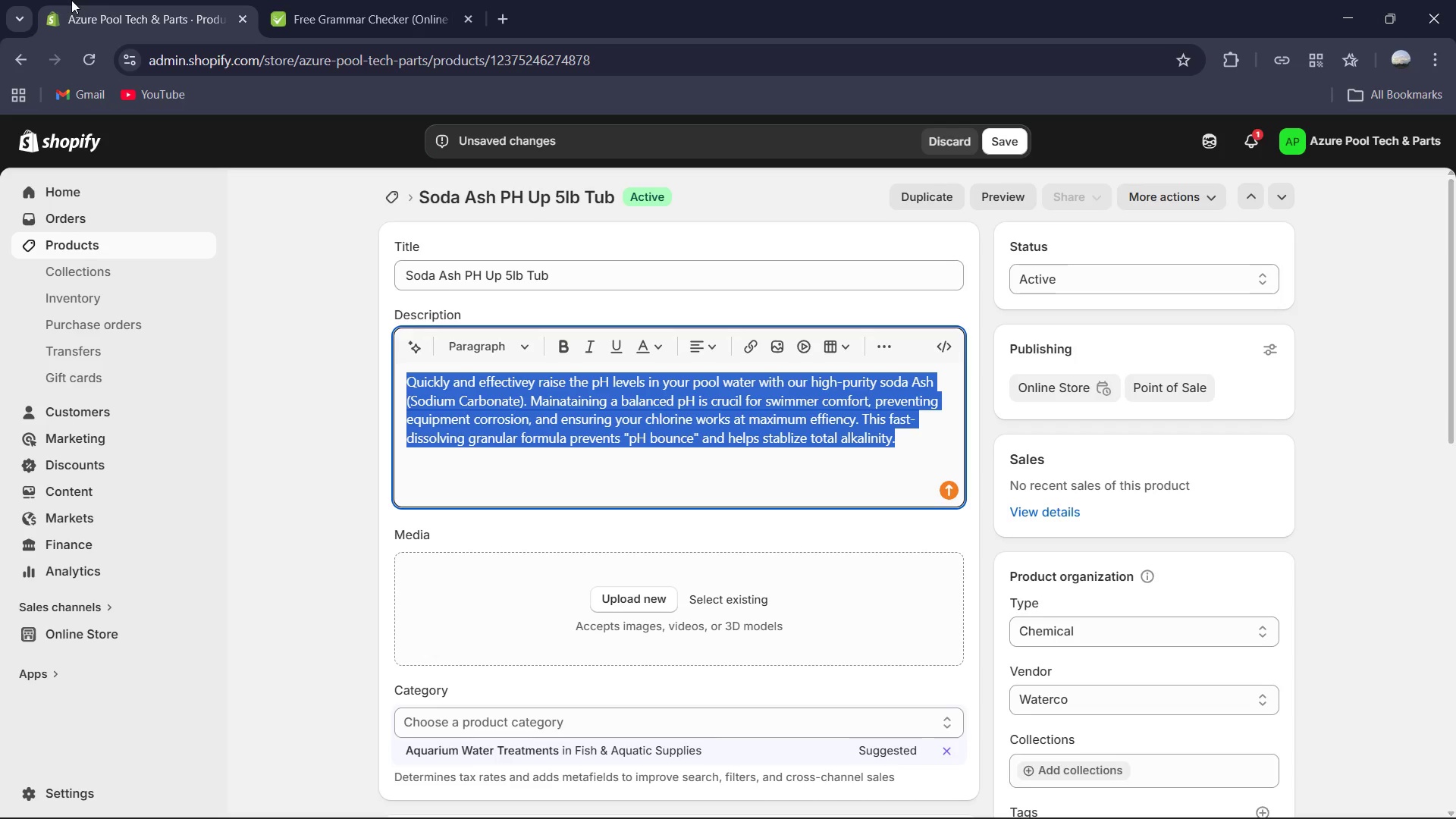 
left_click([356, 0])
 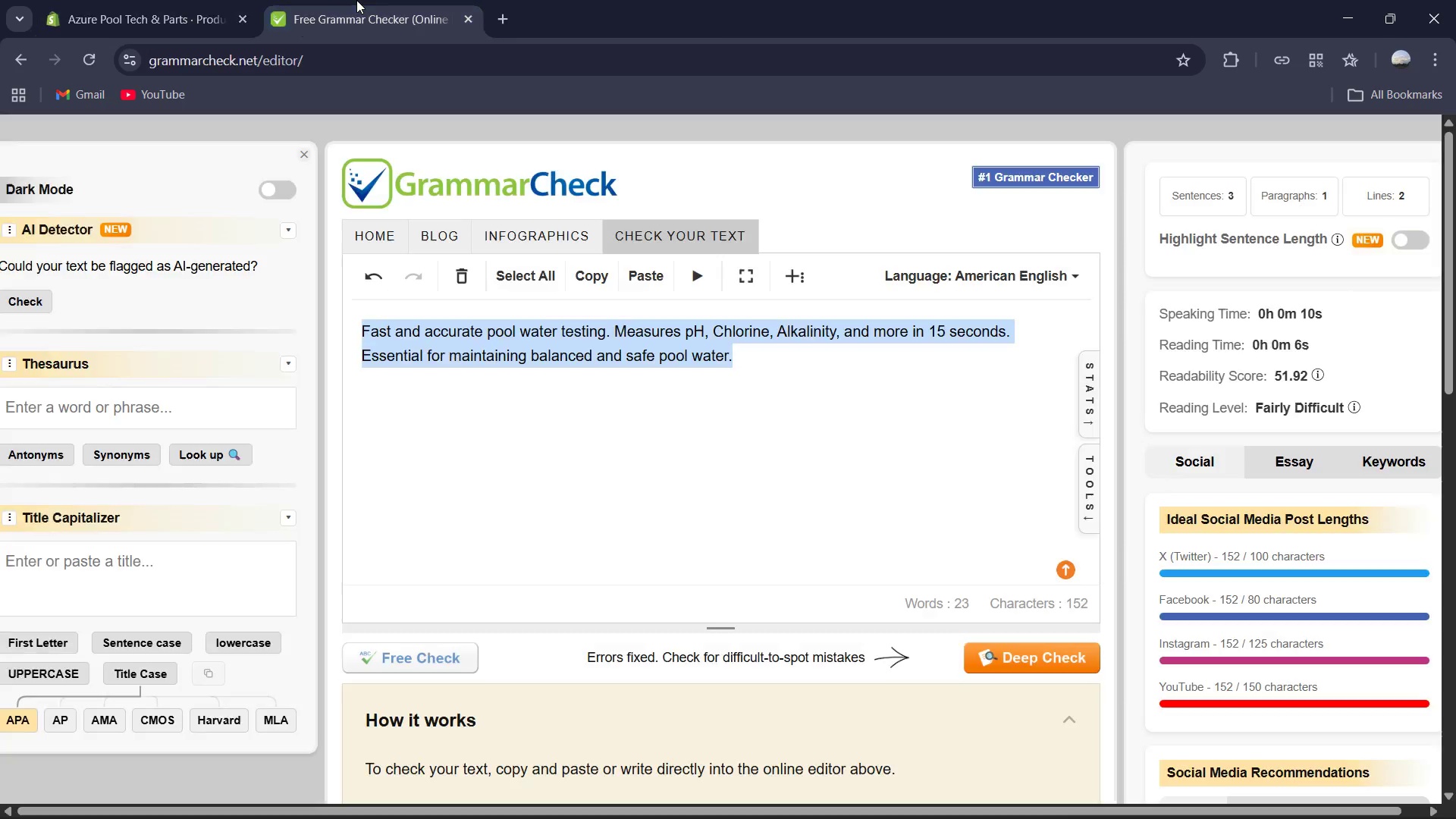 
key(Control+V)
 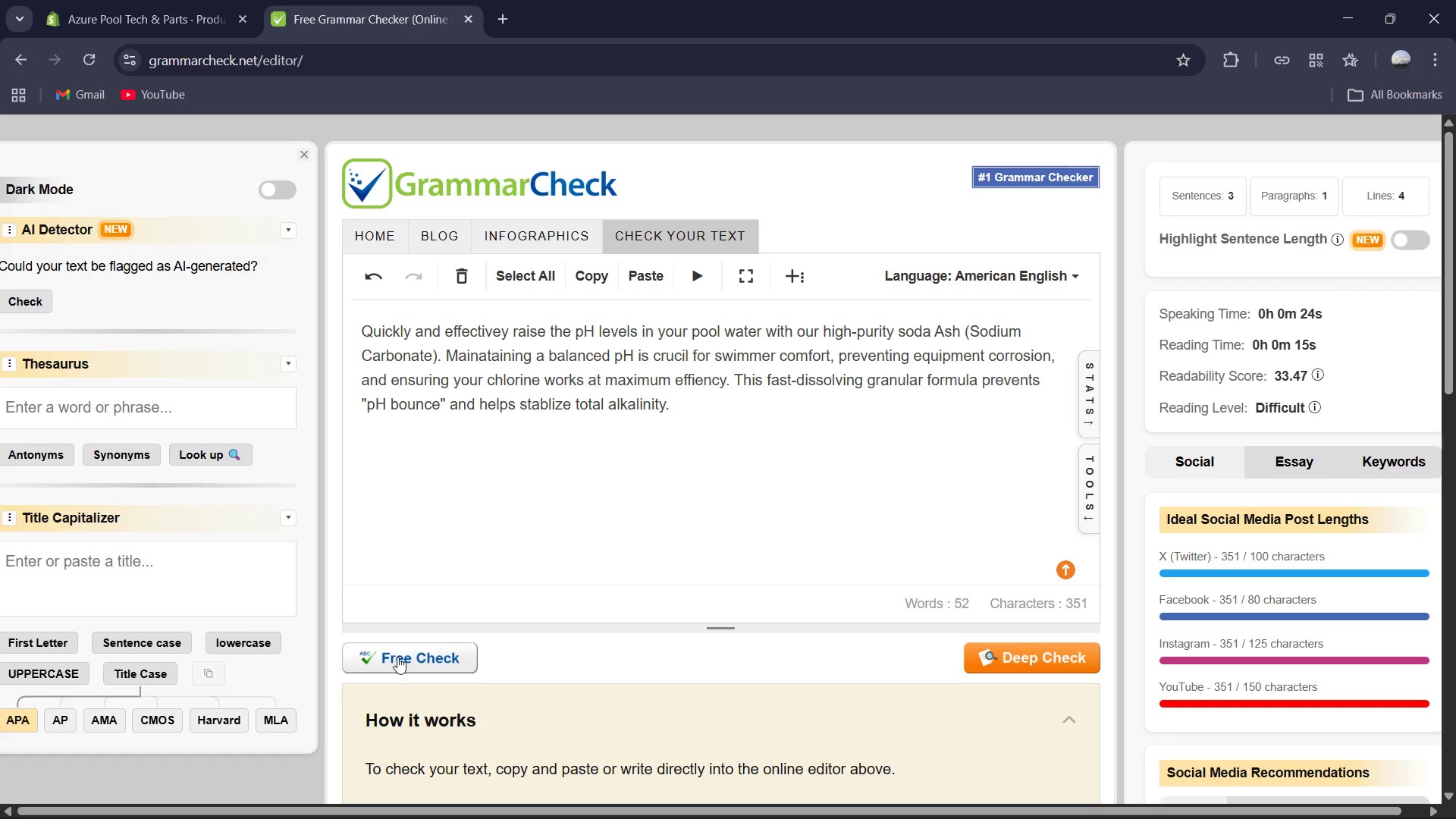 
left_click([397, 656])
 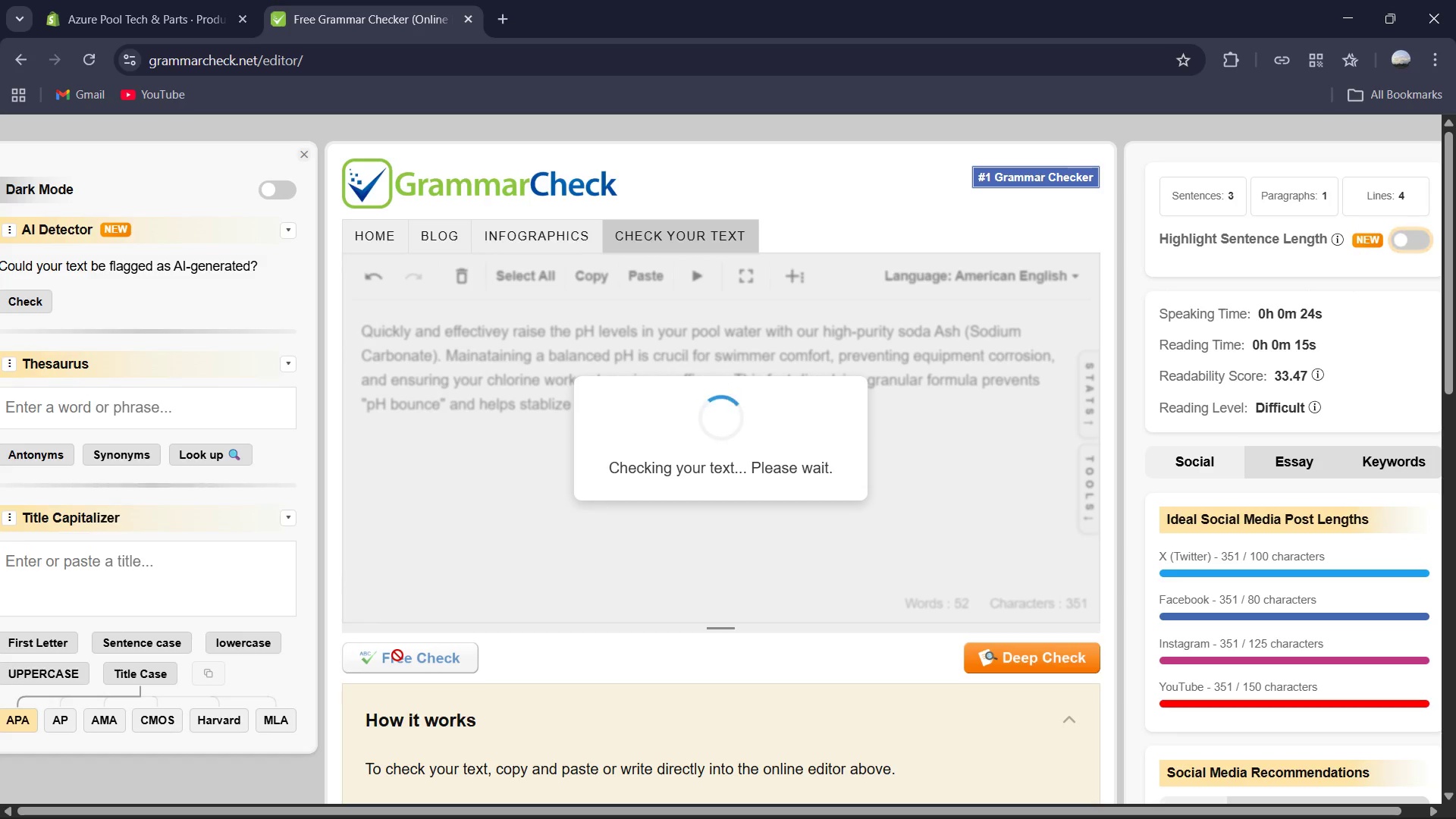 
mouse_move([435, 652])
 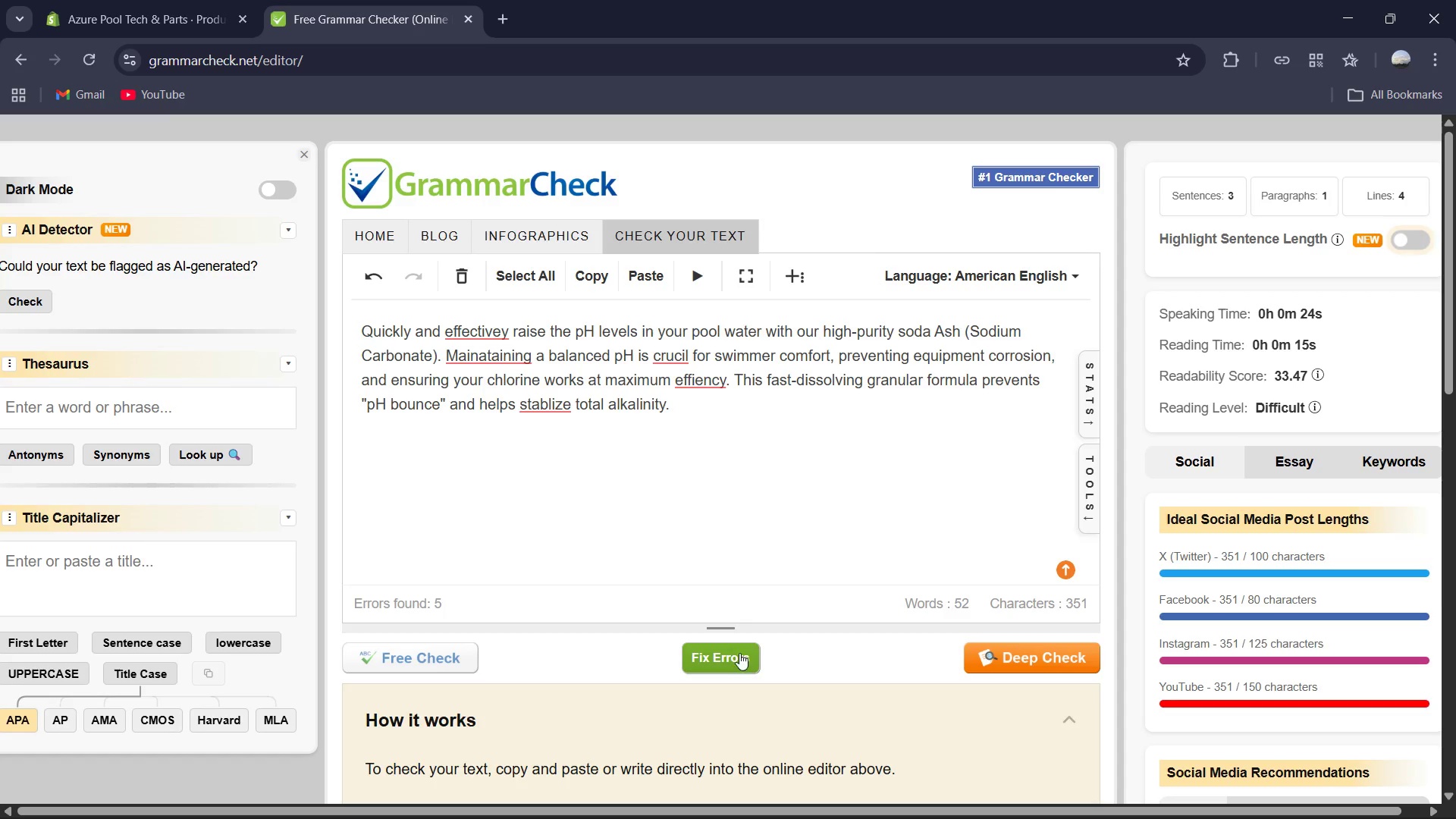 
left_click([737, 650])
 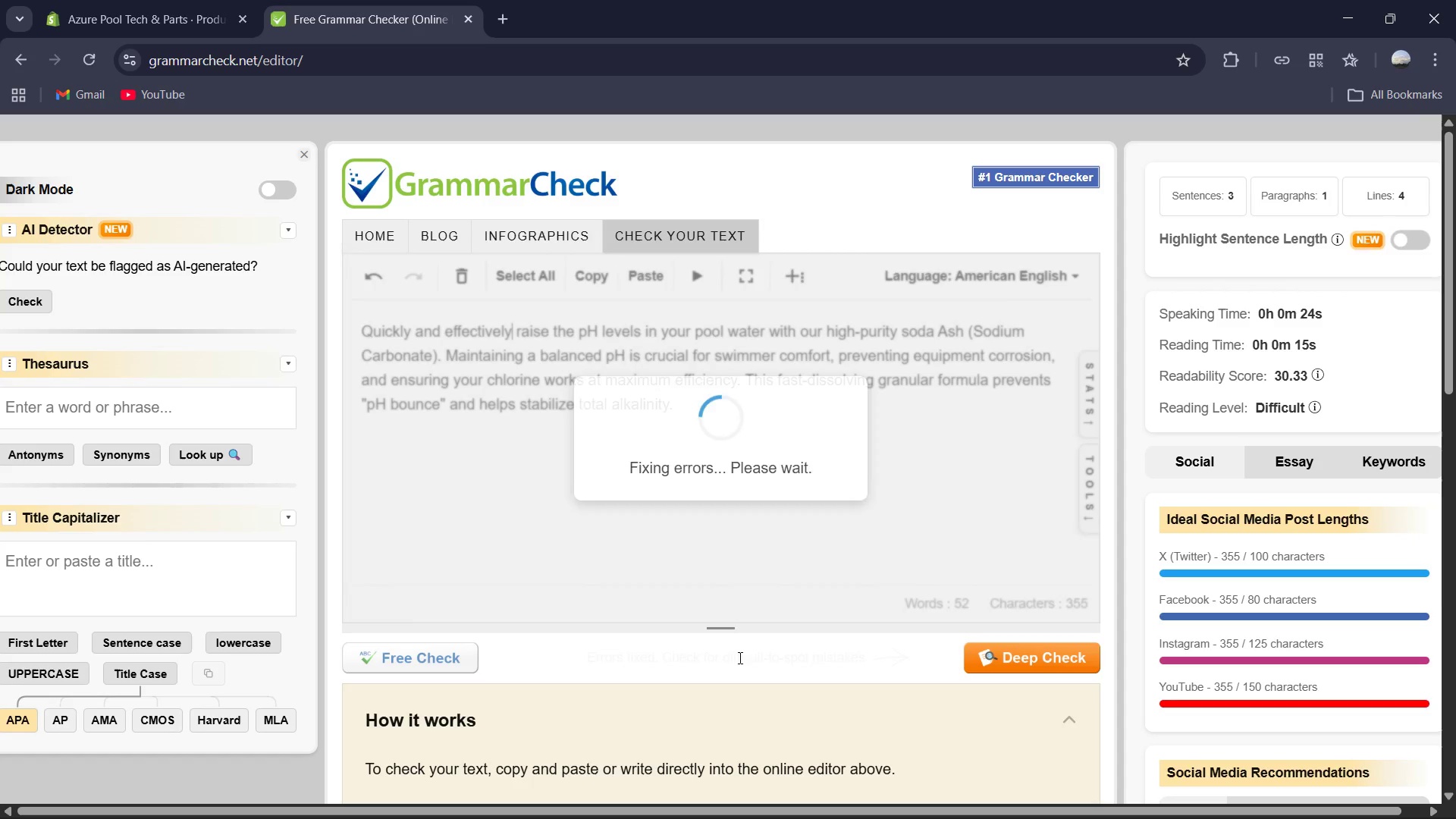 
left_click([718, 431])
 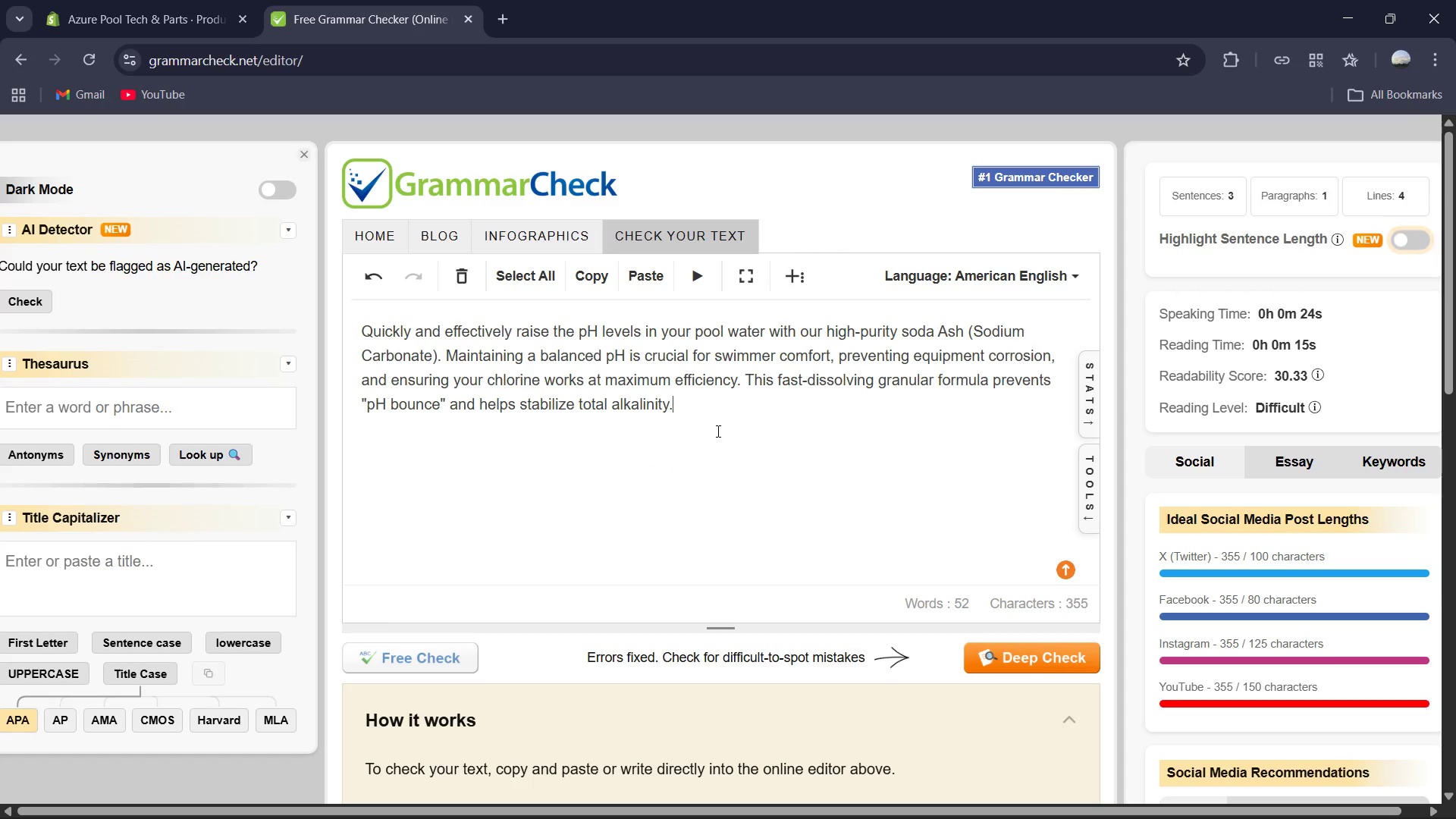 
key(Control+A)
 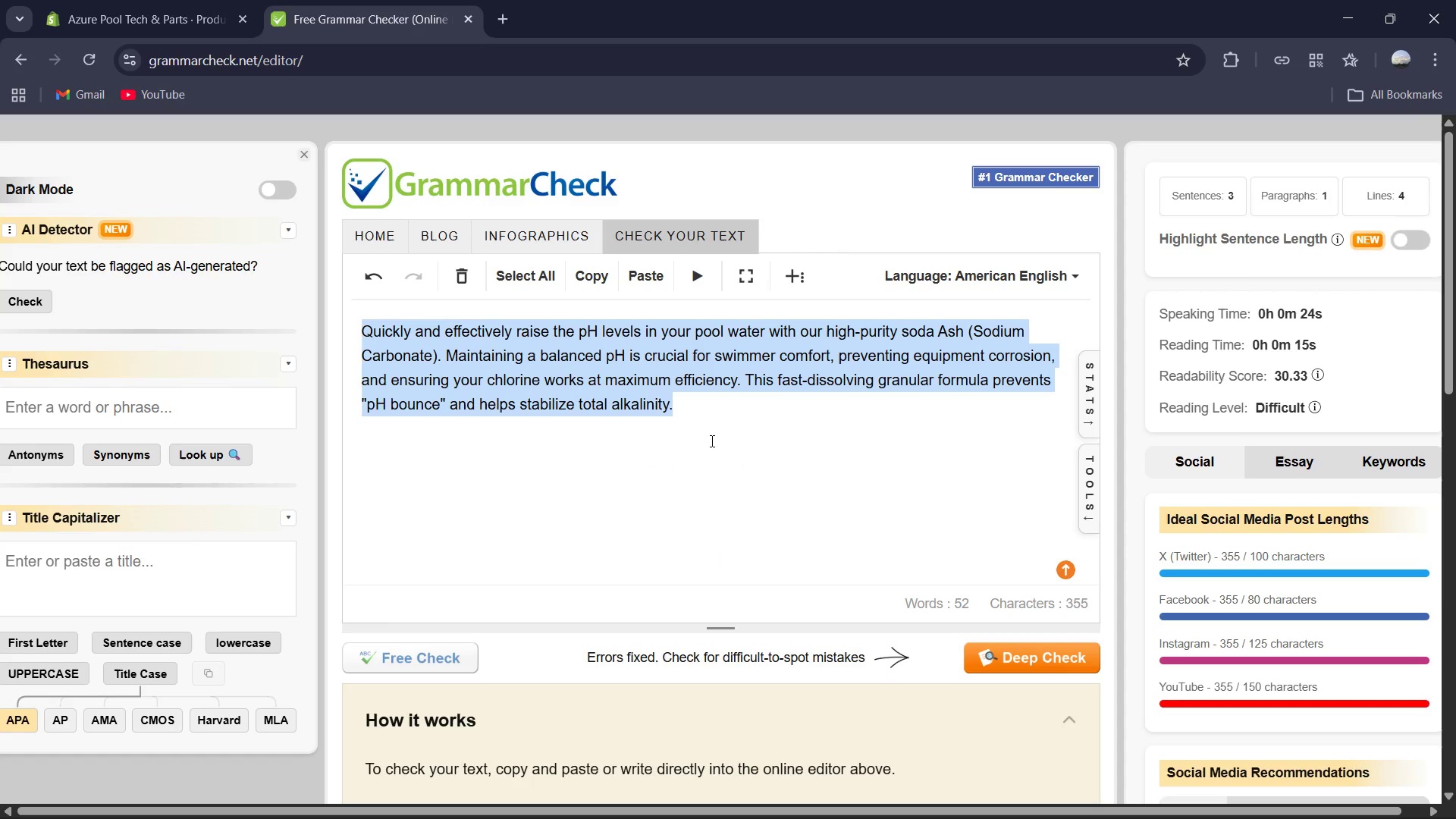 
key(Control+C)
 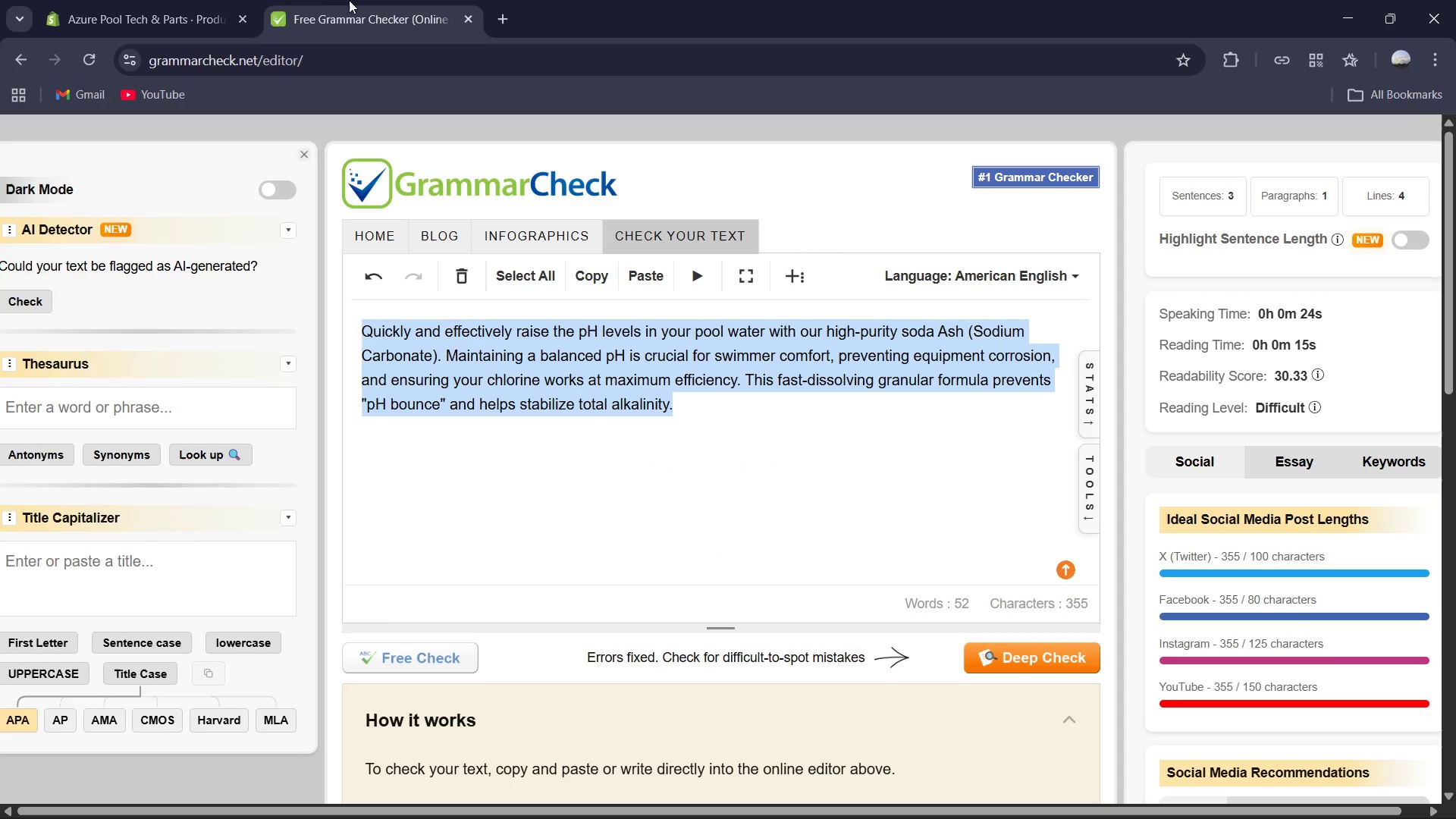 
mouse_move([317, 7])
 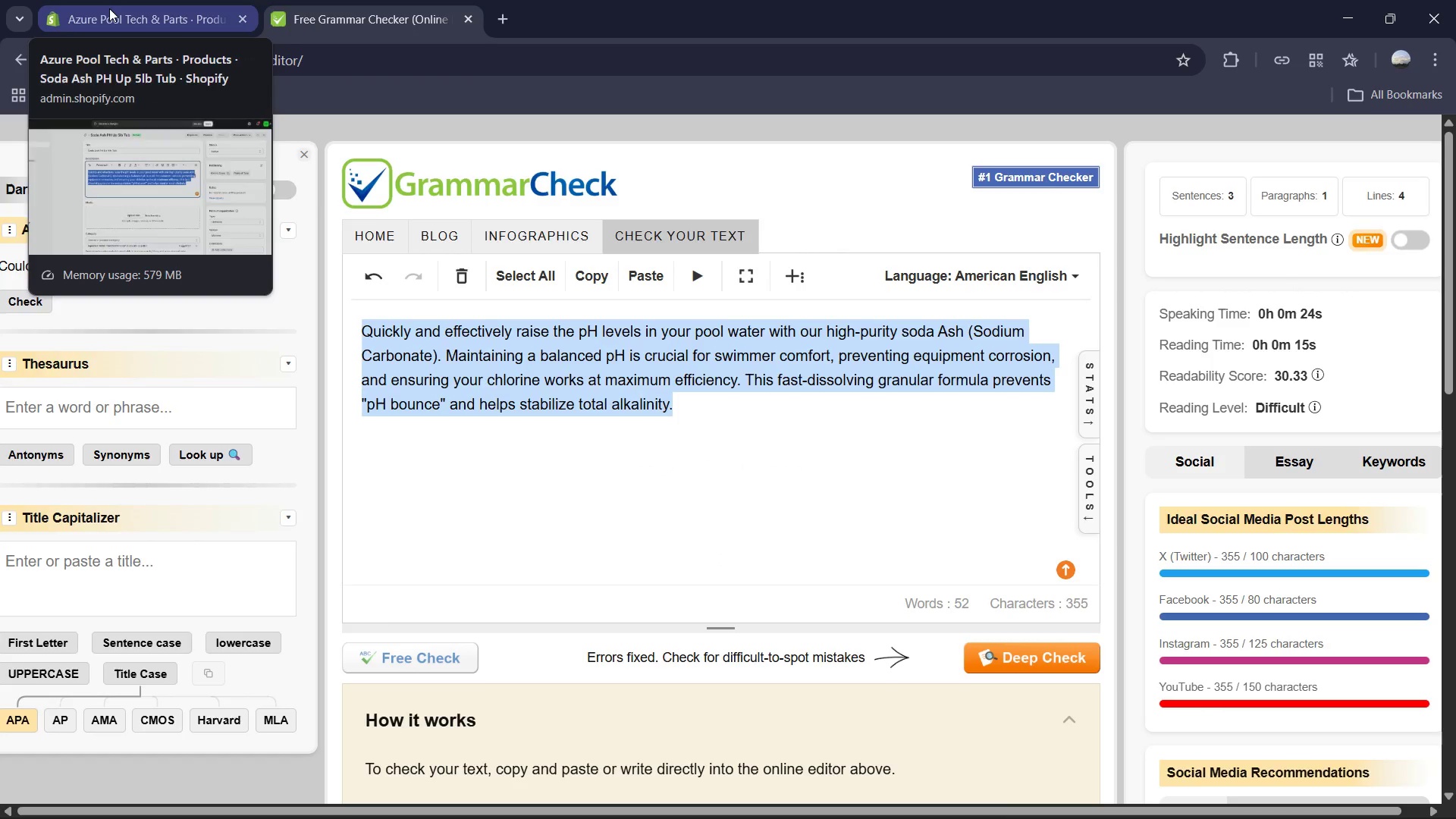 
left_click([109, 8])
 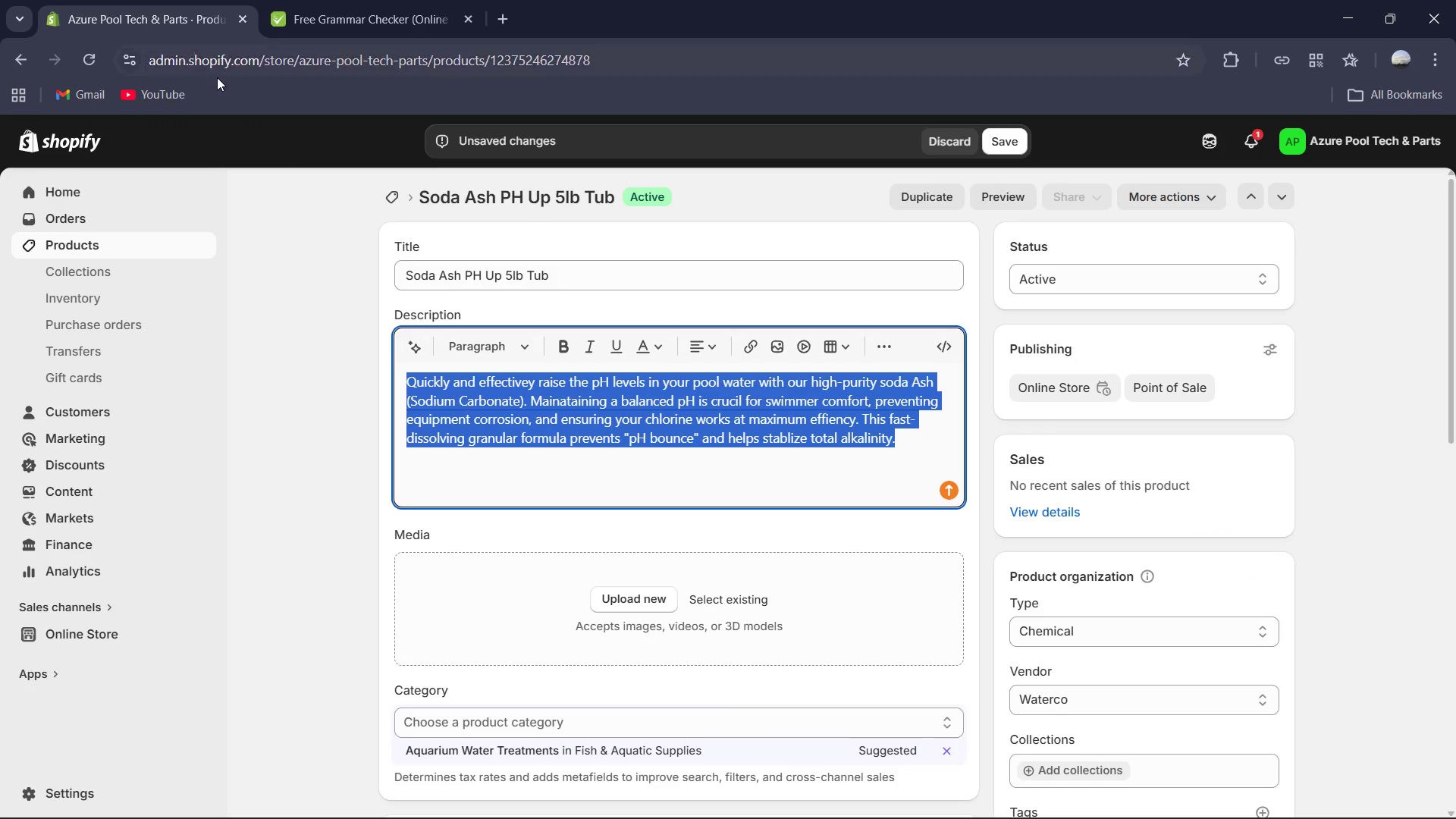 
hold_key(key=ControlLeft, duration=1.17)
 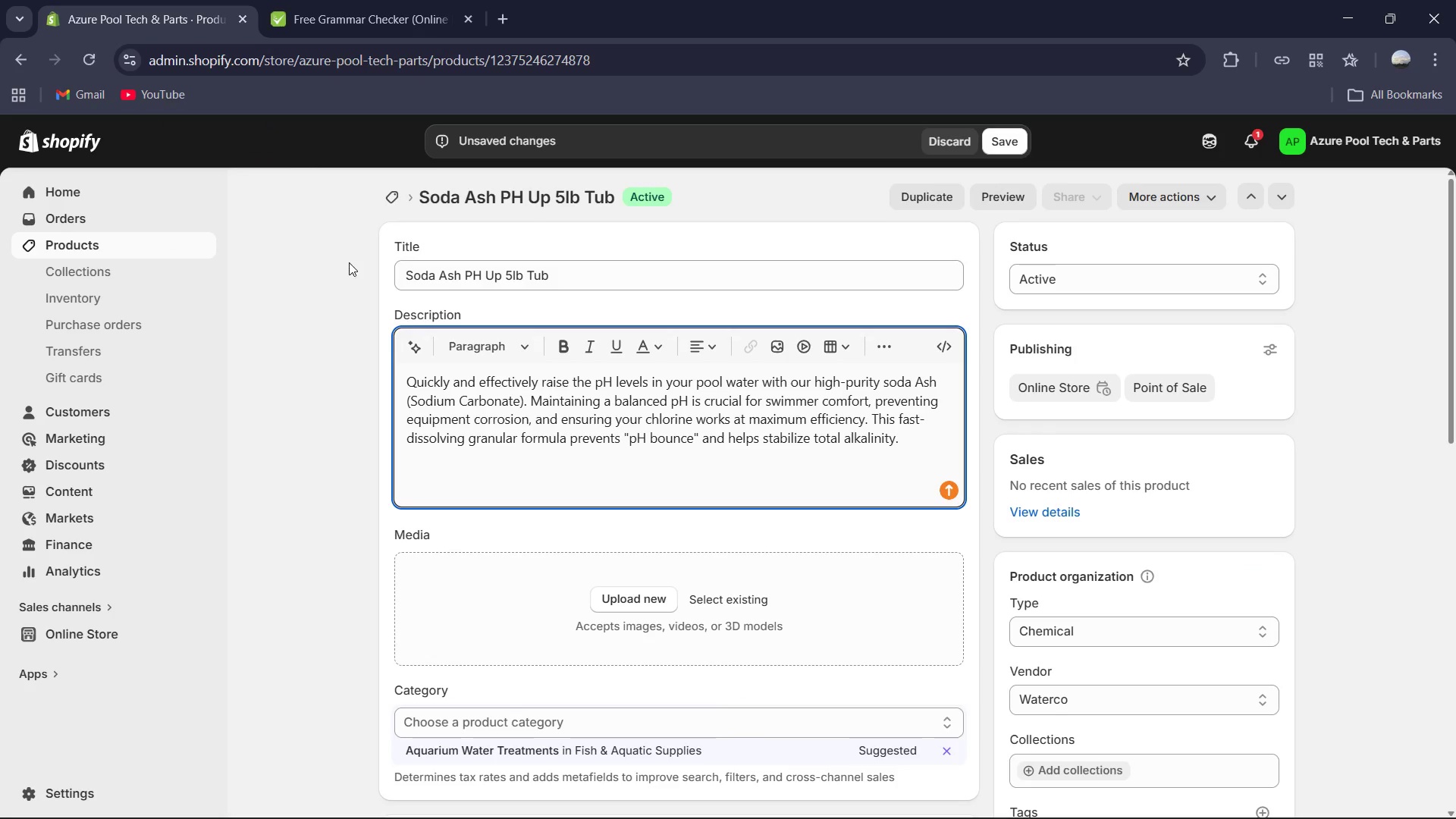 
hold_key(key=V, duration=0.33)
 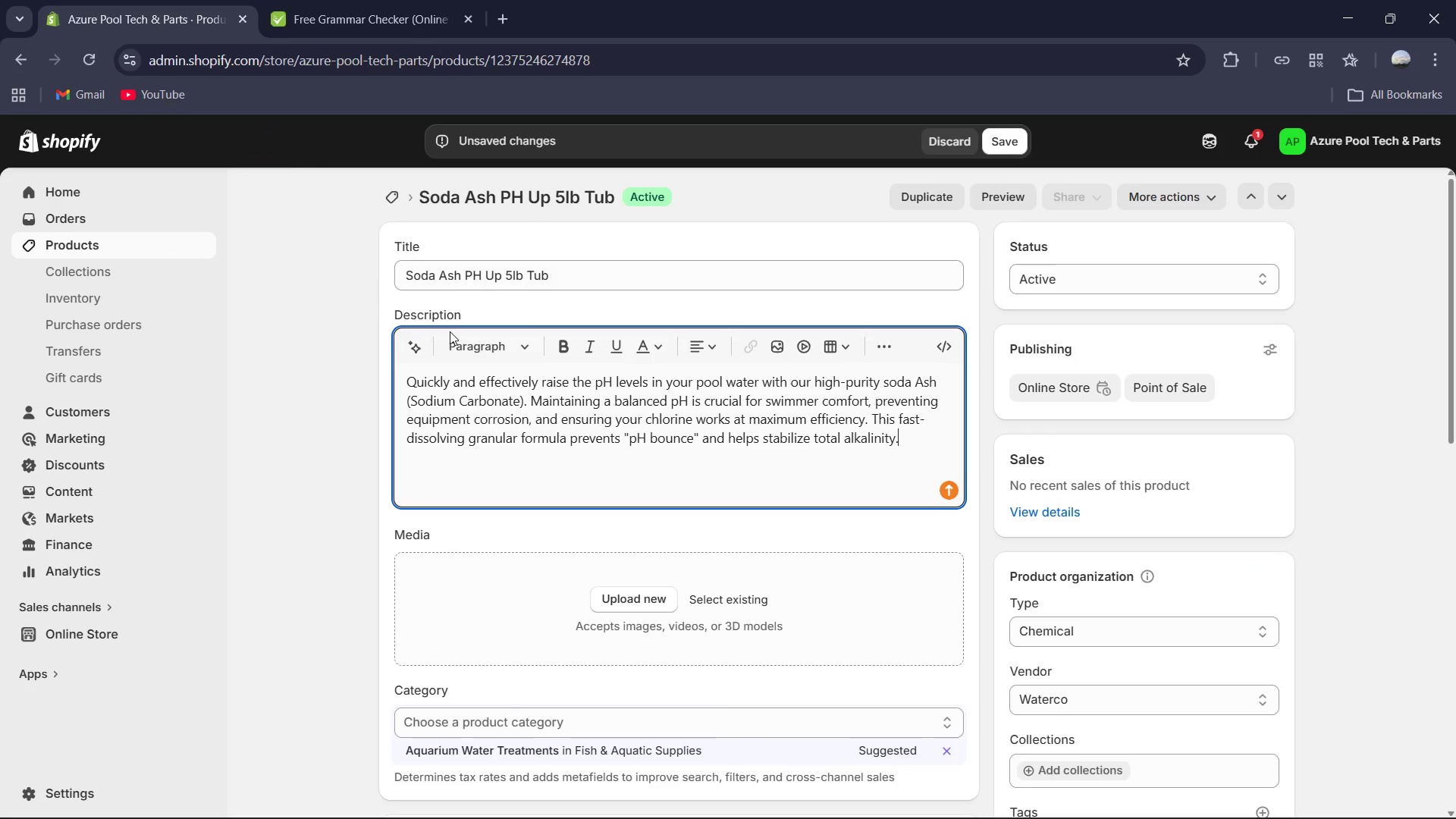 
scroll: coordinate [585, 407], scroll_direction: down, amount: 16.0
 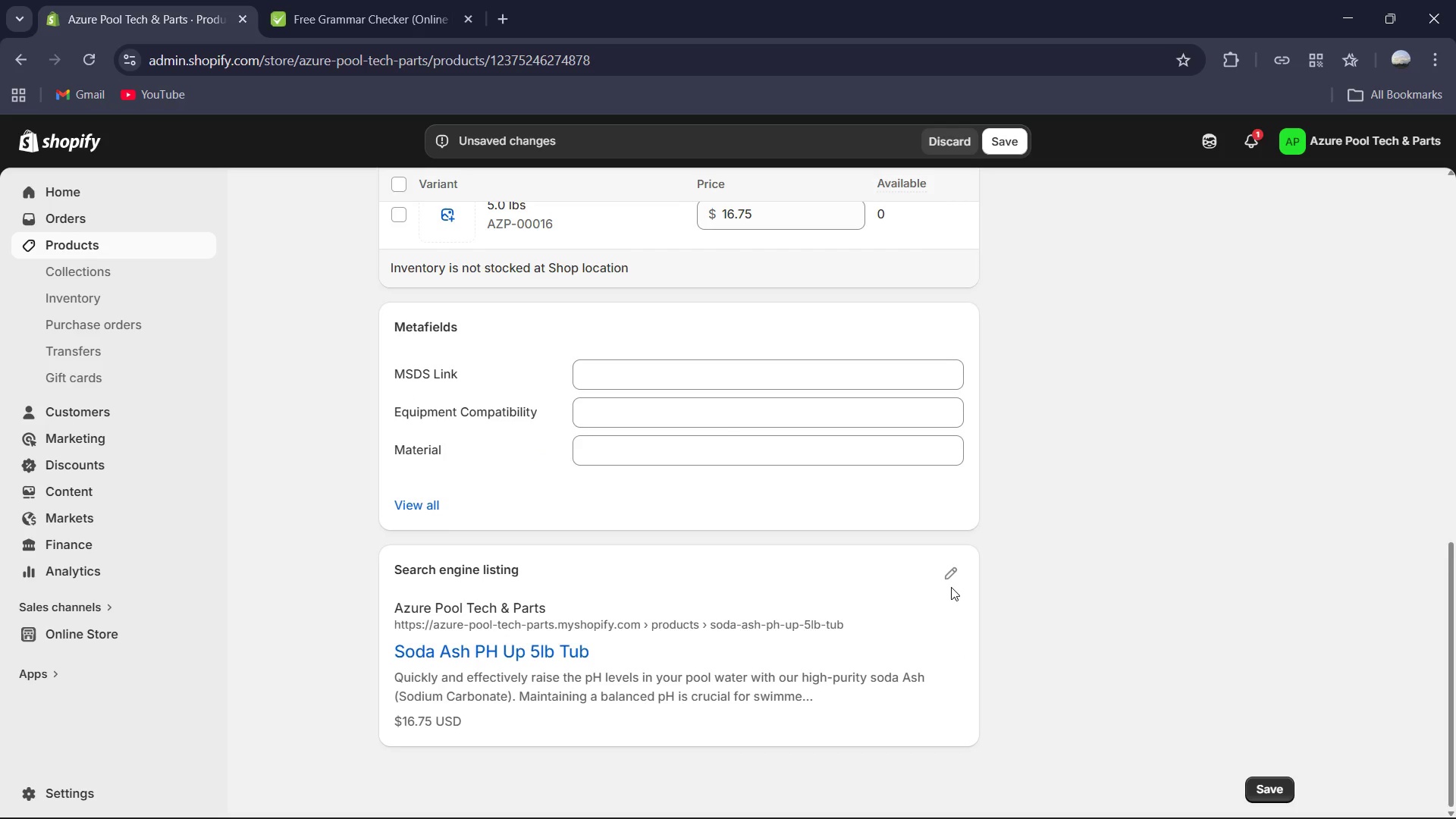 
double_click([946, 579])
 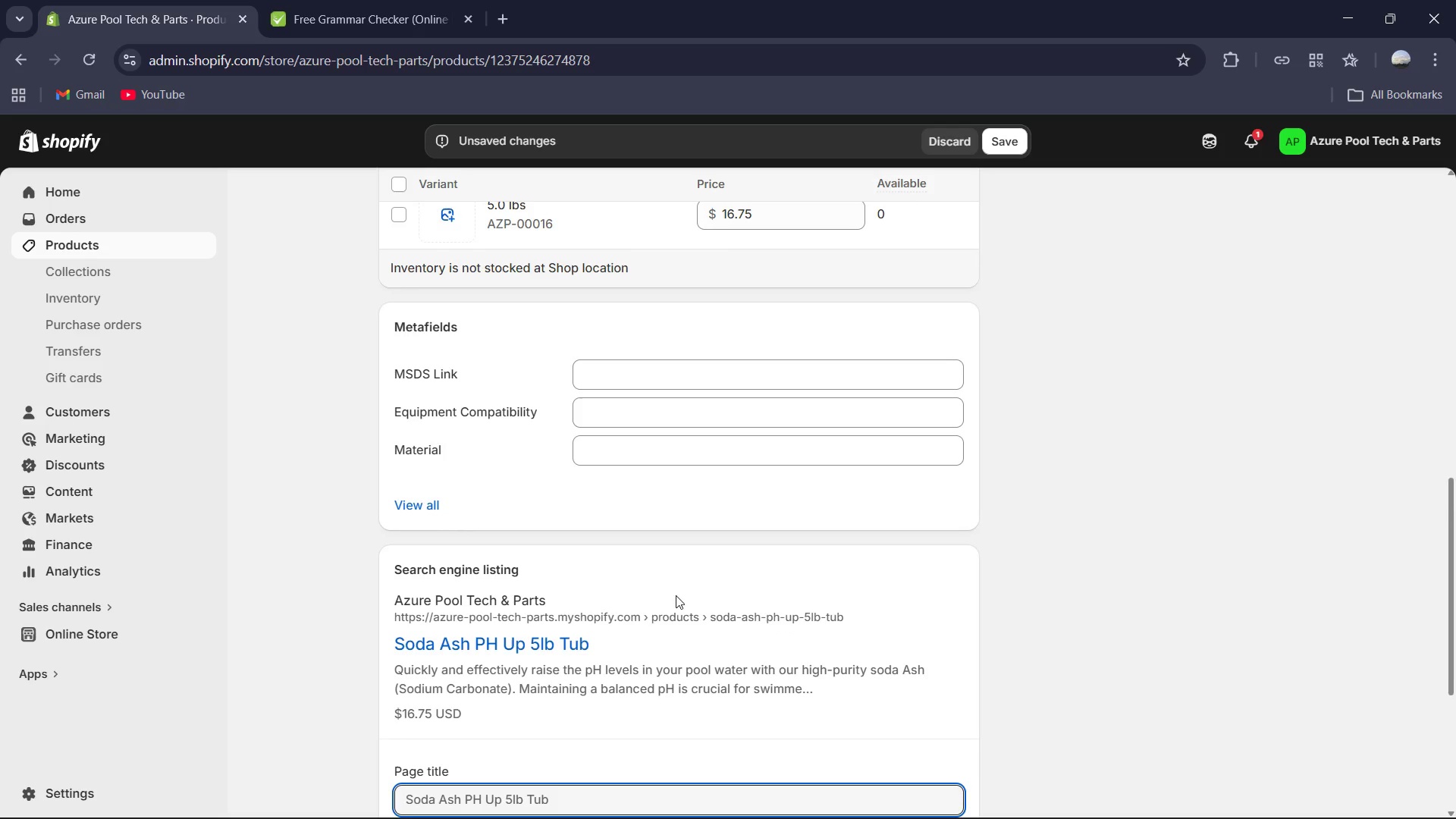 
scroll: coordinate [654, 594], scroll_direction: down, amount: 4.0
 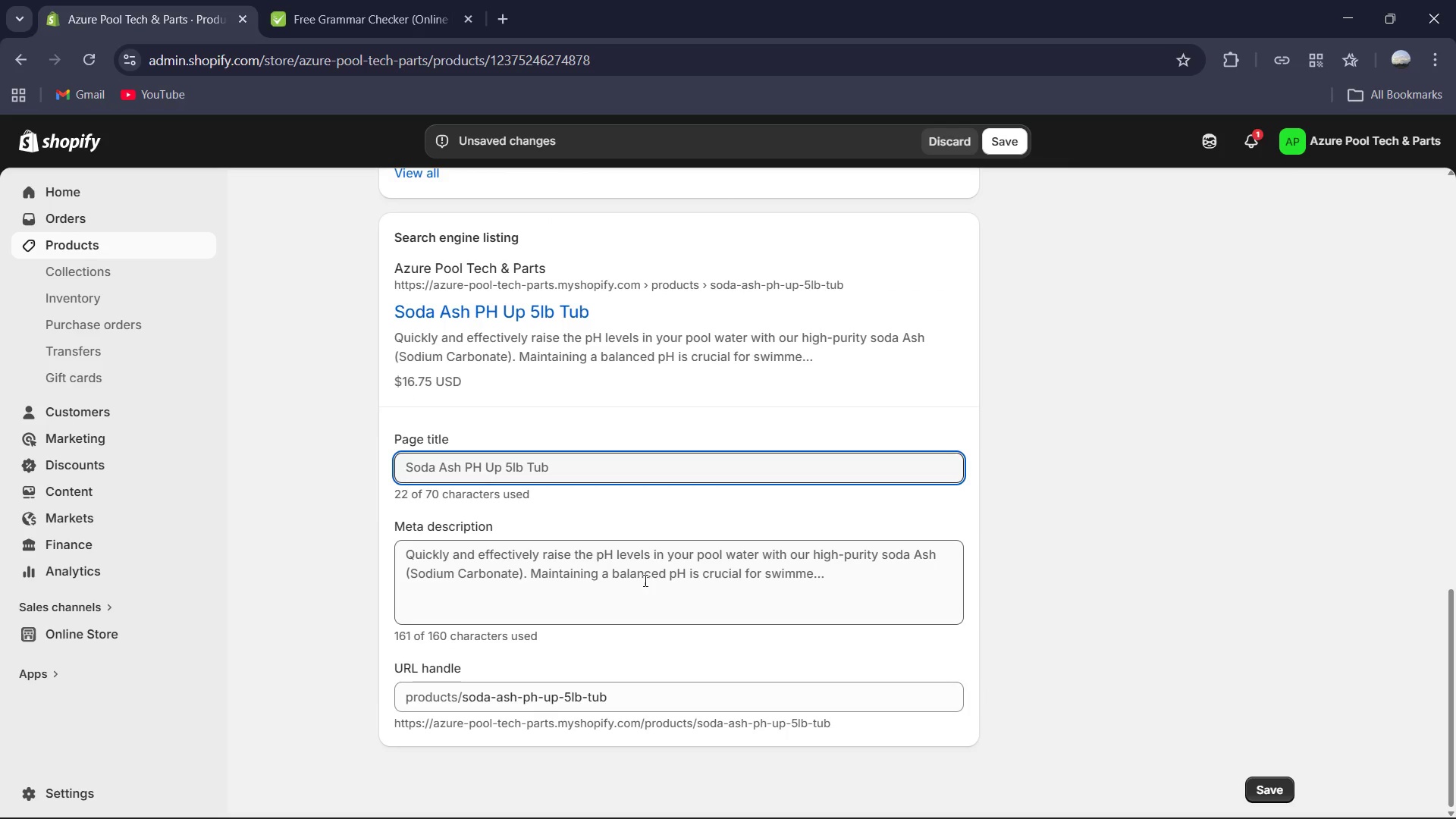 
left_click([644, 580])
 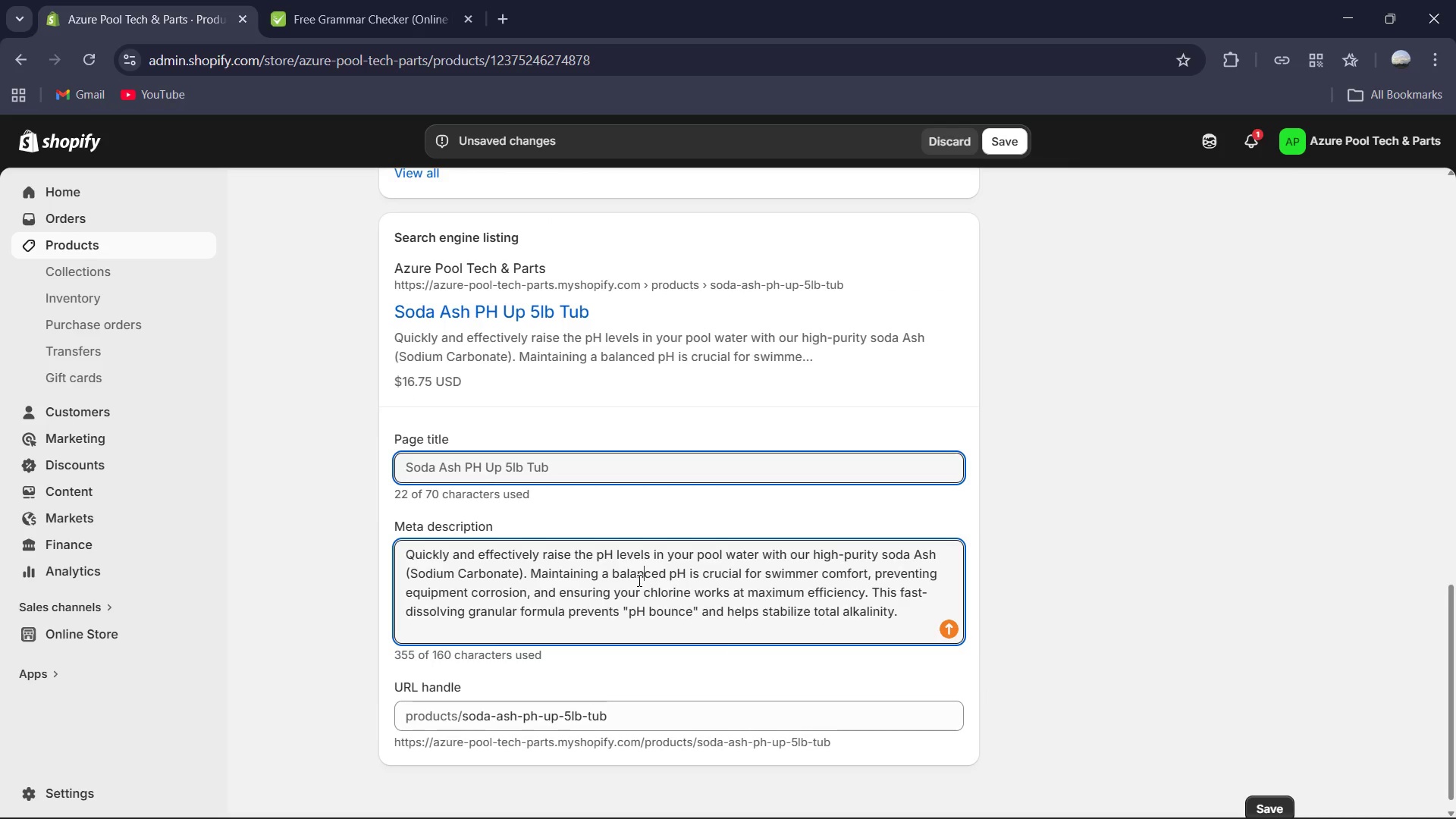 
key(Control+A)
 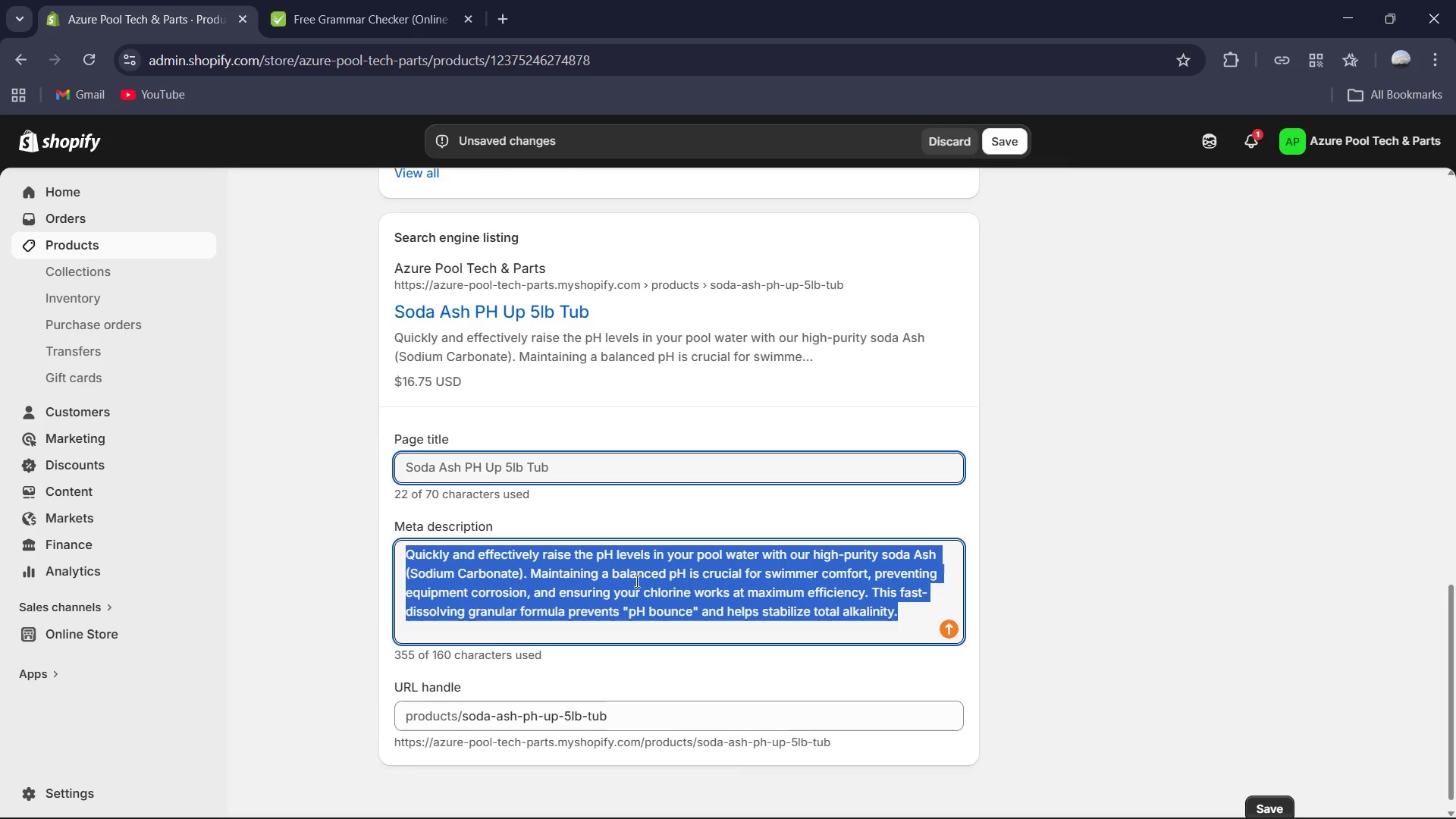 
type(Stop eye irration and eqy)
key(Backspace)
type(uipment corrision. O)
key(Backspace)
type(ur glb soda Ash raises low pH levels quickly. High-purity granular formula for balanced pool water.)
 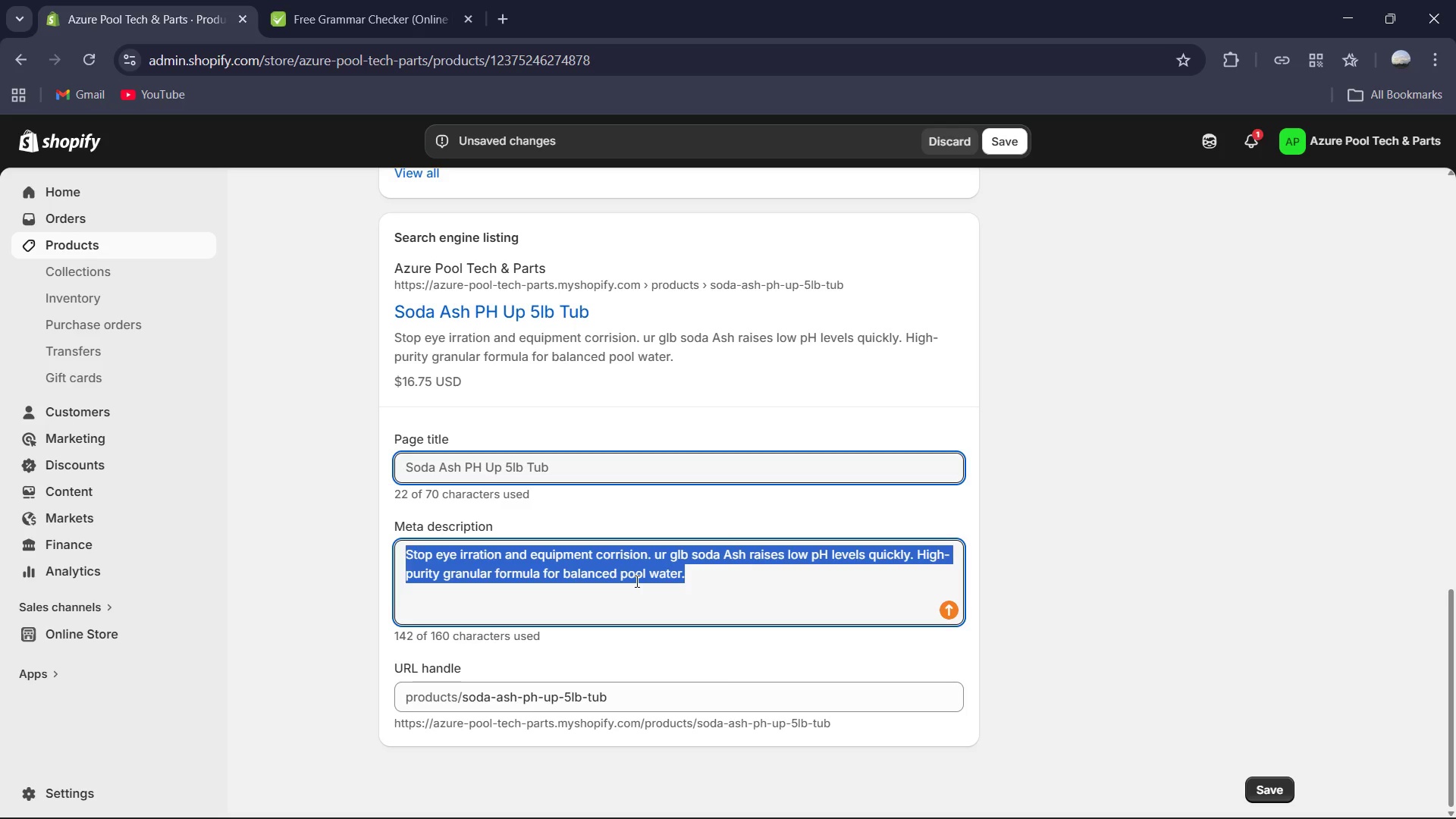 
key(Control+A)
 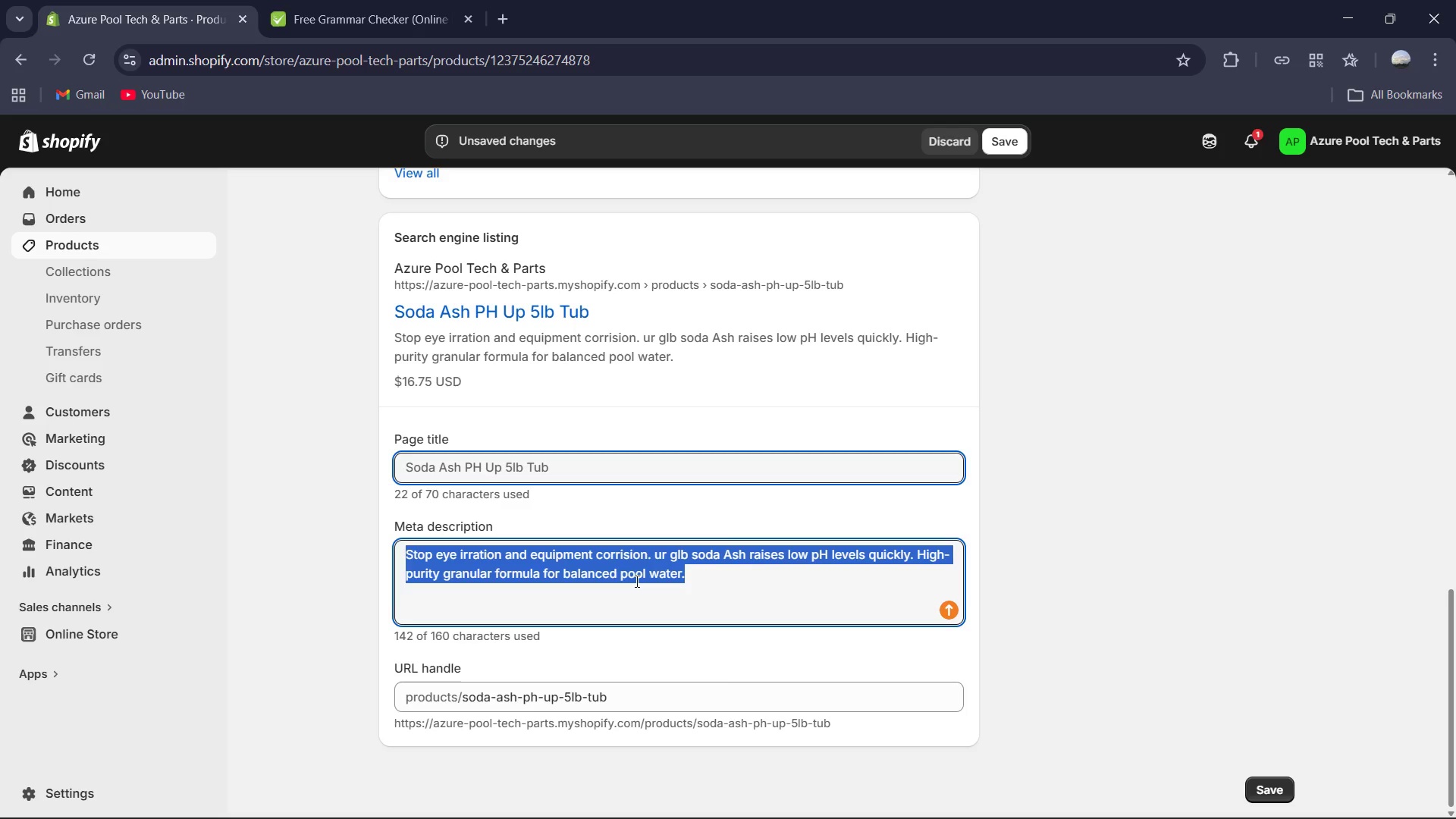 
key(Control+C)
 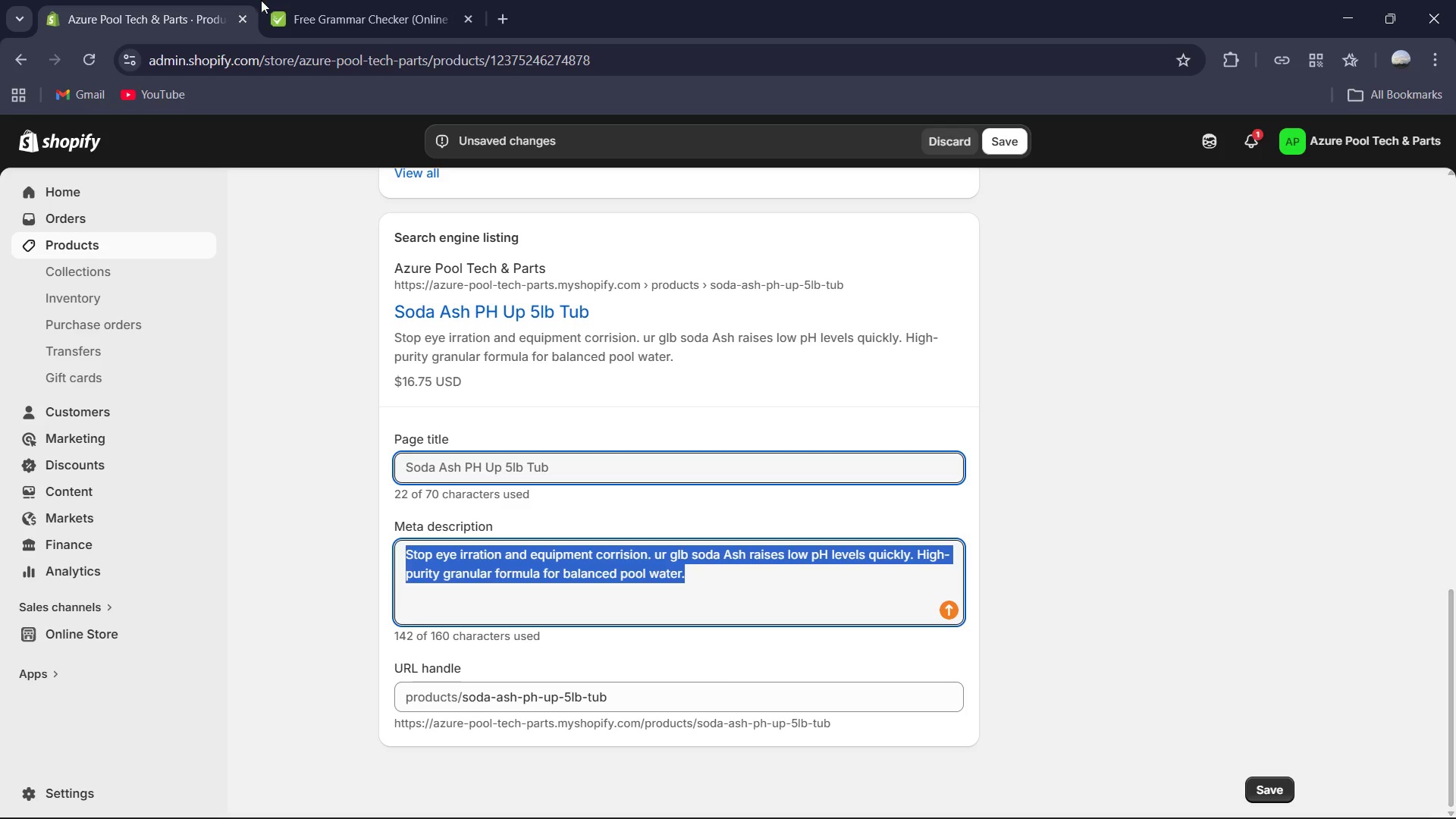 
left_click([298, 0])
 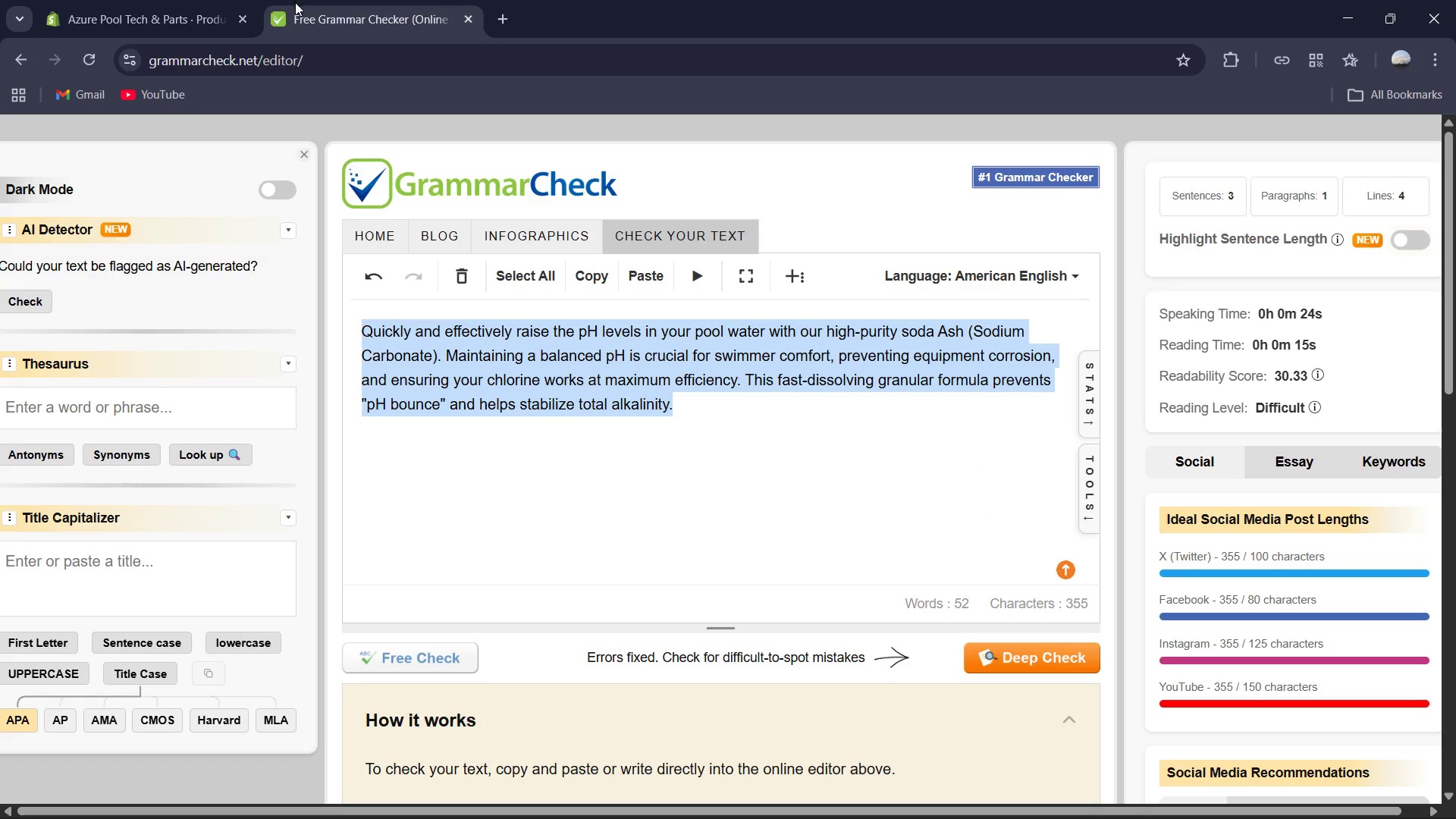 
key(Control+V)
 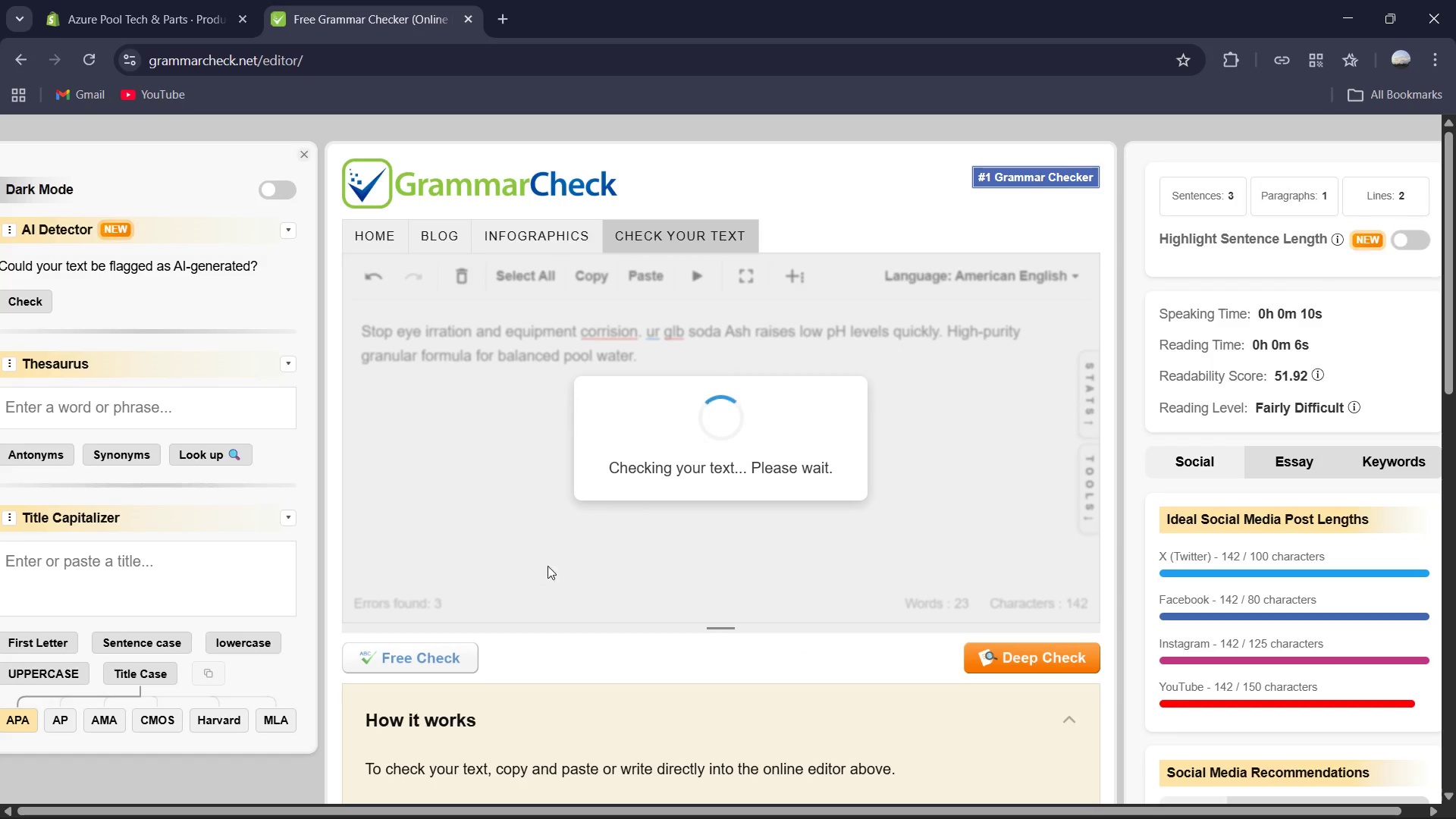 
wait(5.11)
 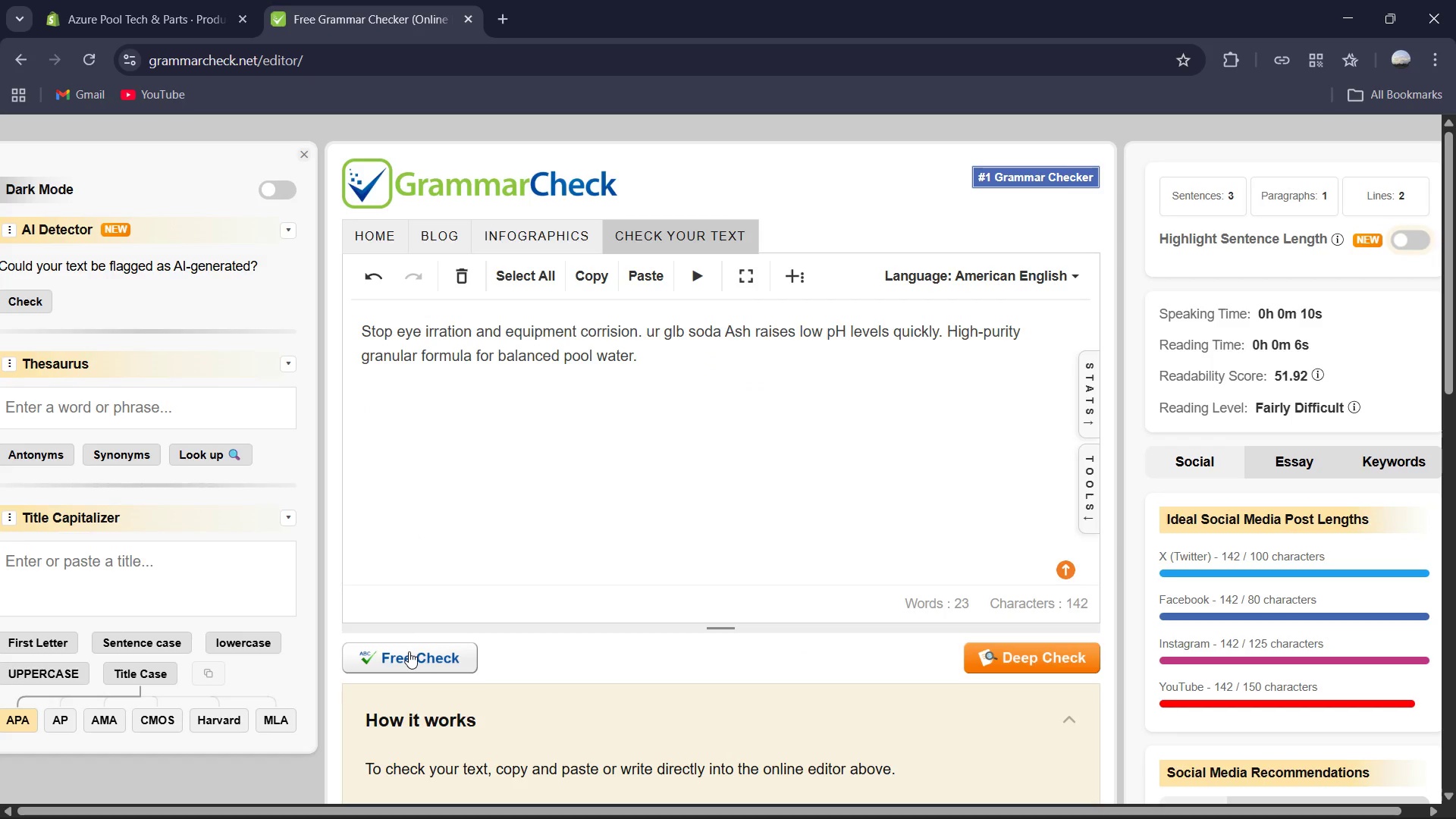 
left_click([714, 661])
 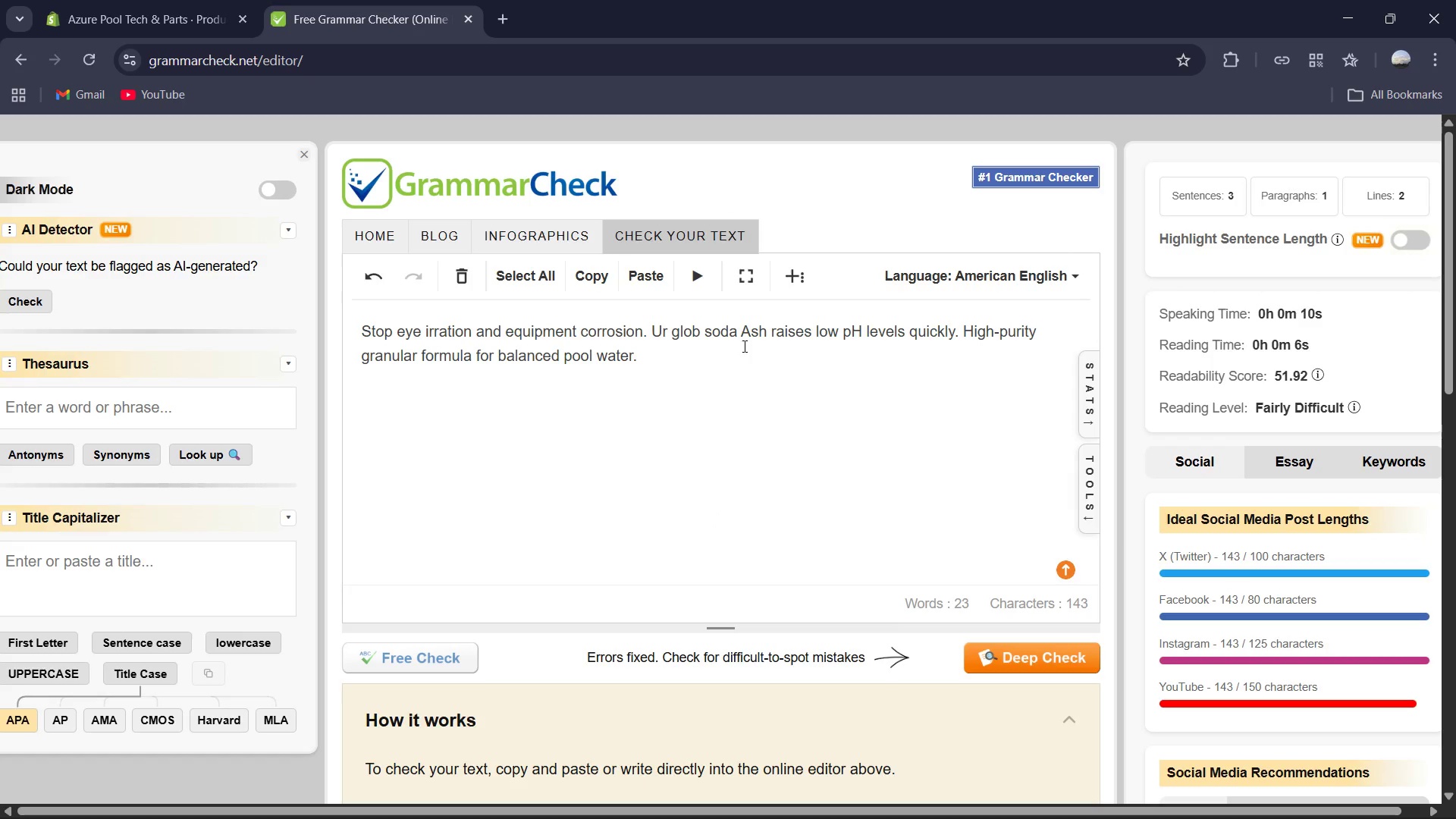 
wait(6.02)
 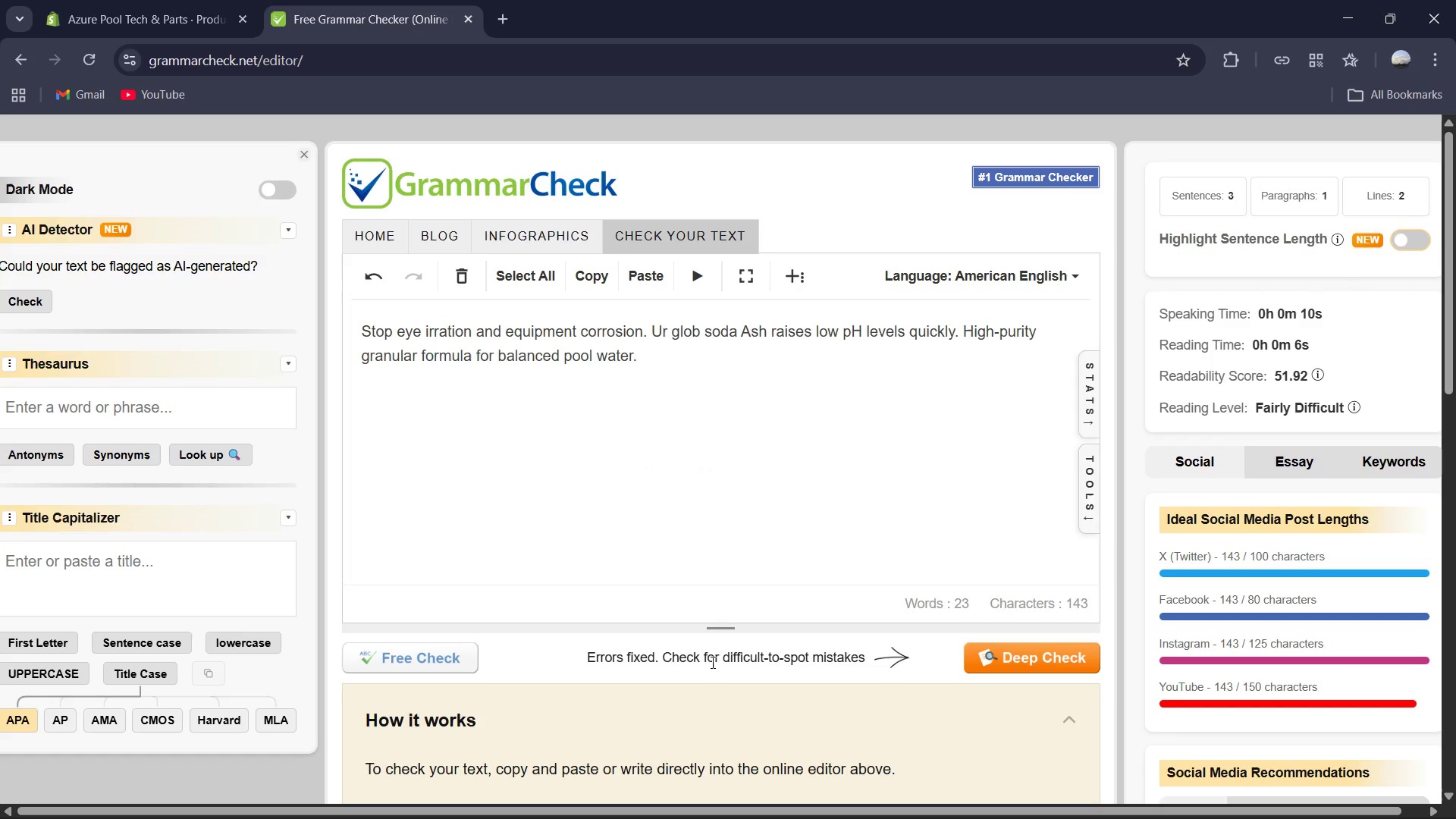 
key(Backspace)
 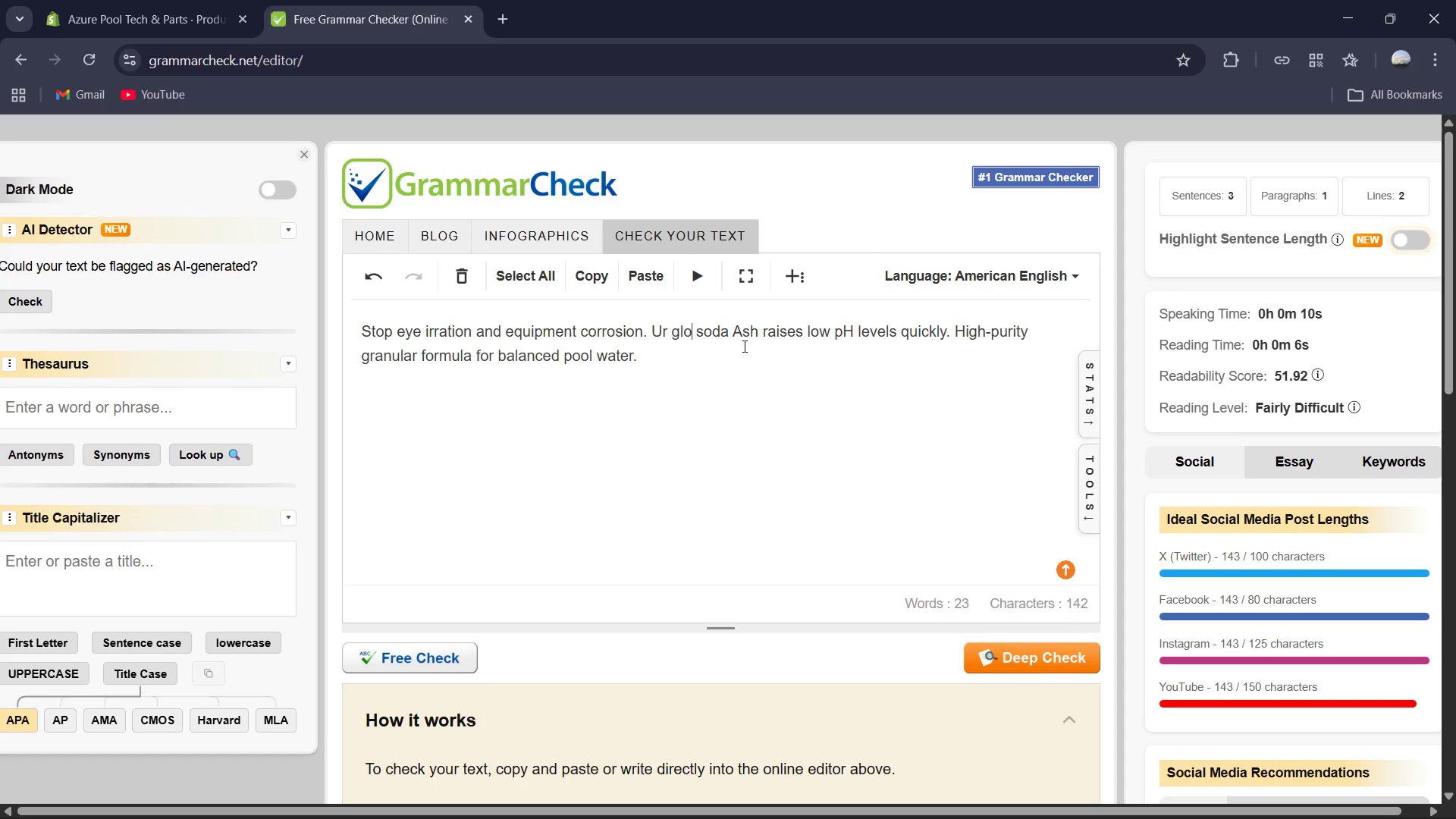 
key(Backspace)
 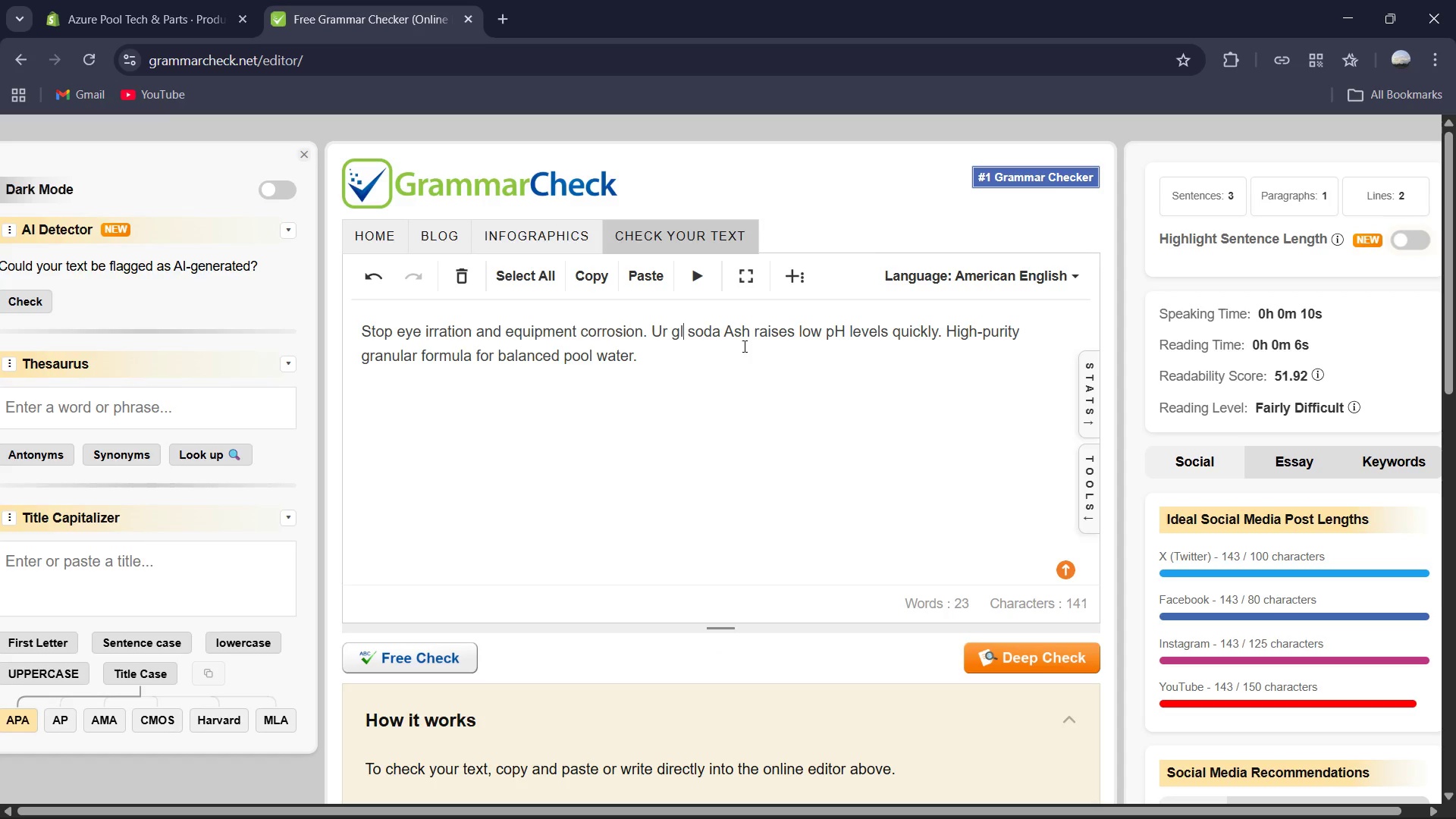 
key(Backspace)
 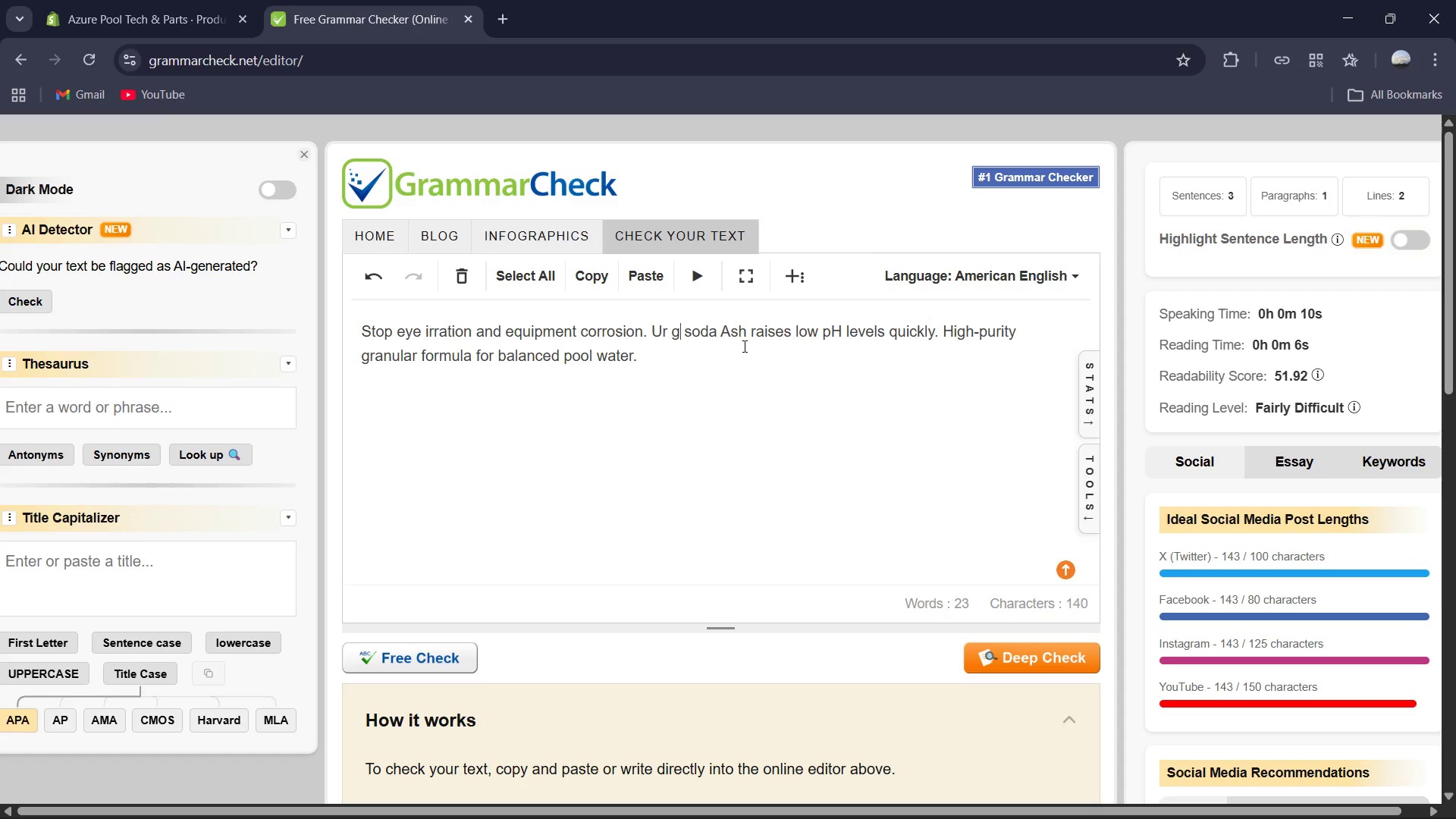 
key(Backspace)
 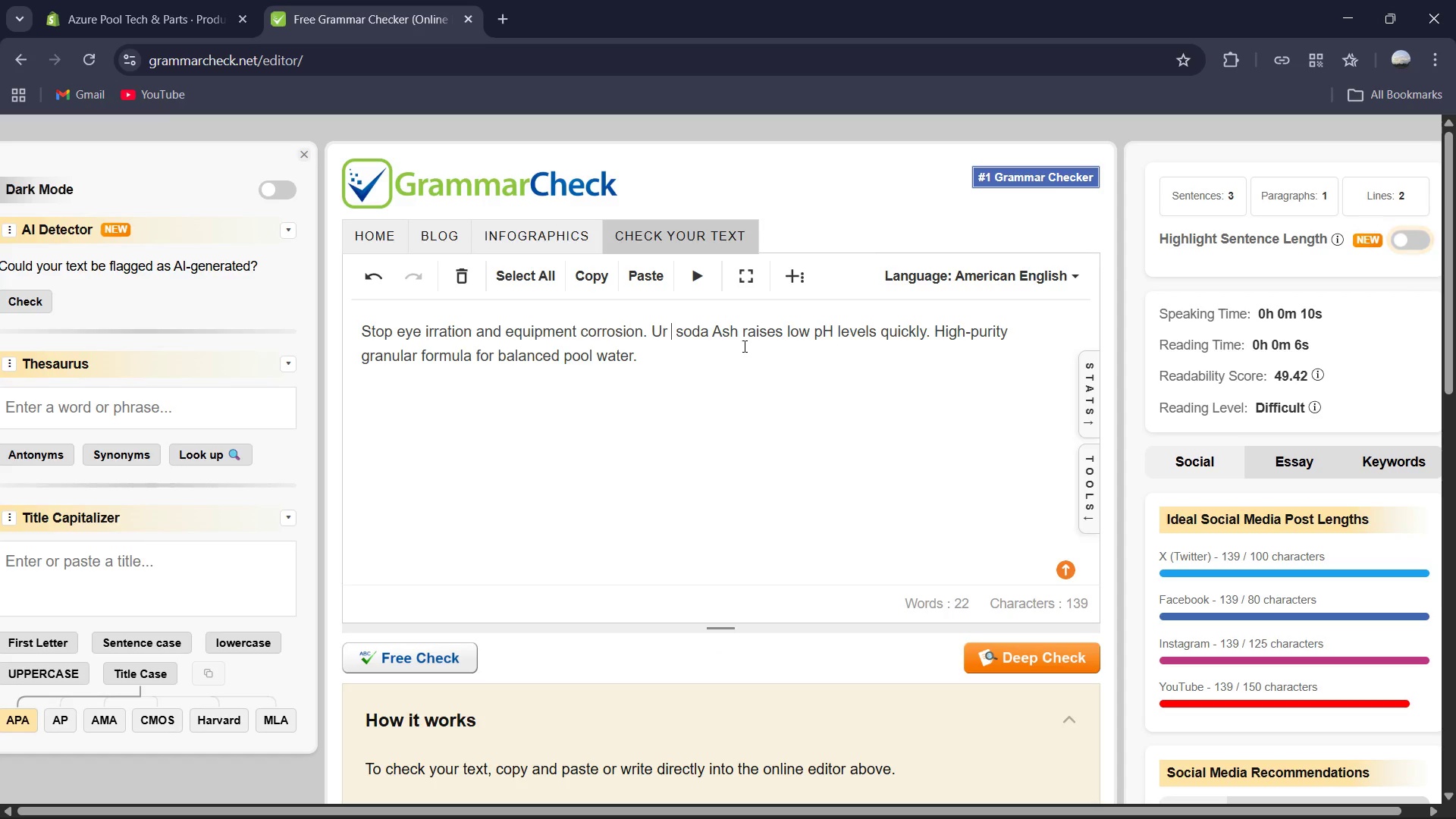 
key(Backspace)
 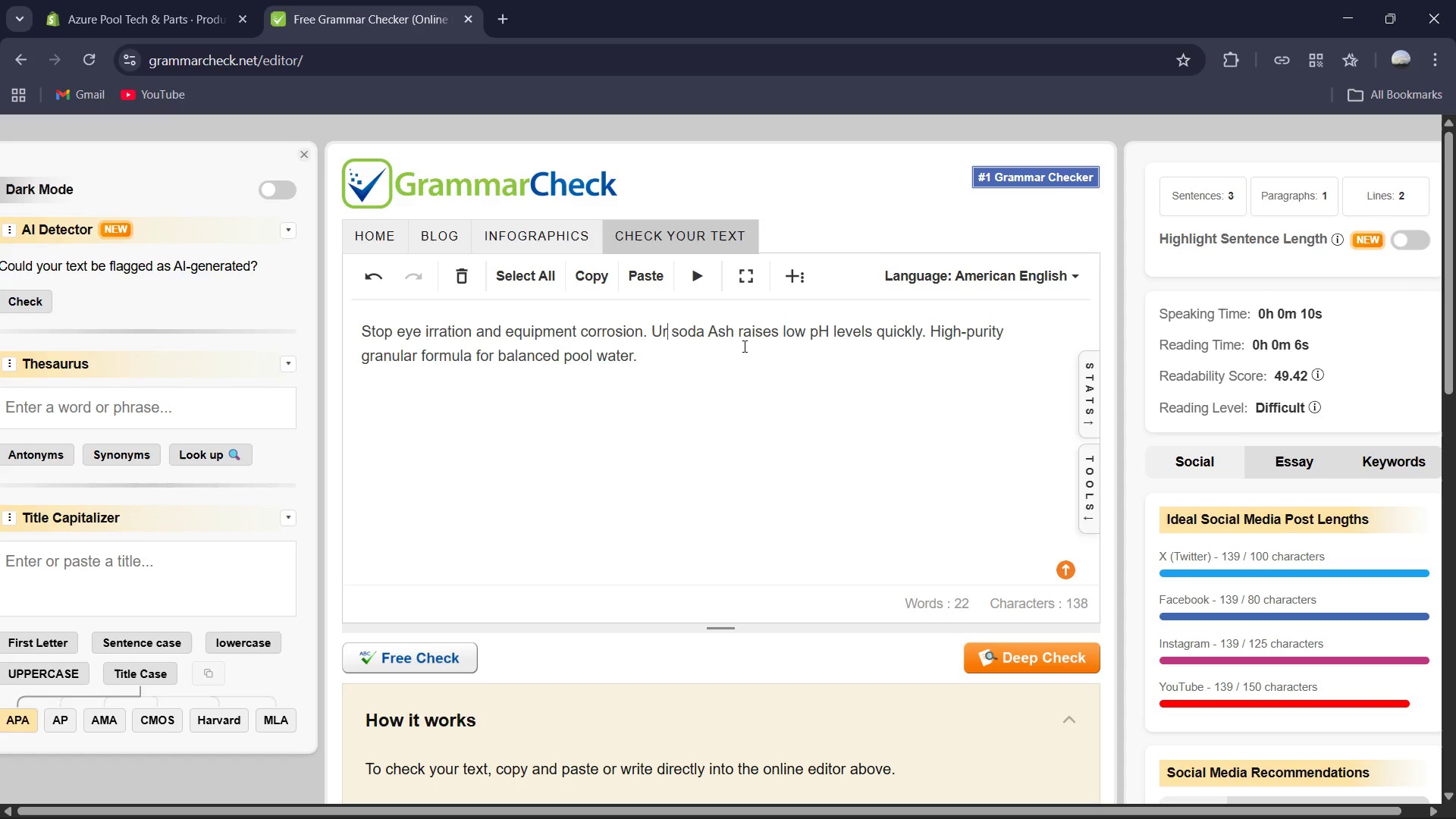 
key(Backspace)
 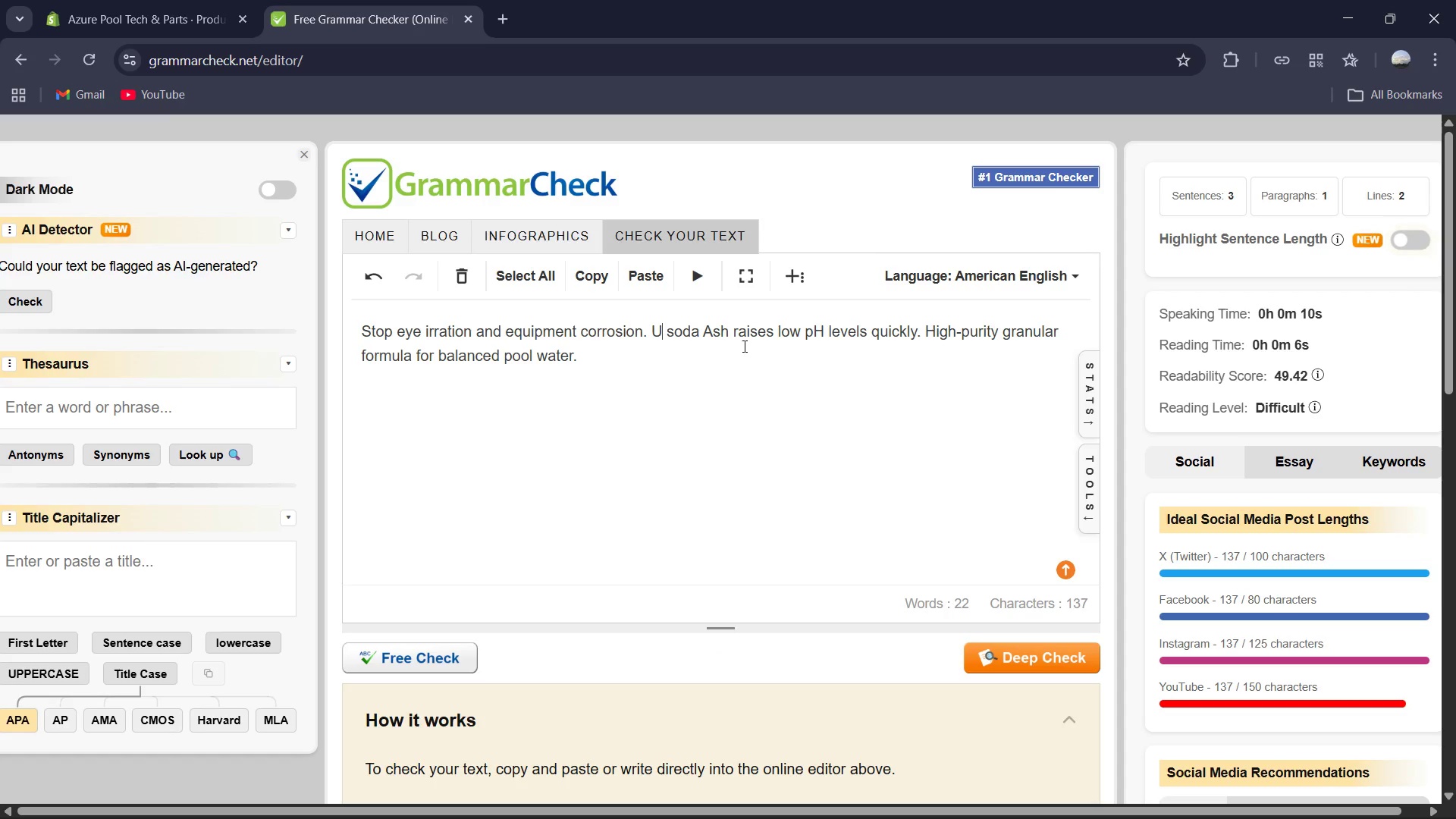 
key(Backspace)
type(our 5lb)
 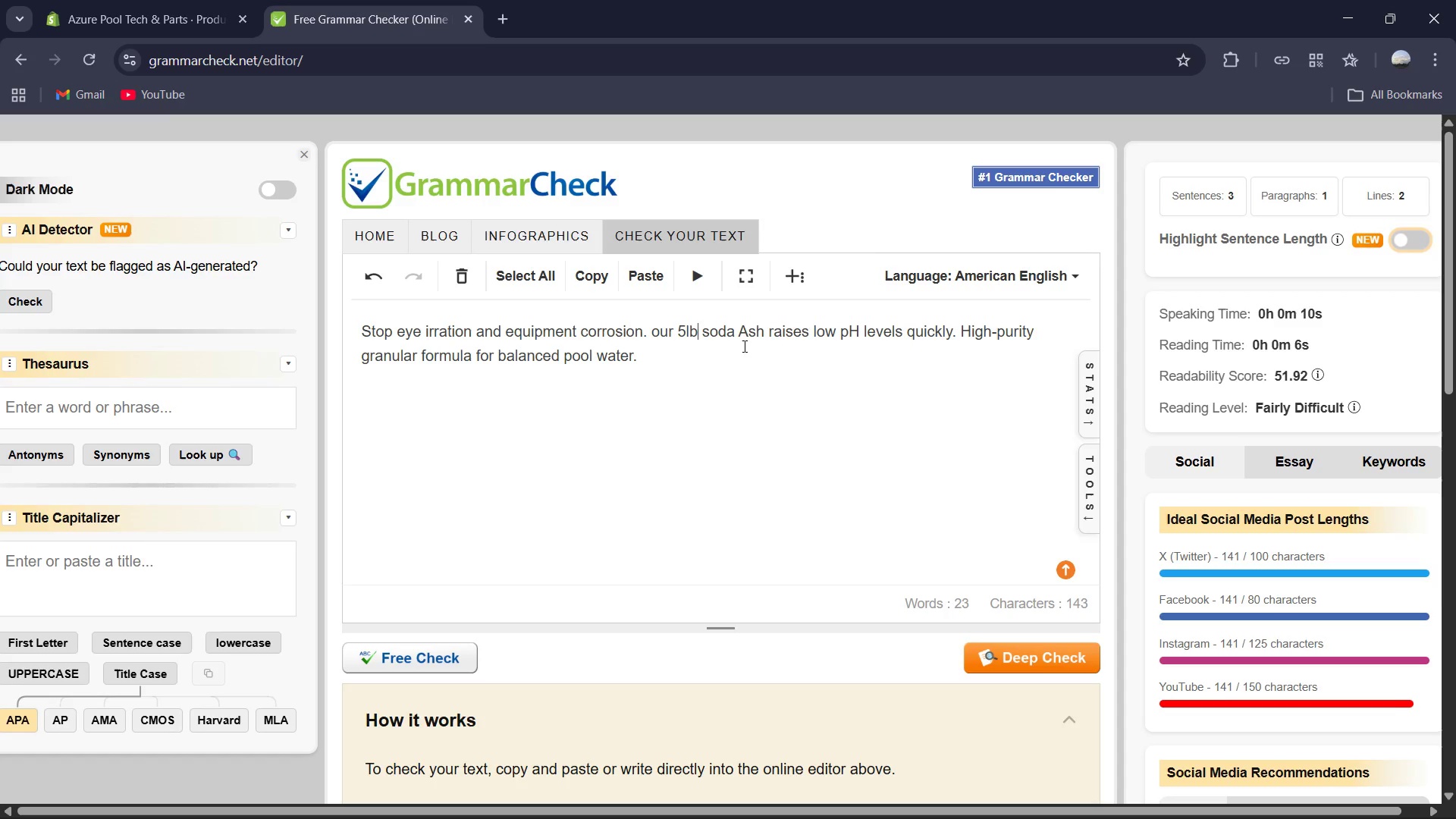 
key(Backspace)
 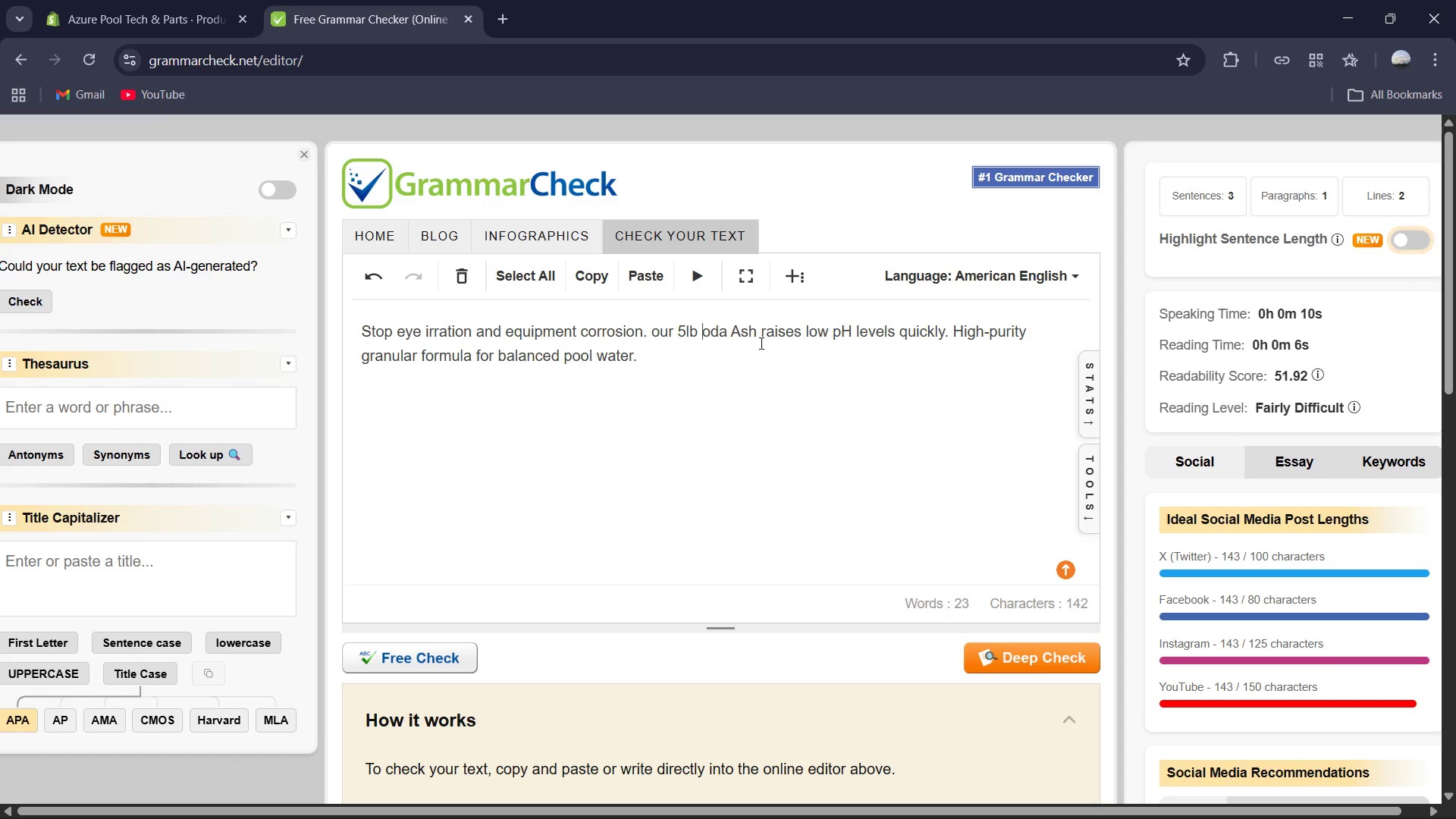 
key(Shift+S)
 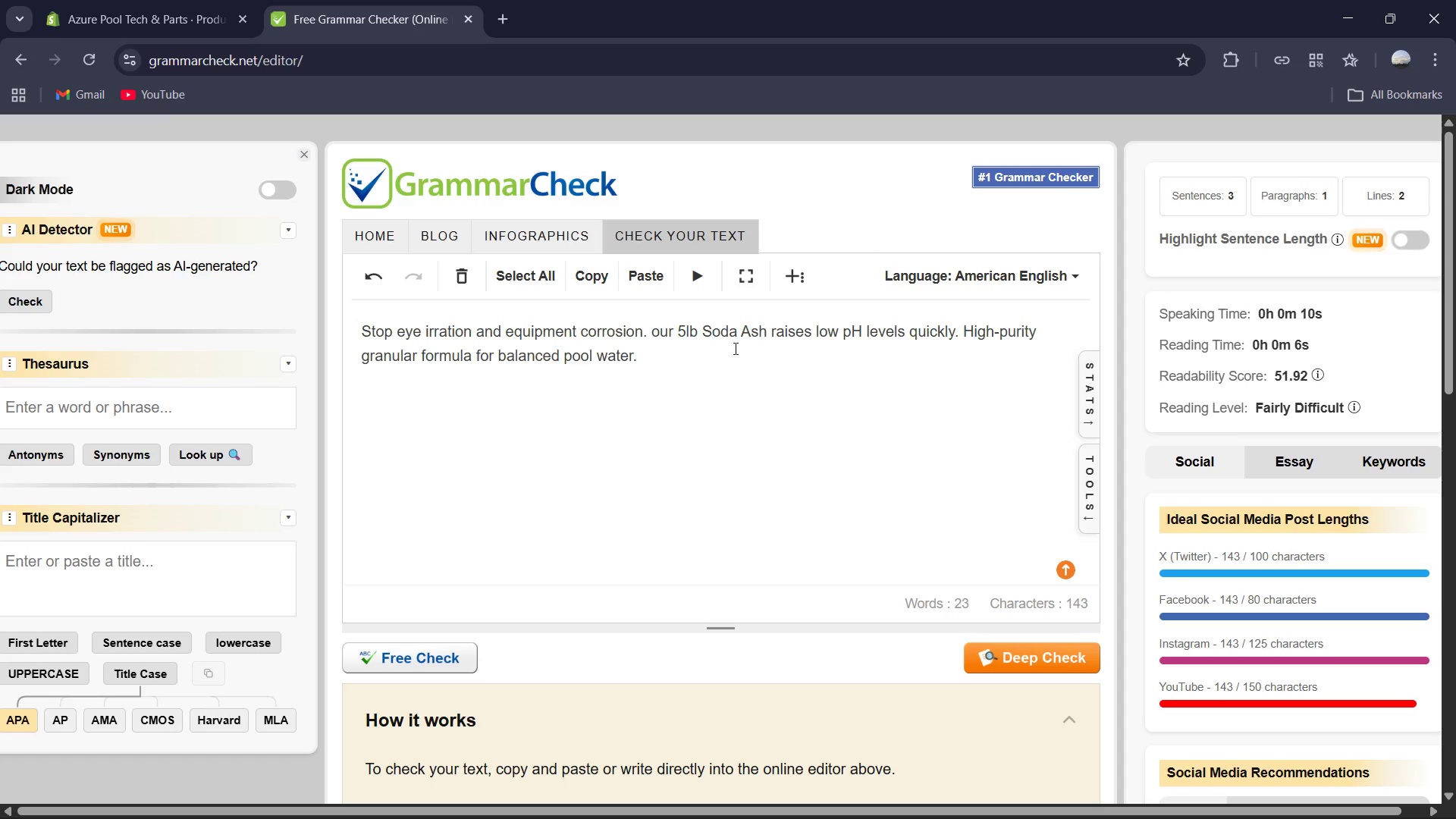 
left_click([686, 374])
 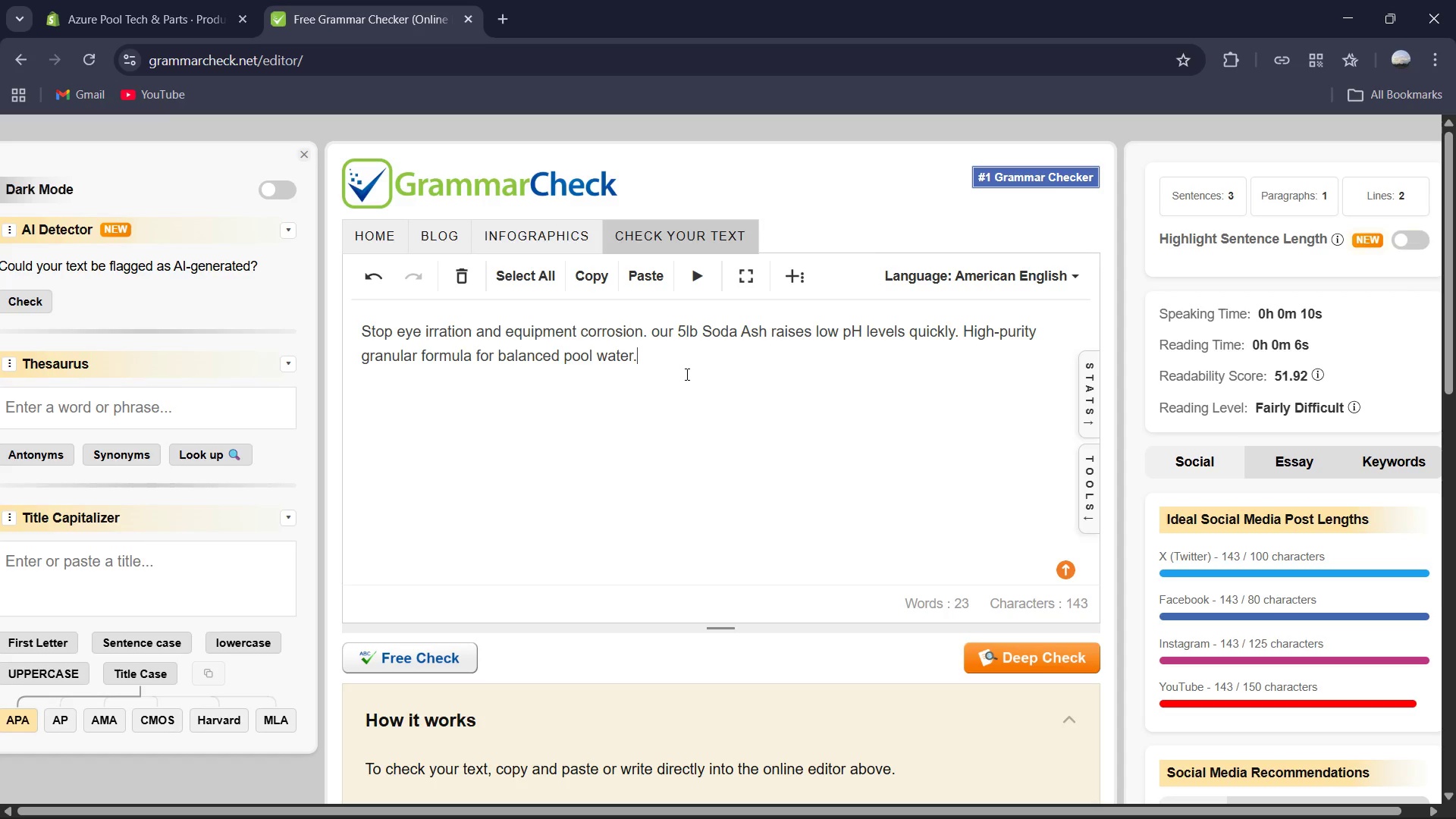 
key(Control+A)
 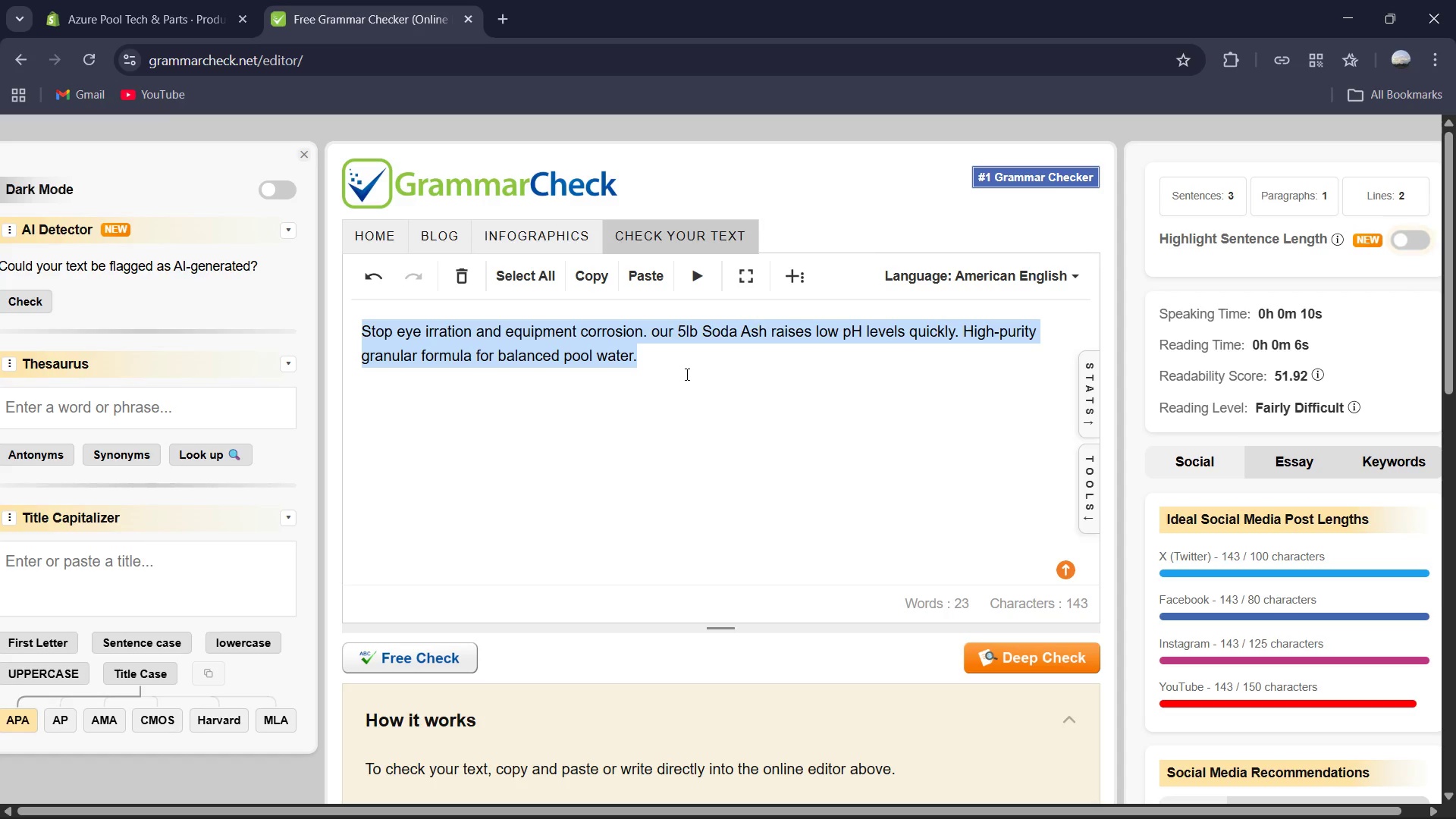 
key(Control+C)
 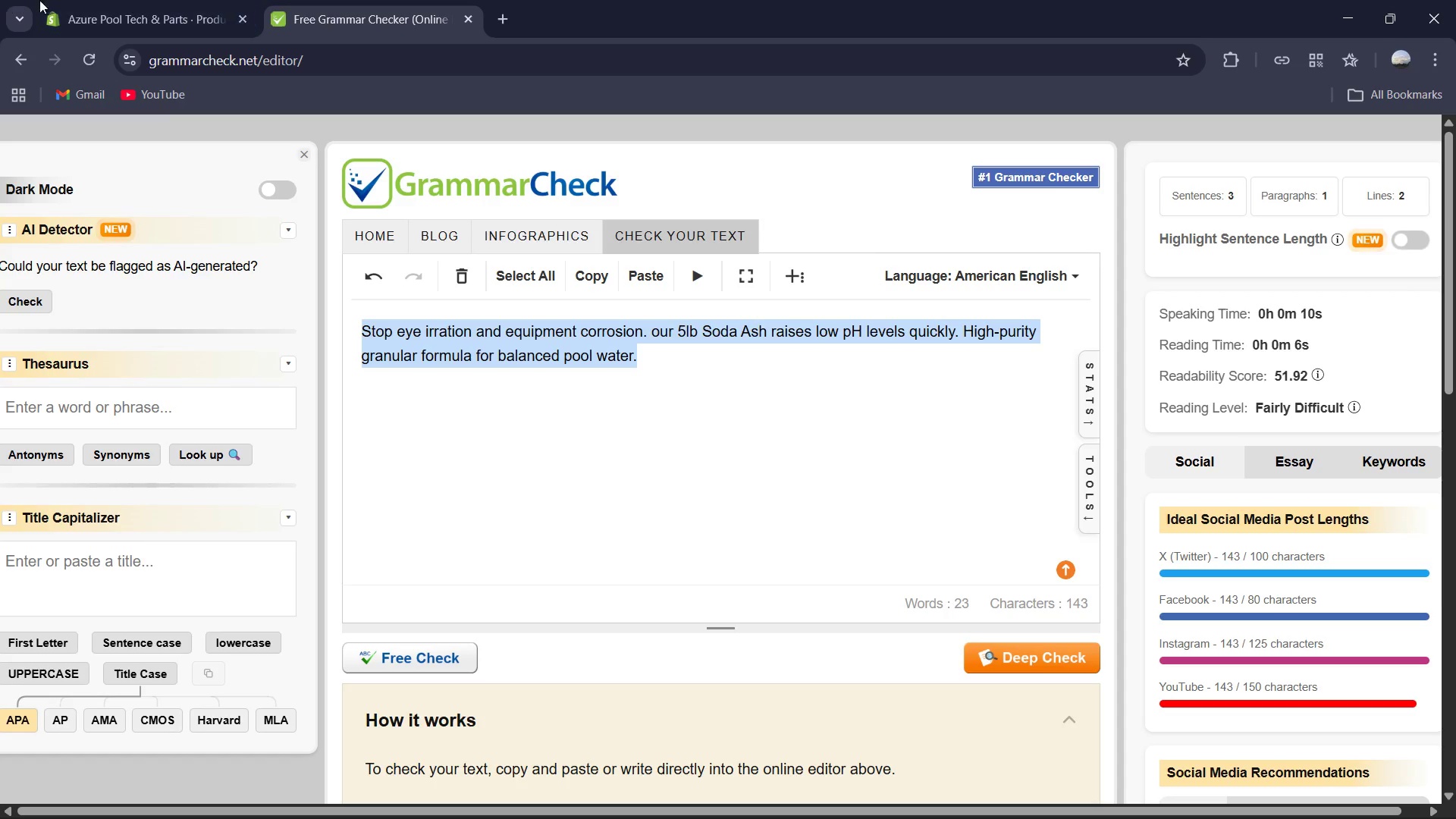 
left_click([171, 0])
 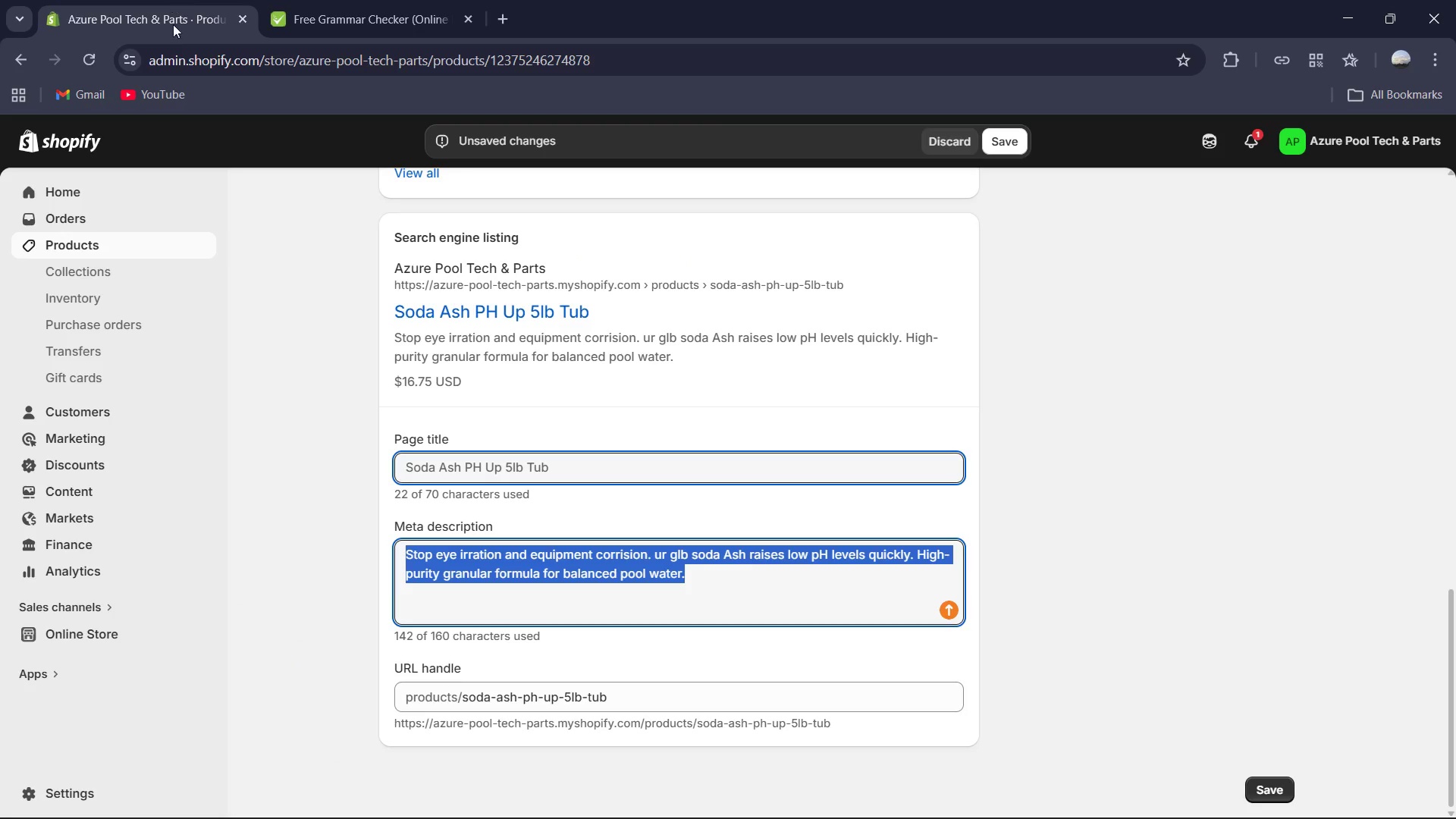 
key(Control+V)
 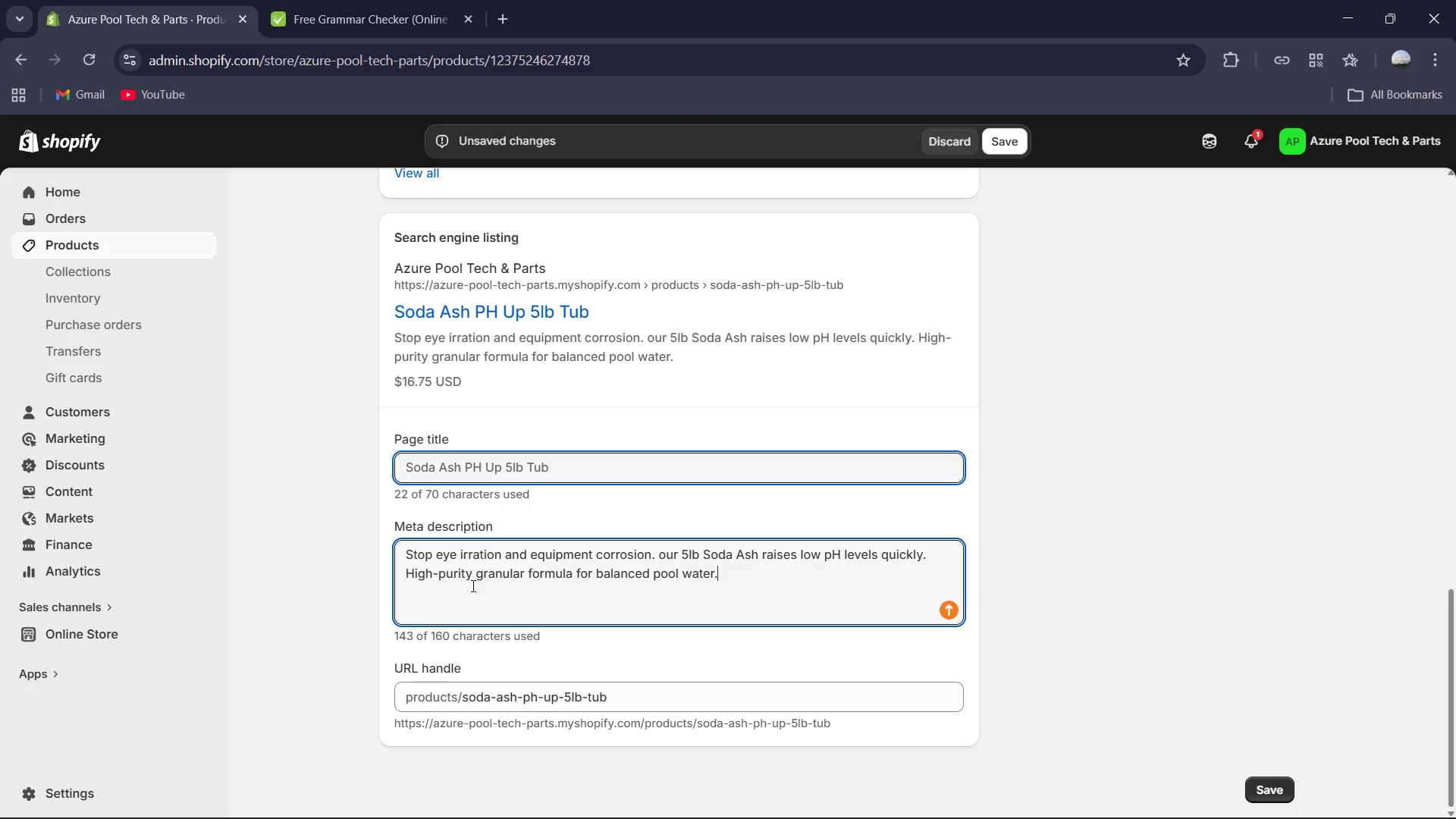 
left_click([470, 556])
 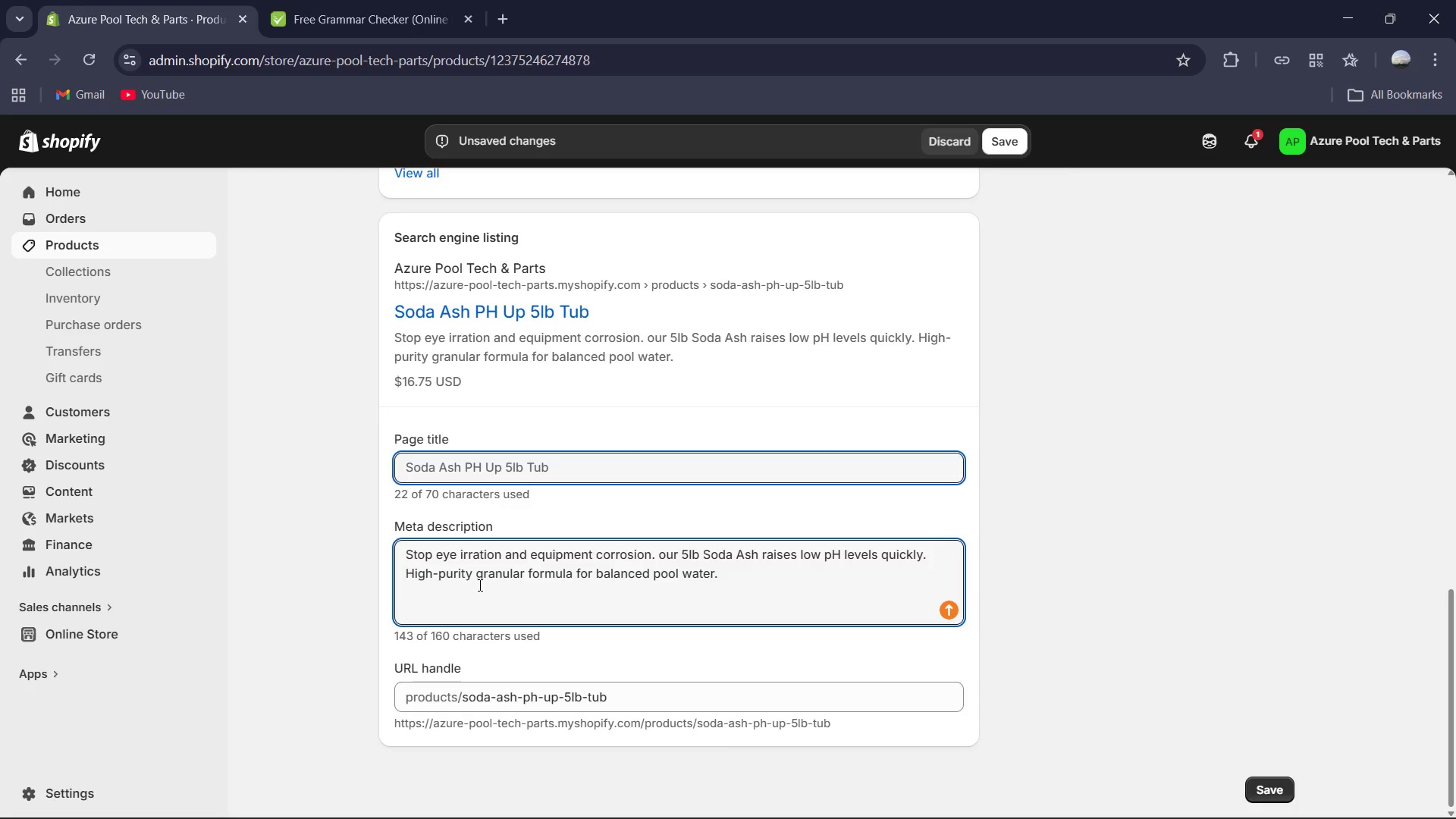 
key(ArrowRight)
 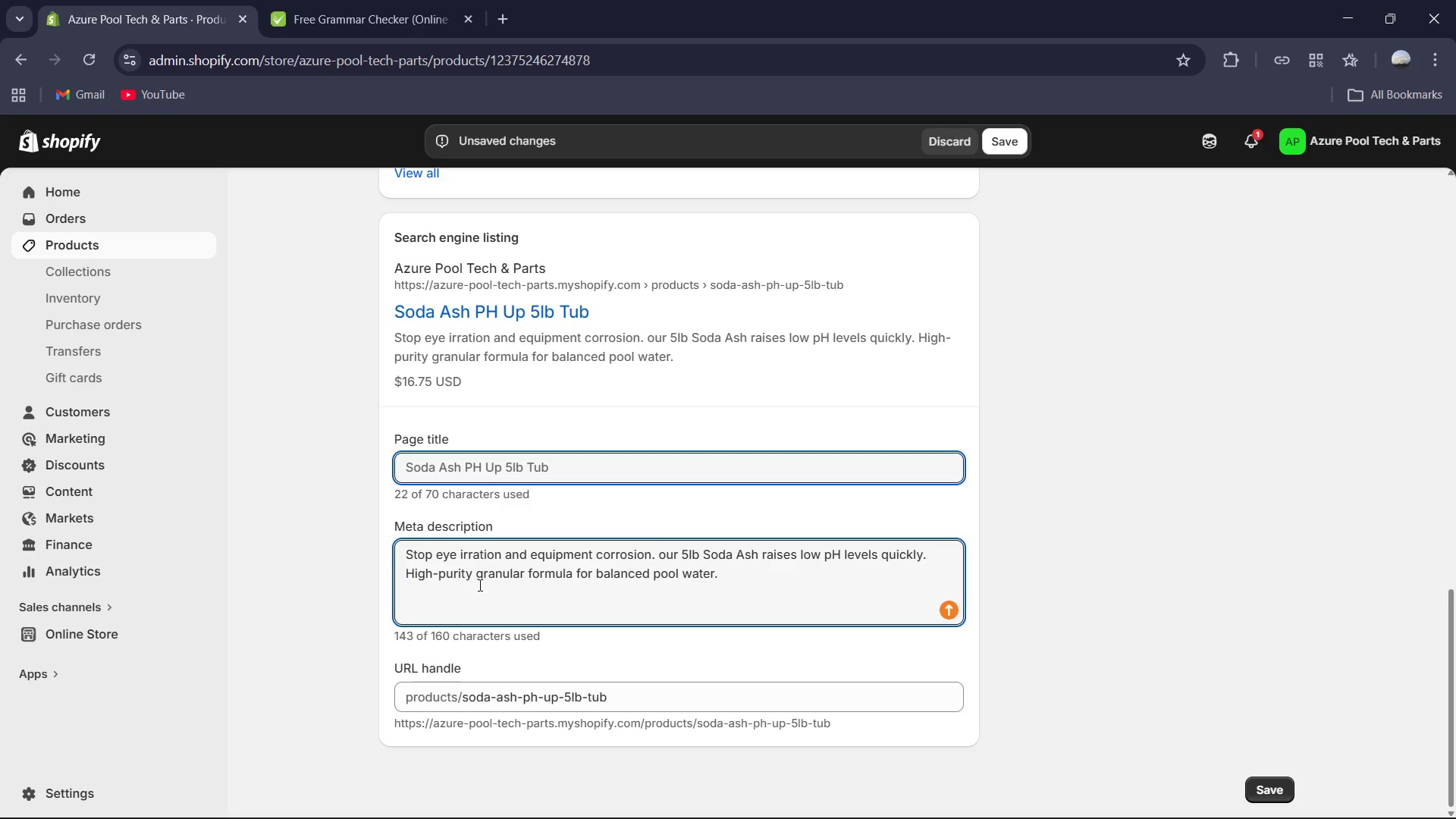 
type(it)
 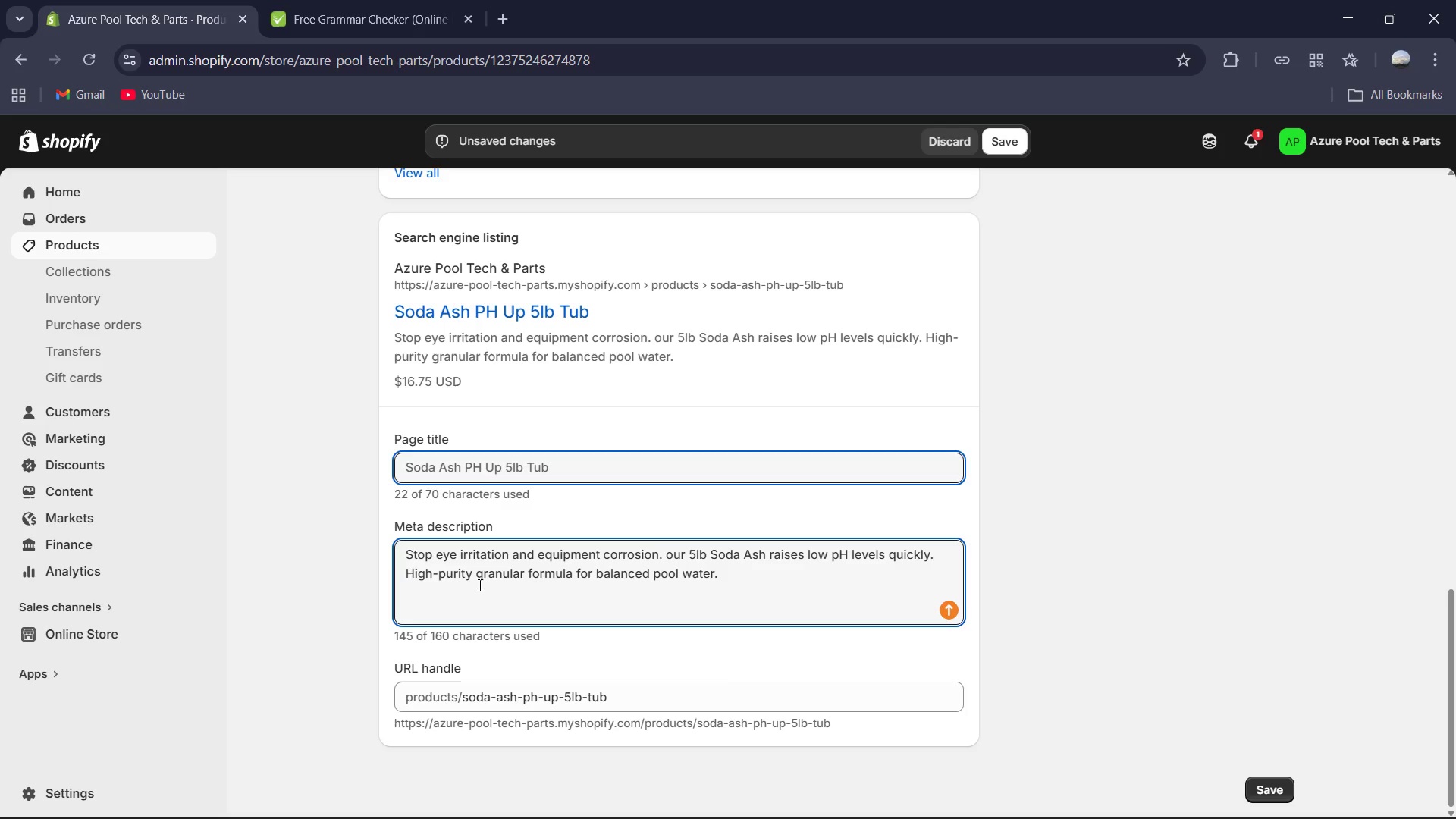 
left_click([626, 597])
 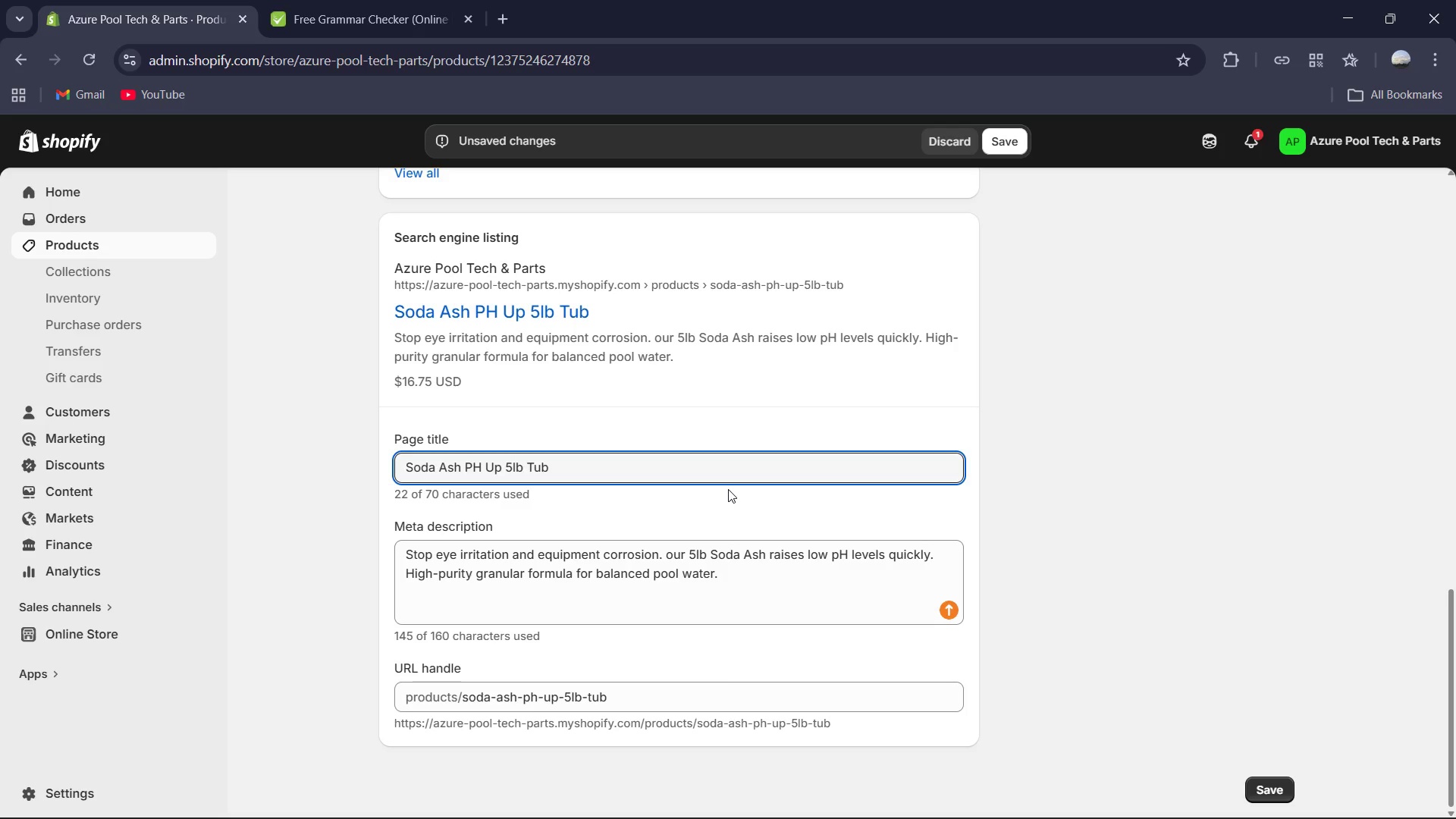 
wait(14.03)
 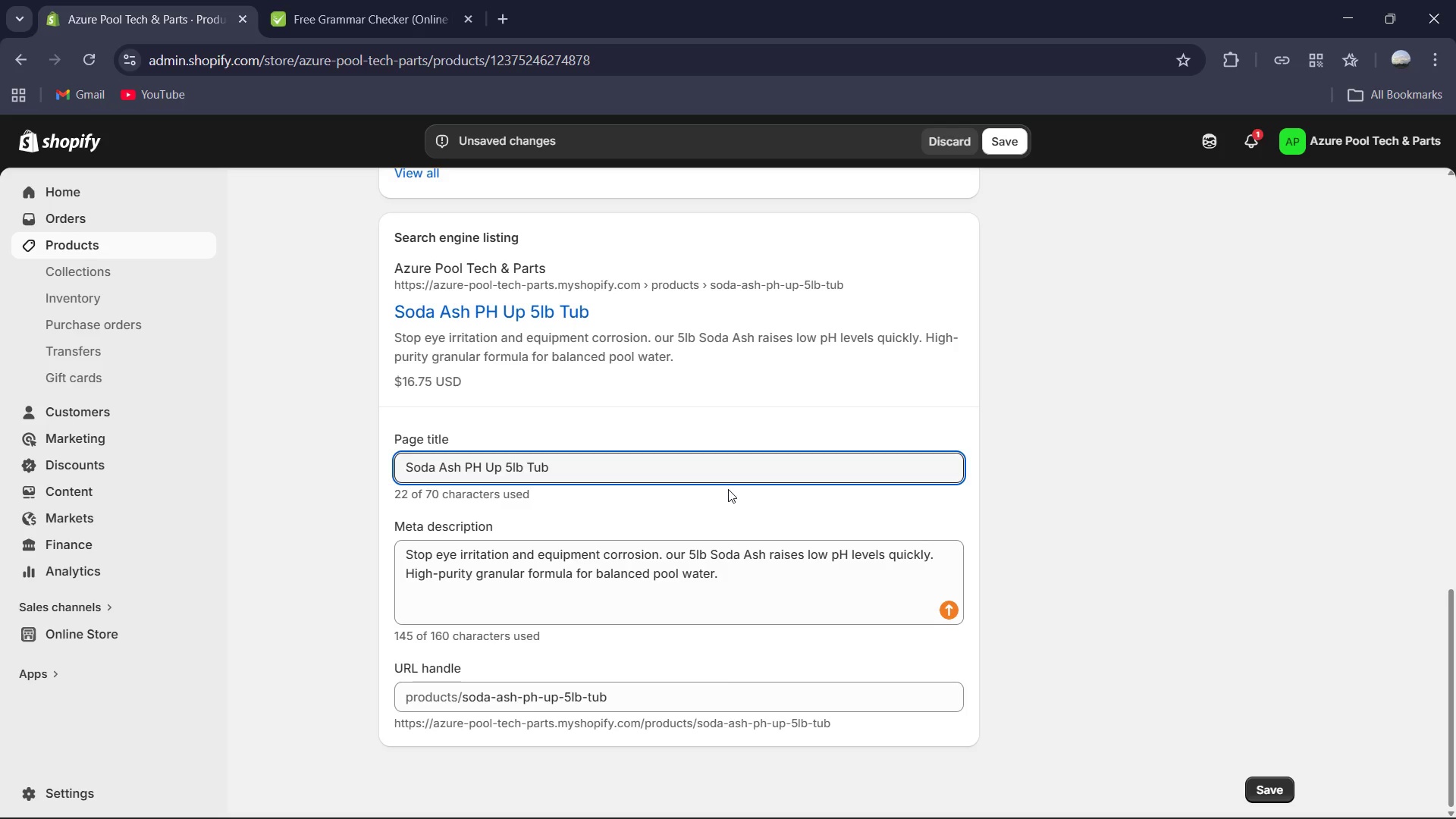 
type( | Ras)
key(Backspace)
type(ise )
 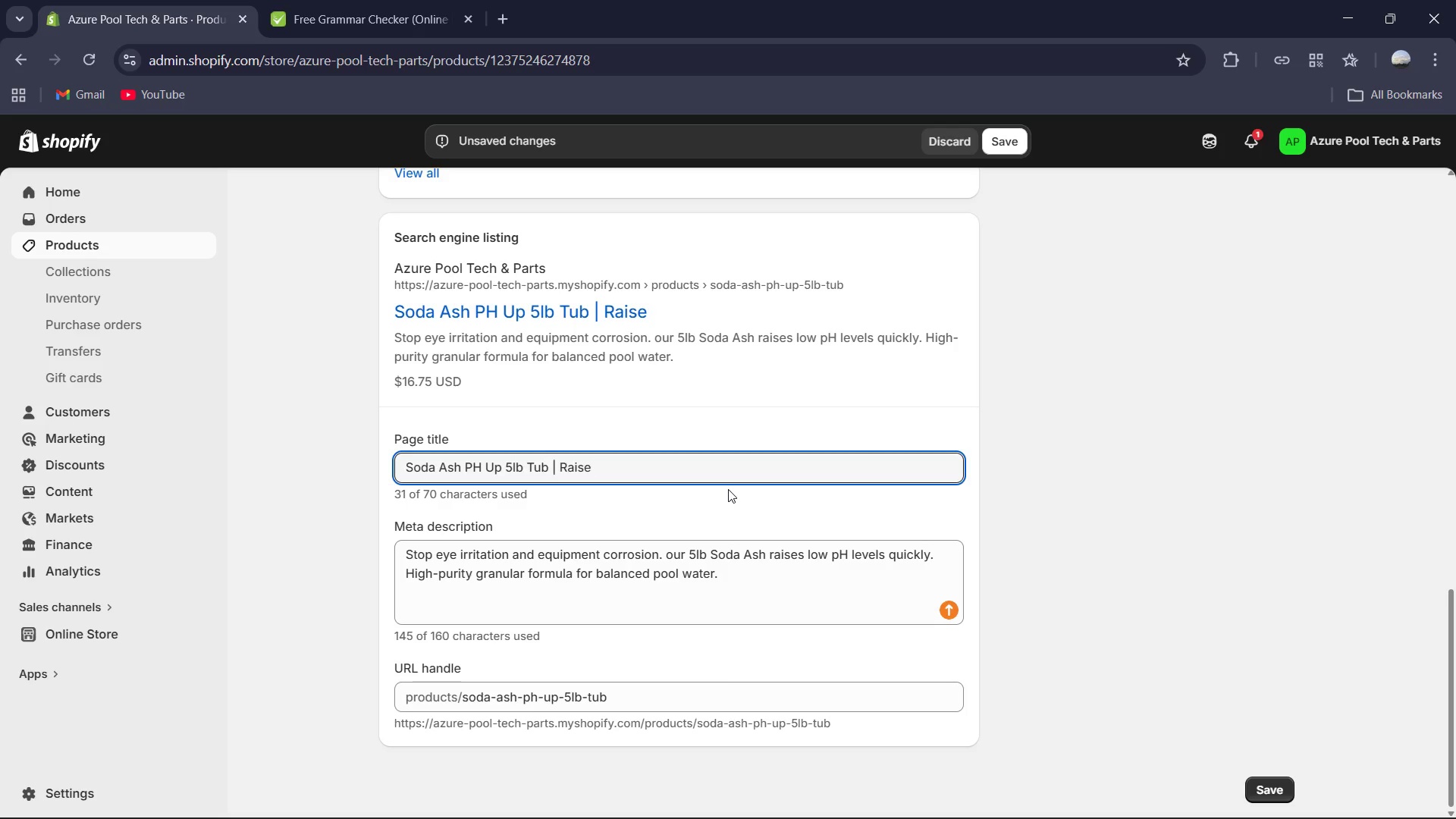 
wait(6.67)
 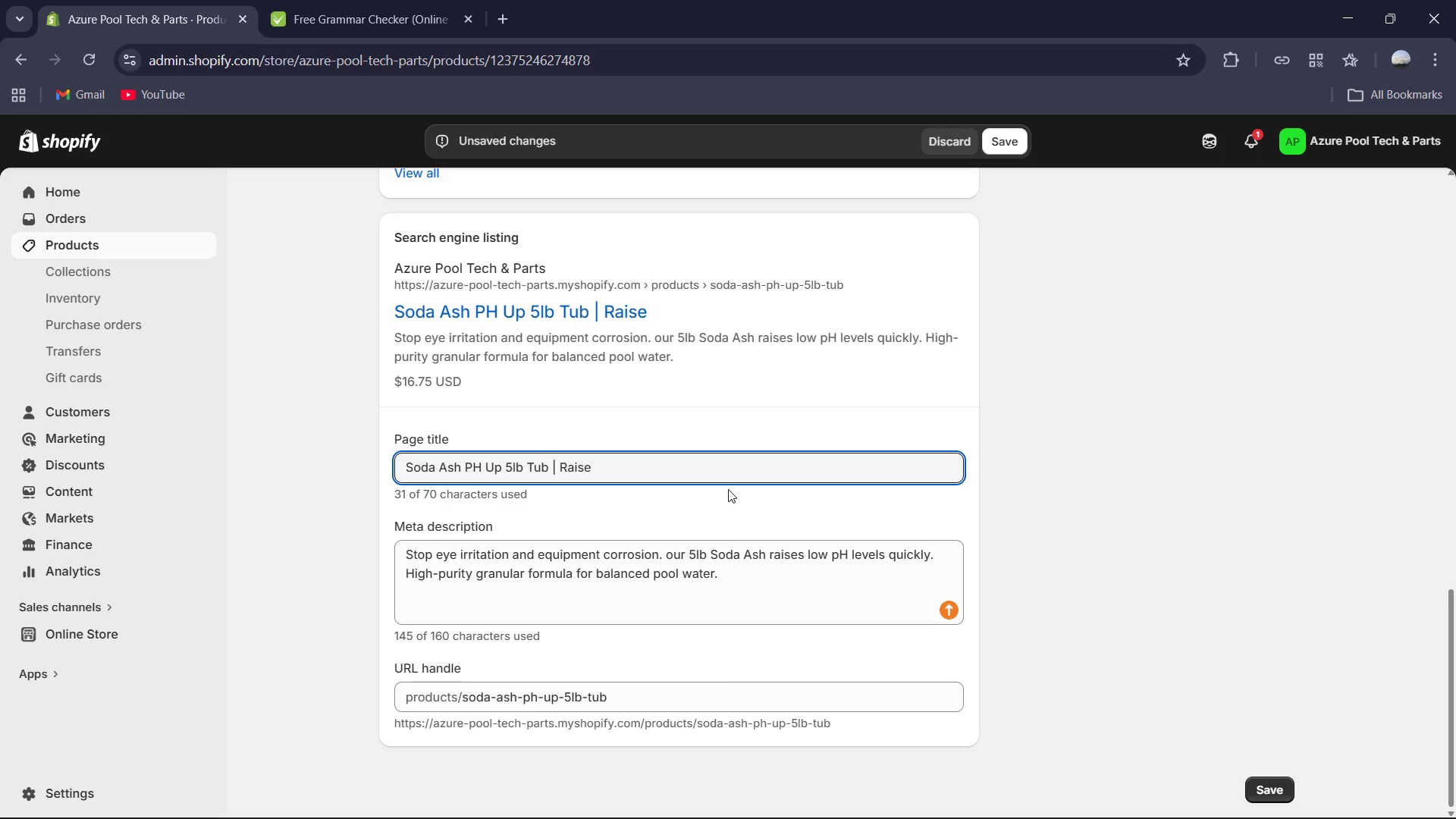 
type(pool)
key(Backspace)
key(Backspace)
key(Backspace)
key(Backspace)
type(Pool pH )
key(Backspace)
type( Fast | Waterco)
 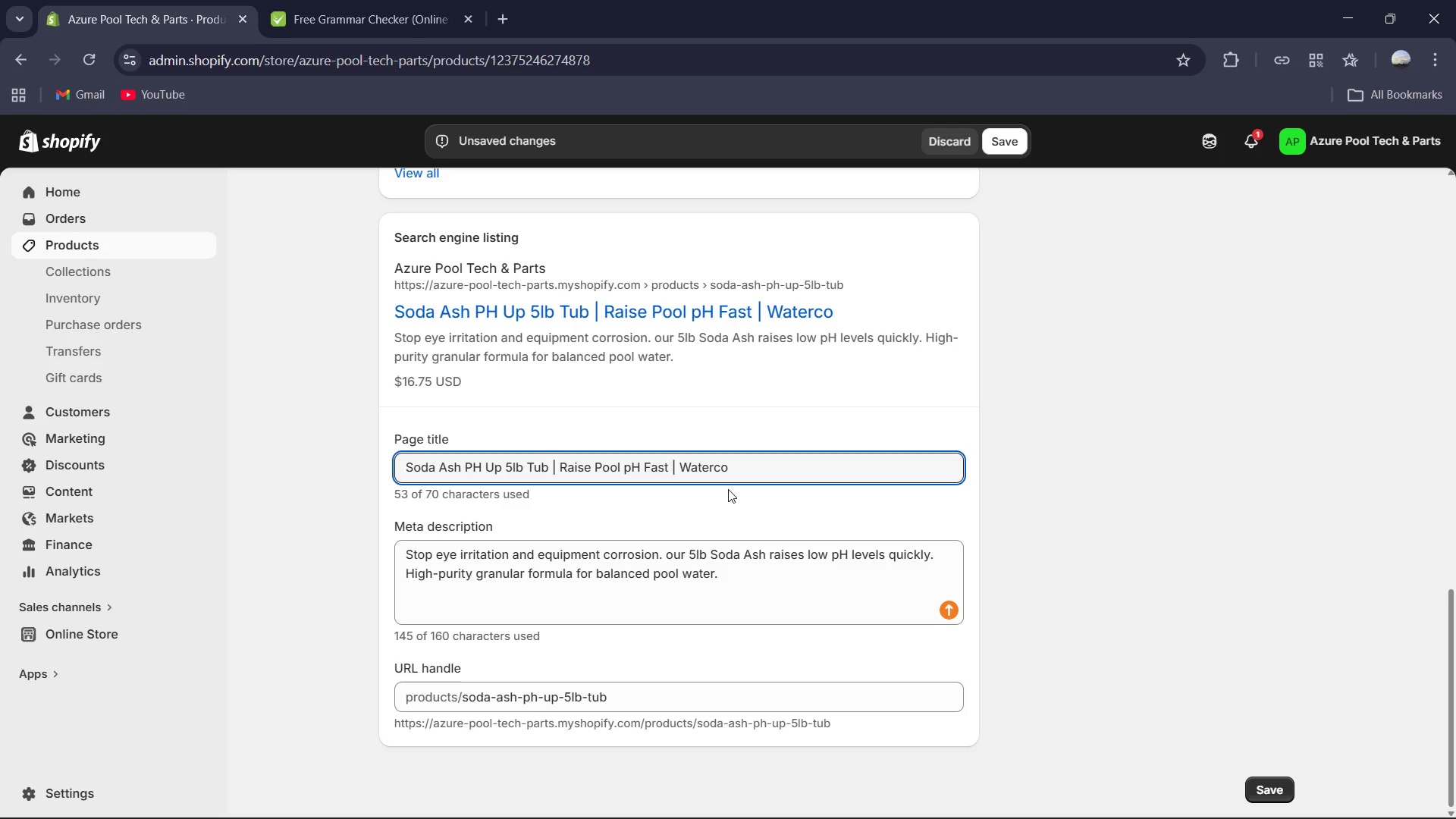 
left_click([700, 578])
 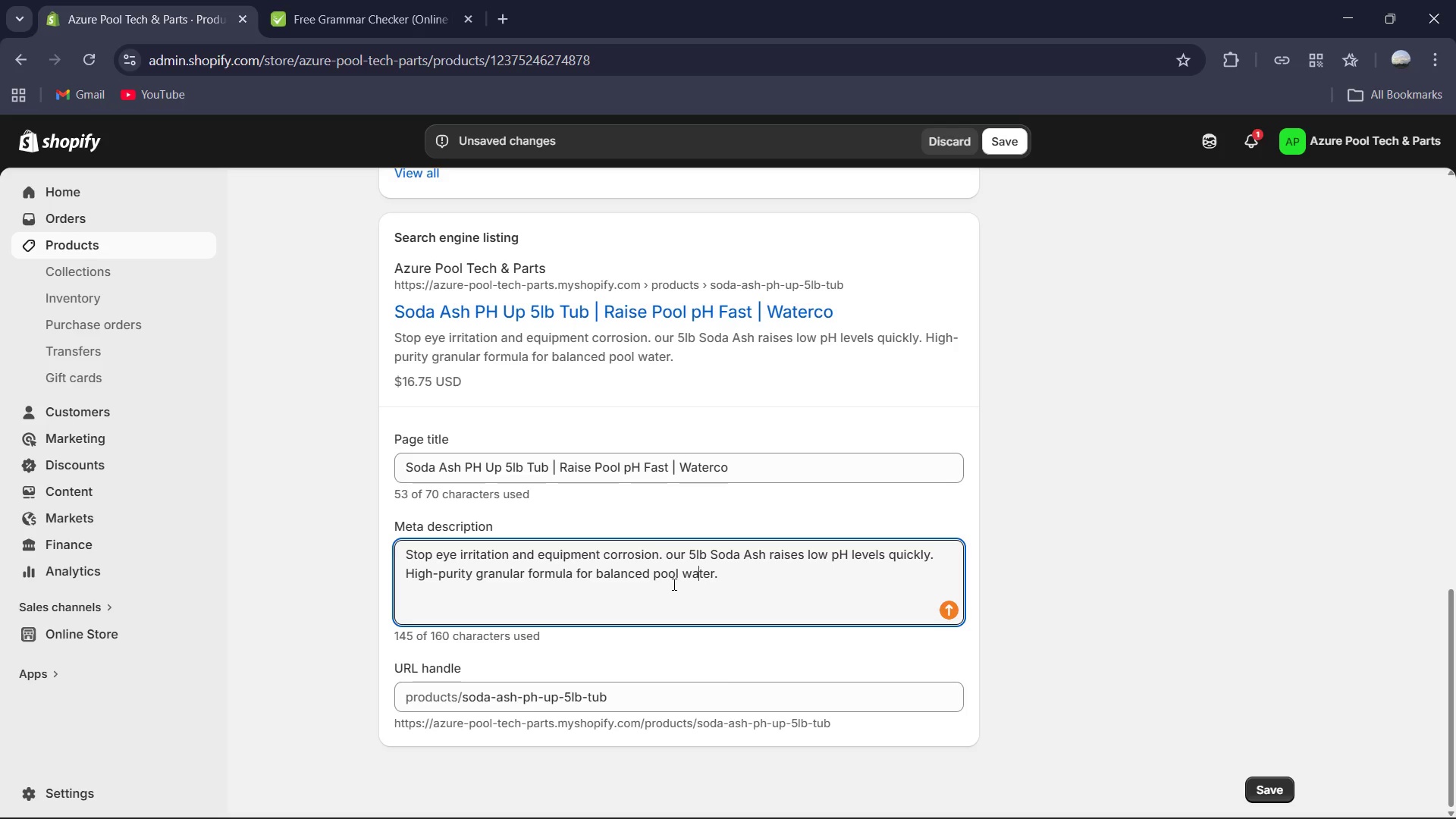 
scroll: coordinate [673, 584], scroll_direction: up, amount: 4.0
 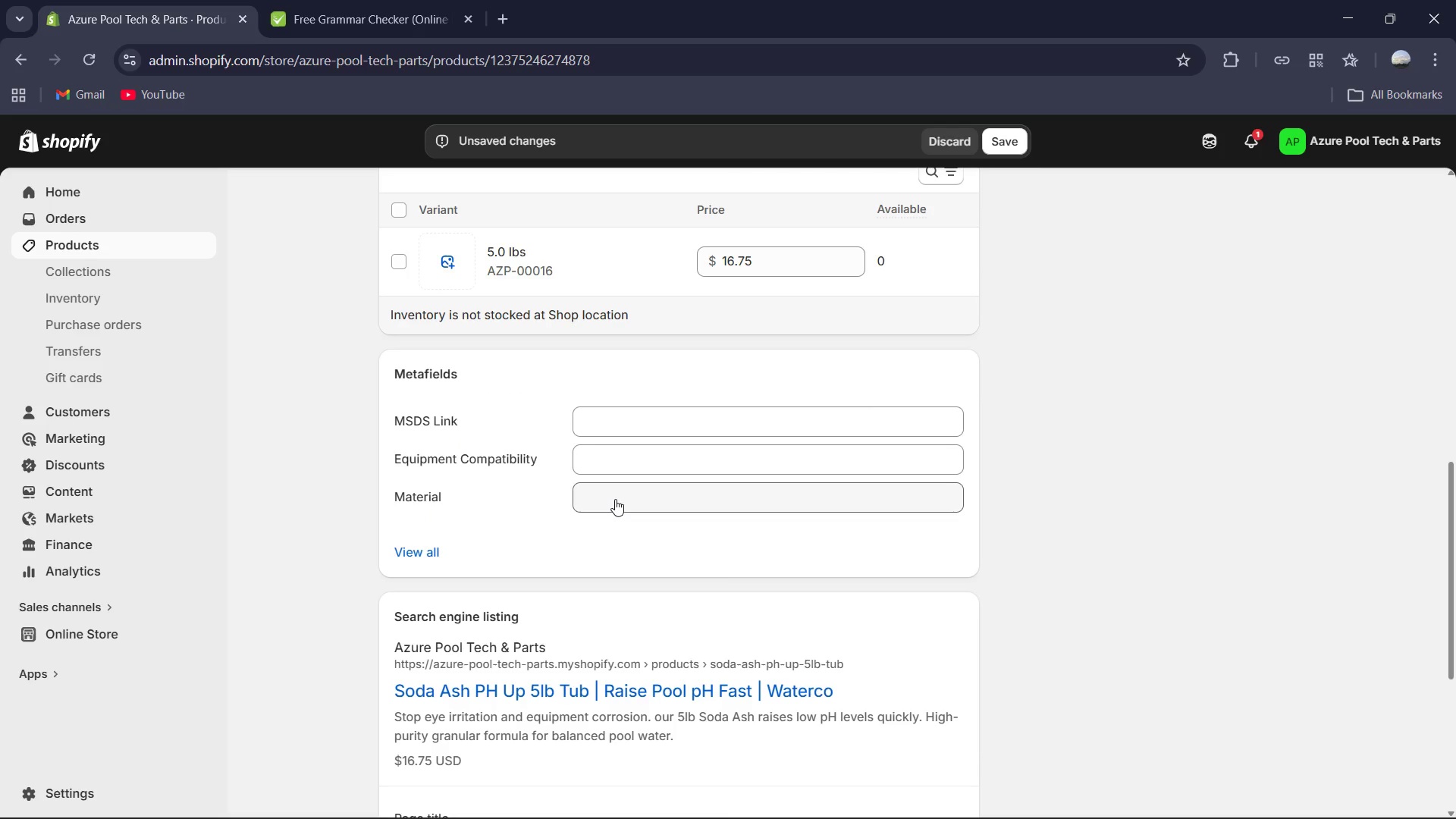 
left_click([615, 499])
 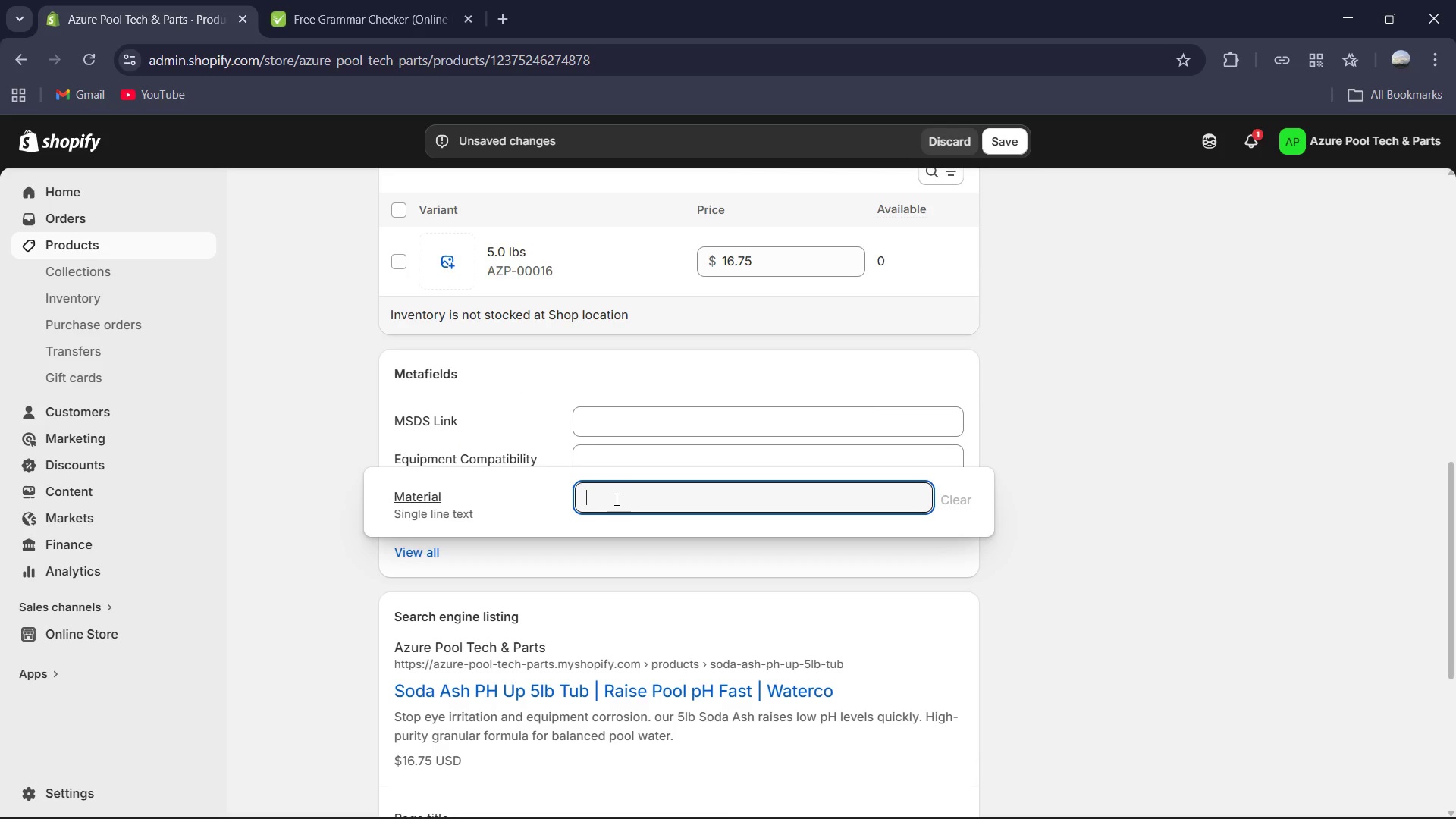 
type(100% Sodium Carboa)
key(Backspace)
type(nate )
 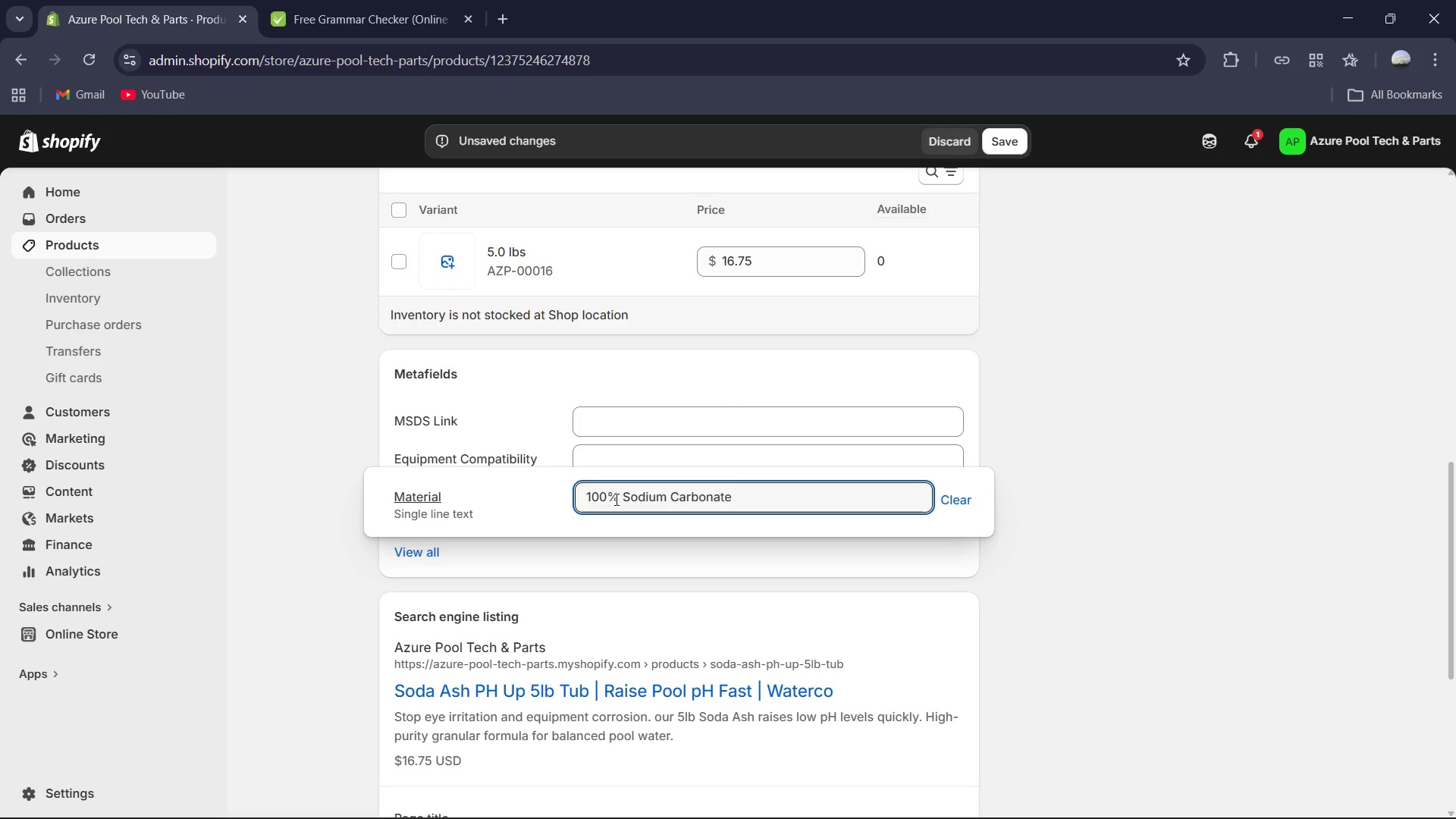 
left_click([598, 467])
 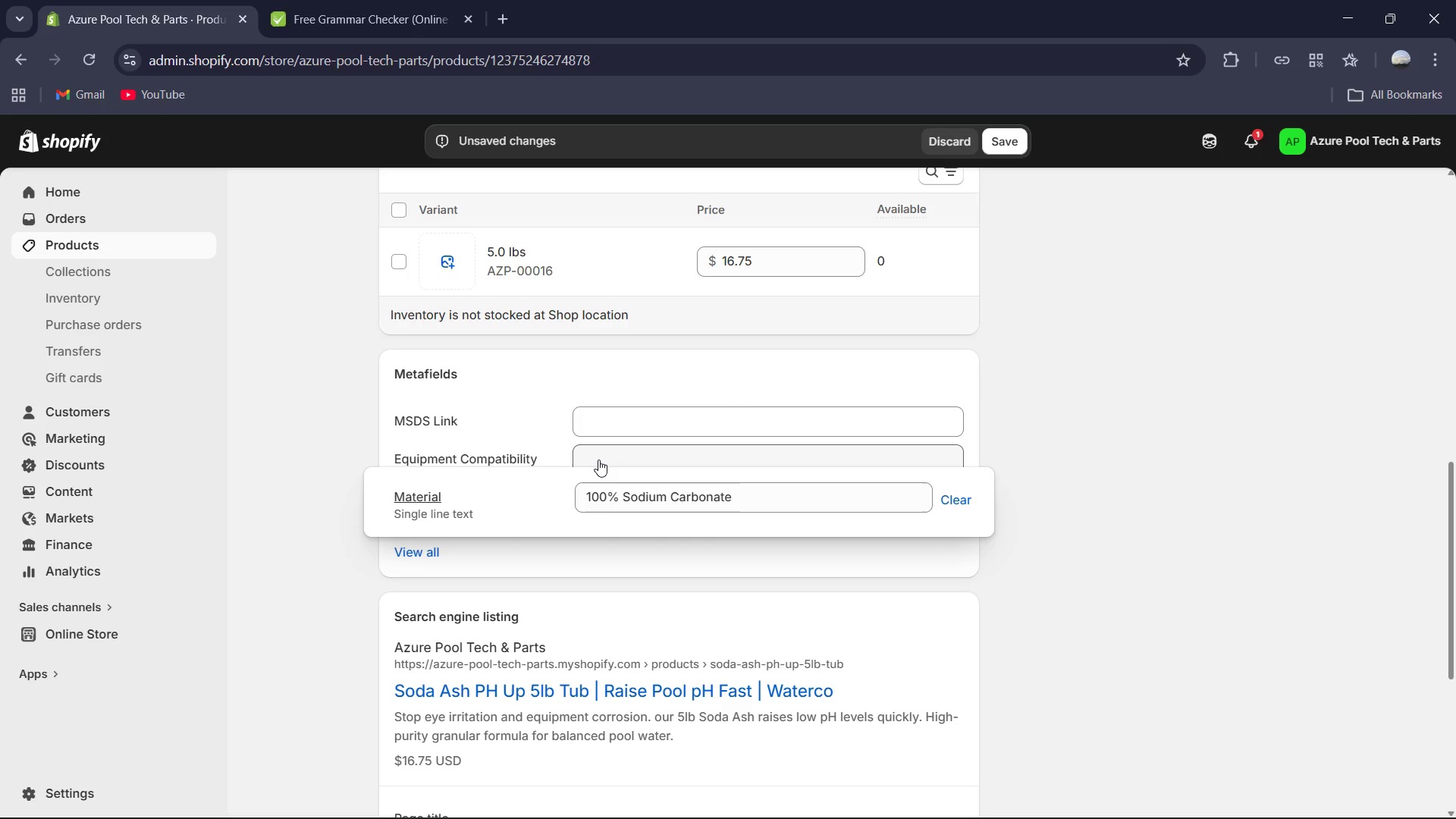 
left_click([598, 460])
 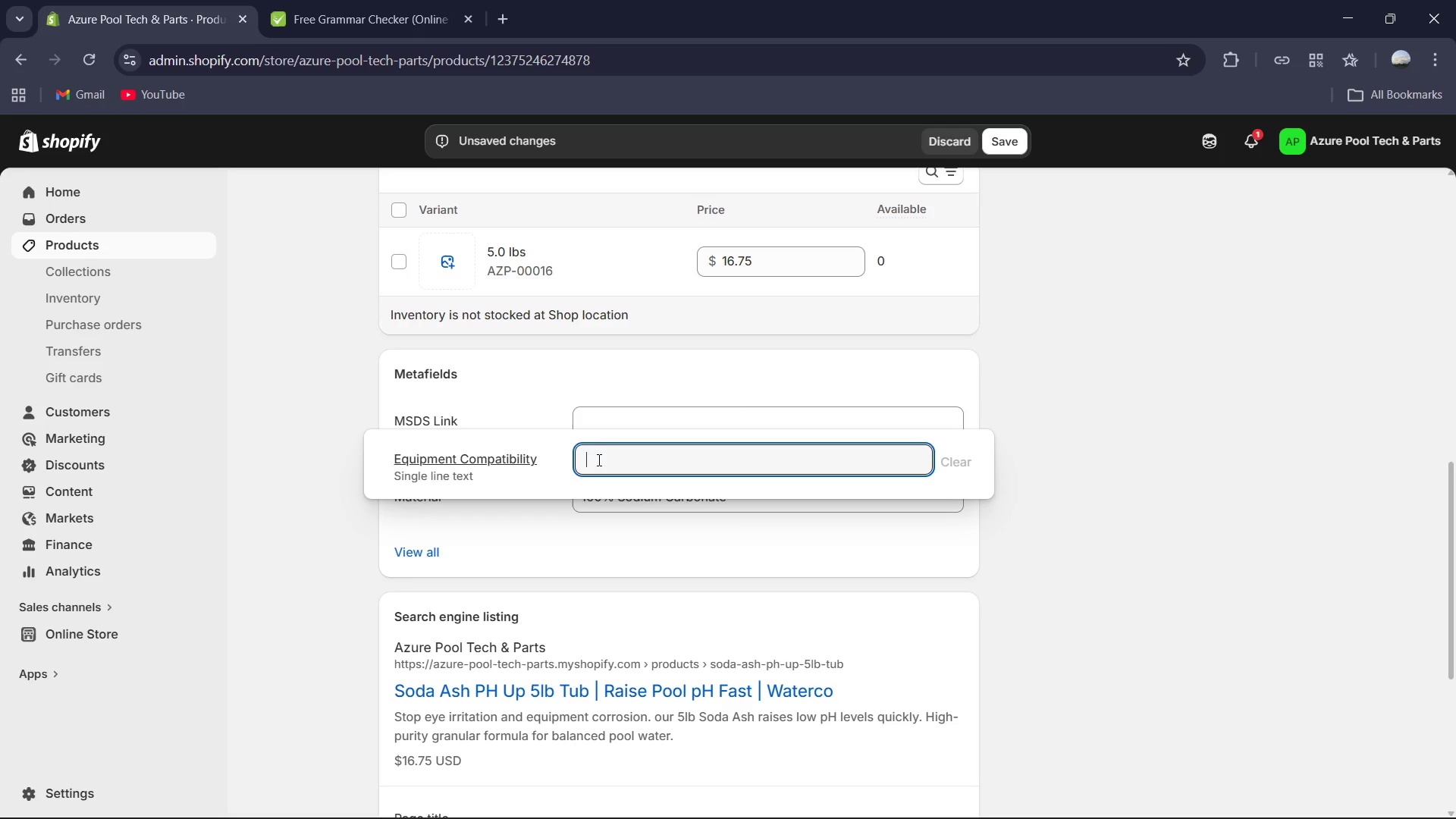 
type(All Systems)
 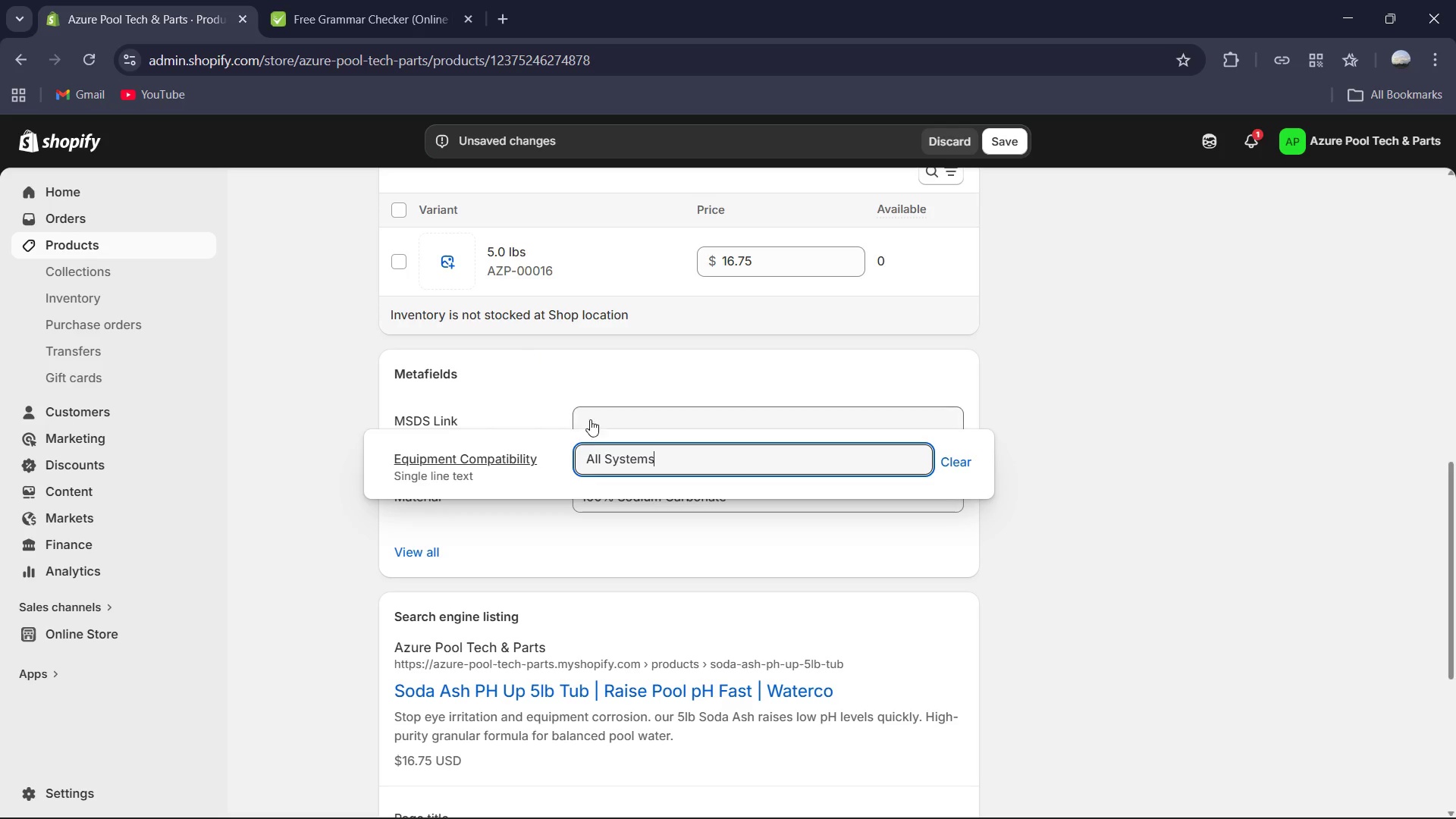 
left_click([606, 418])
 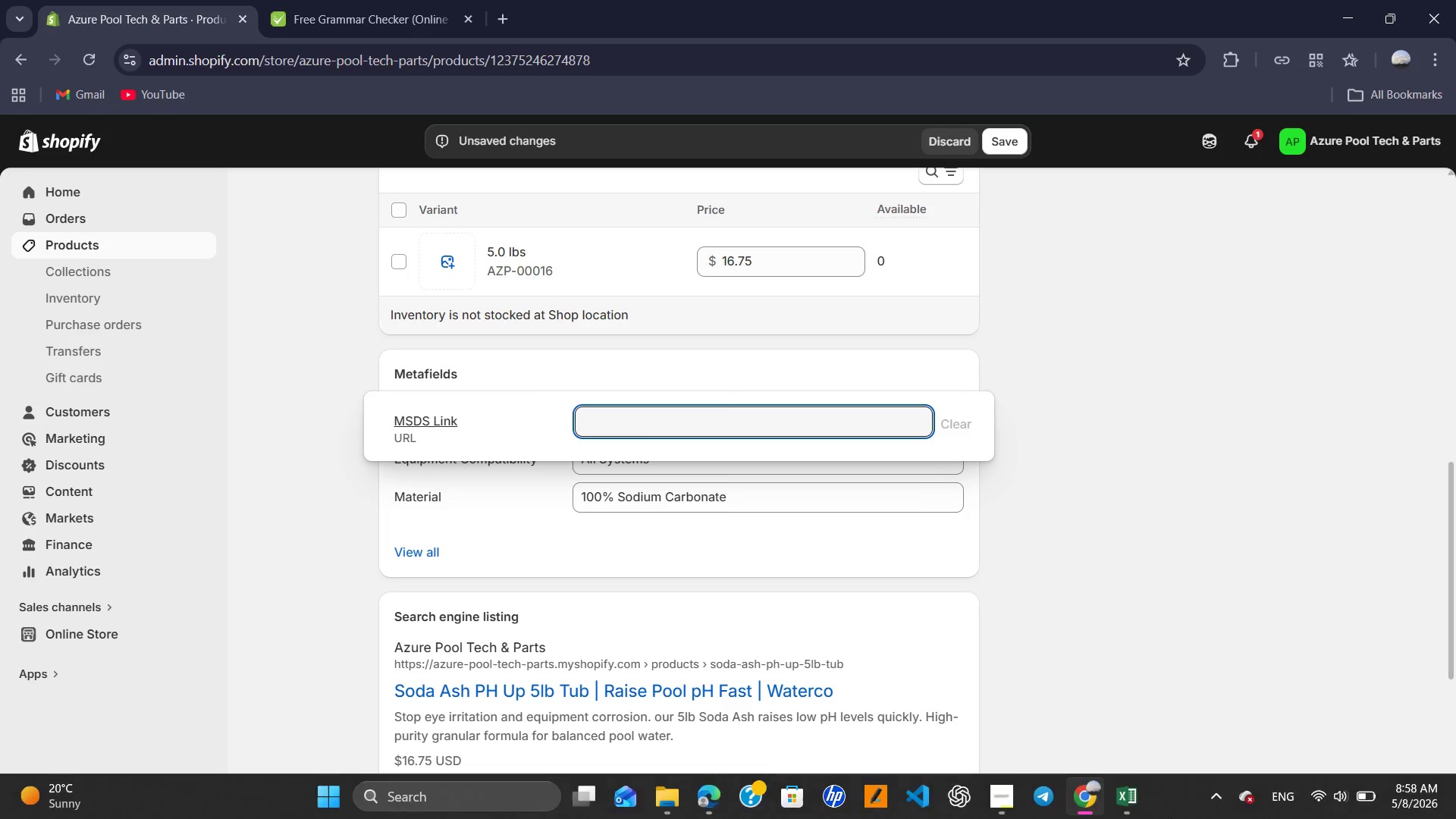 
left_click([1134, 802])
 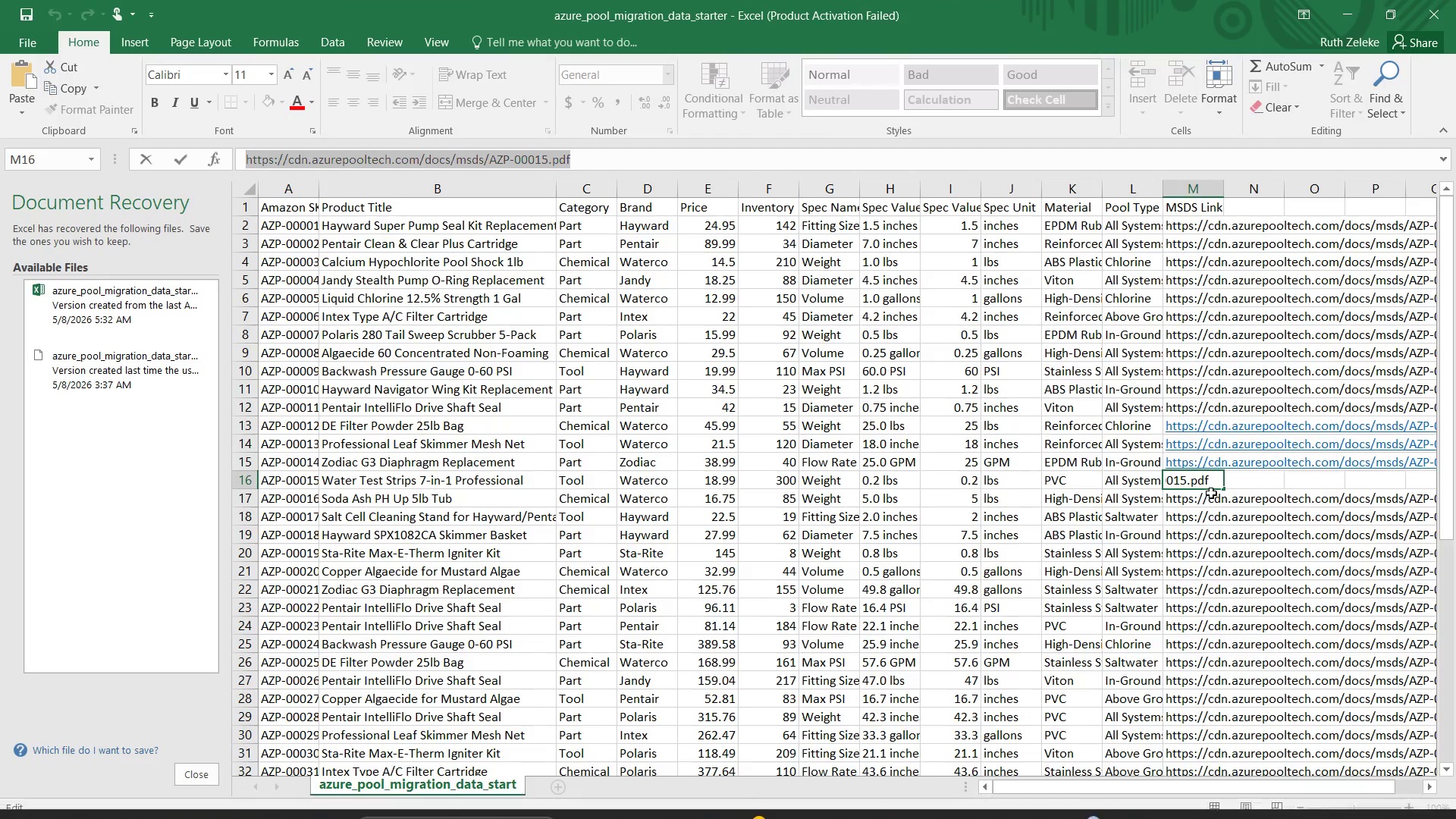 
left_click([1206, 507])
 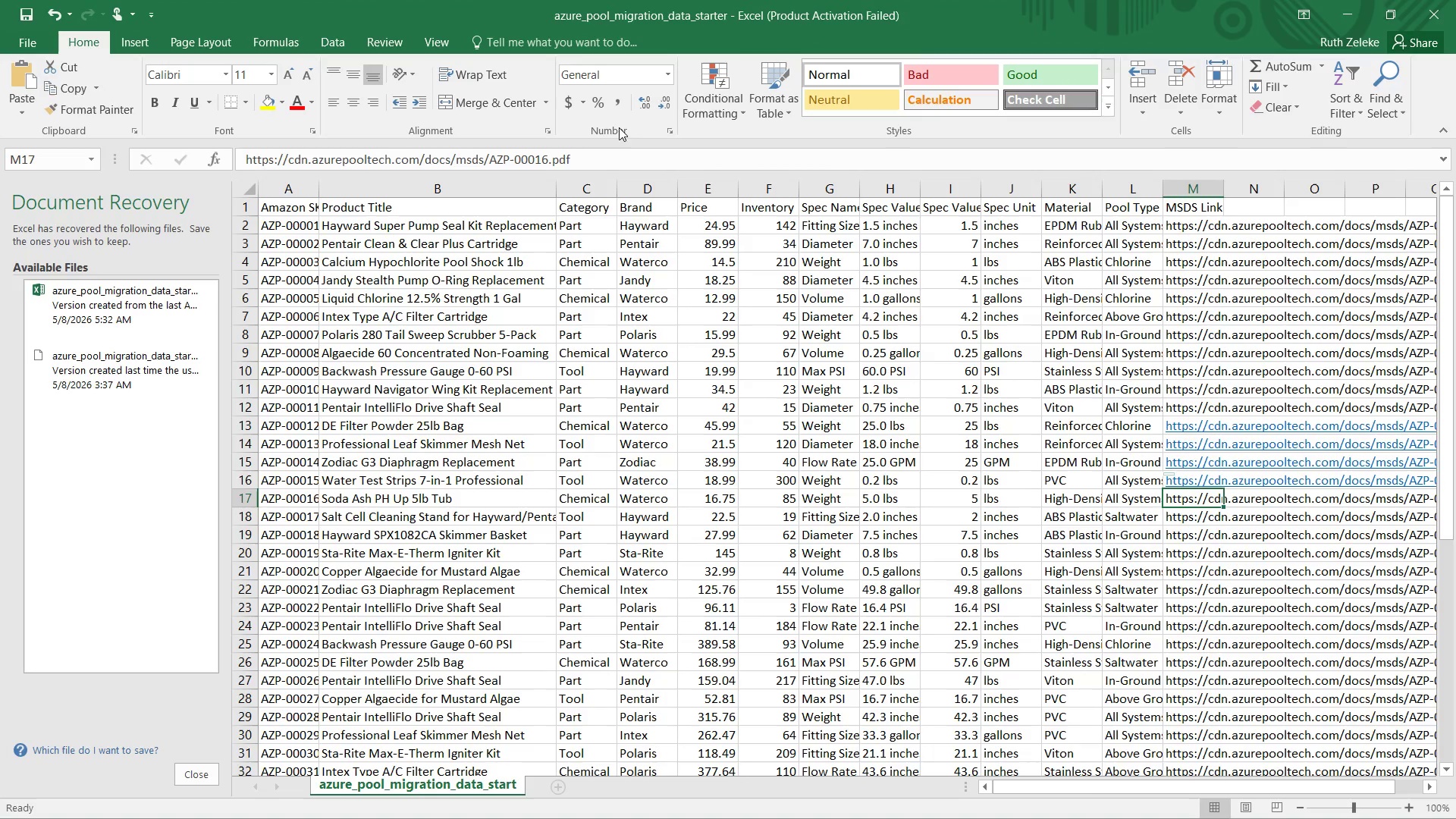 
left_click([616, 155])
 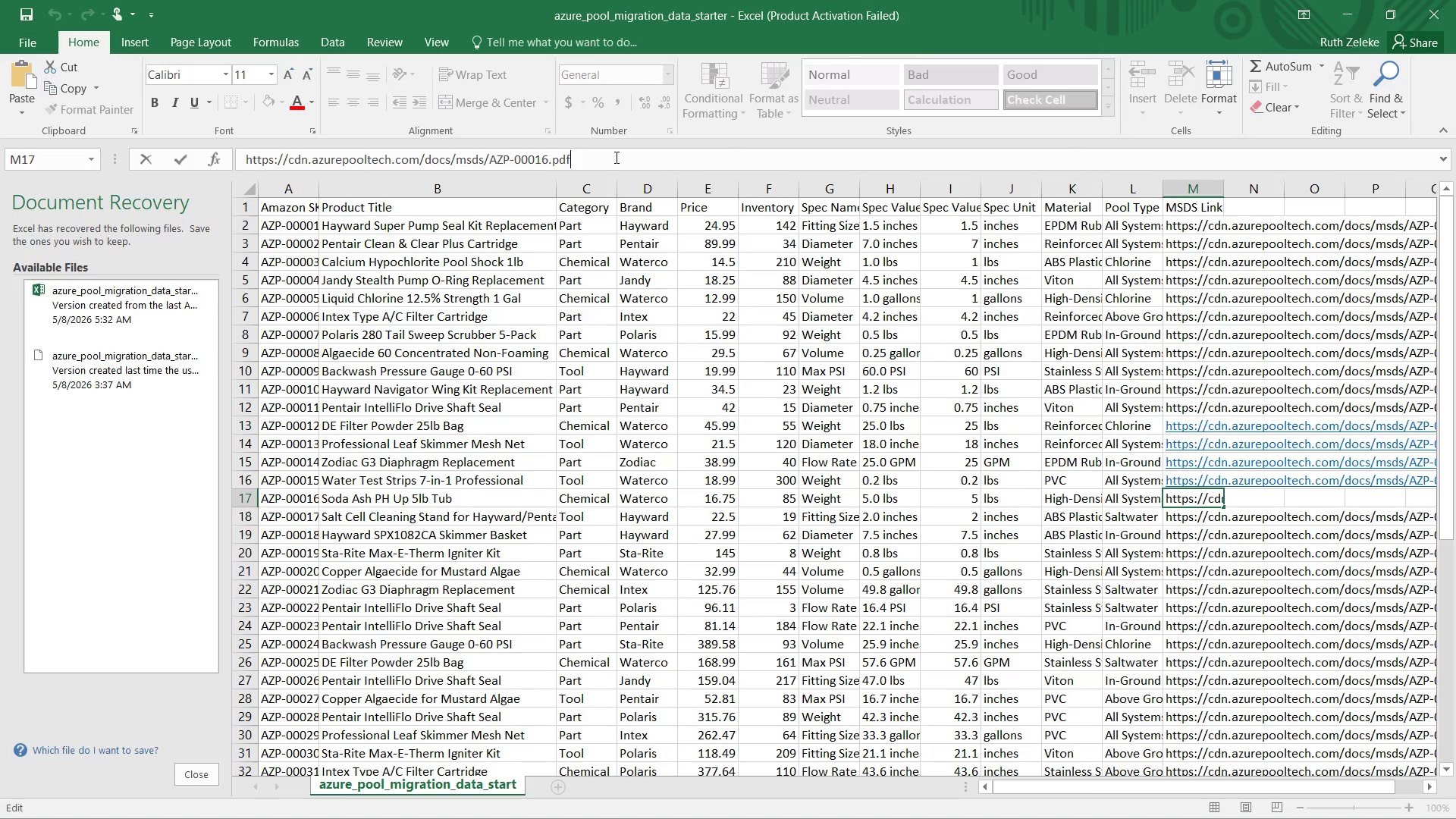 
key(Control+A)
 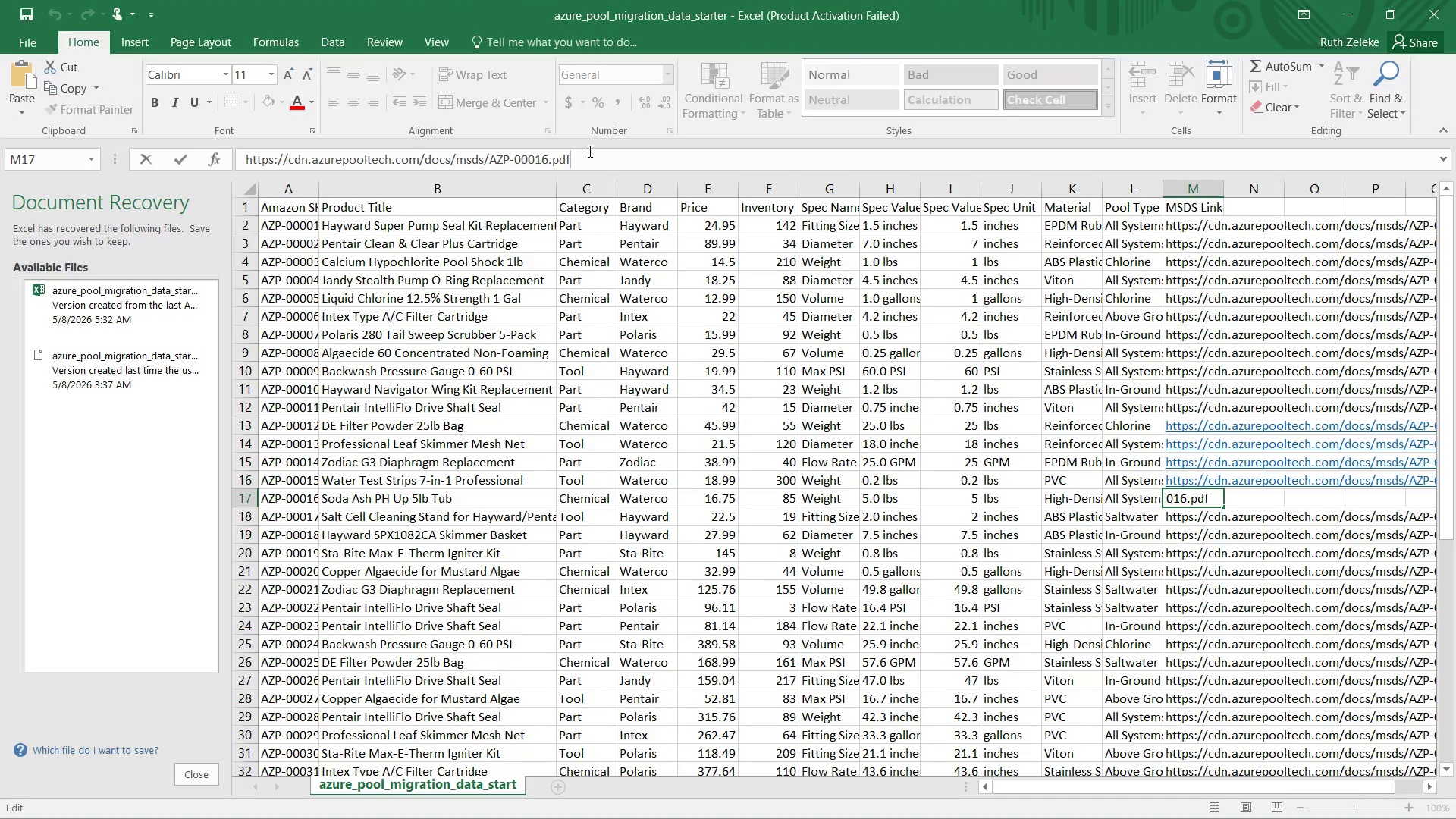 
left_click_drag(start_coordinate=[588, 158], to_coordinate=[242, 161])
 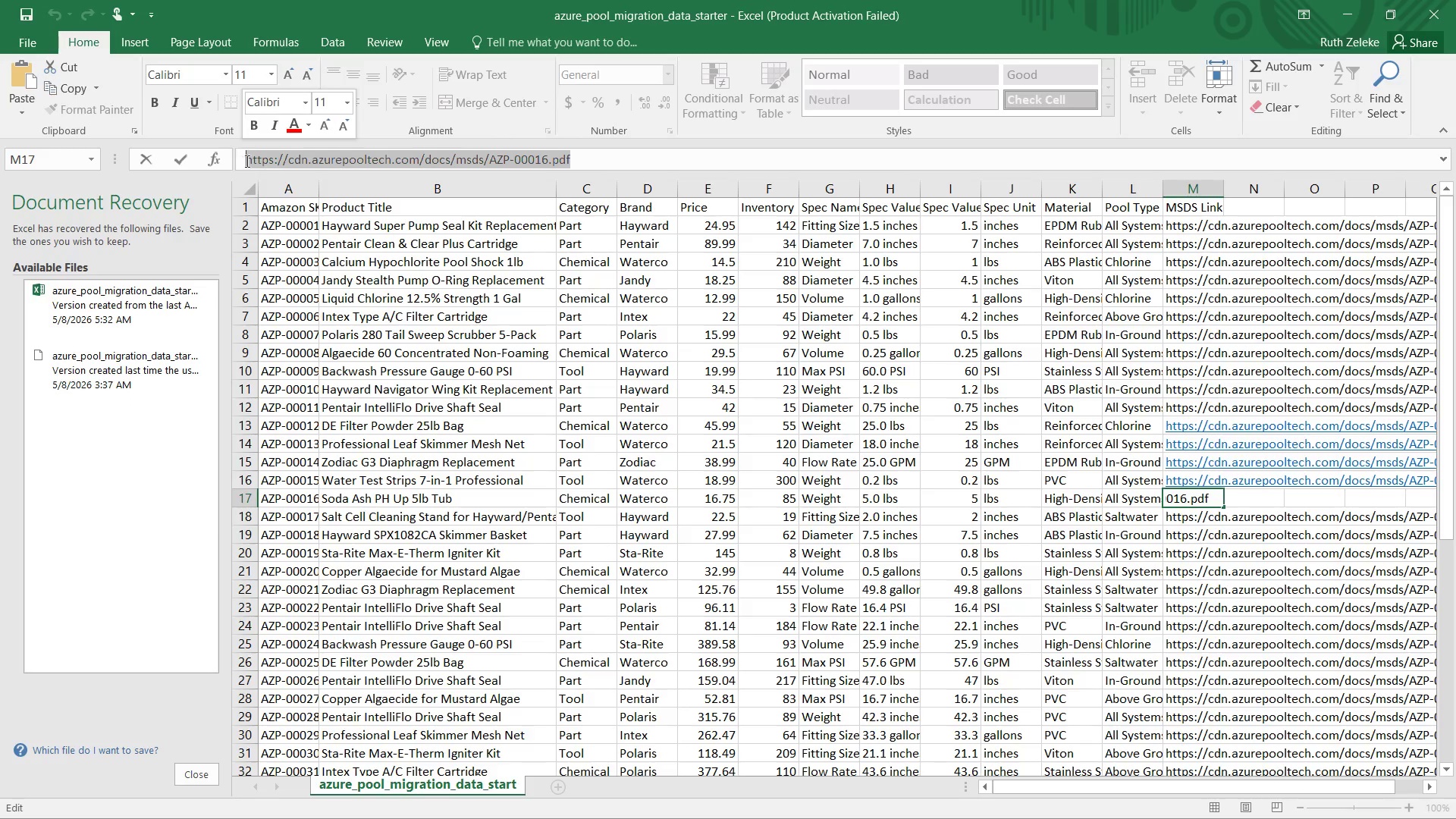 
key(Control+C)
 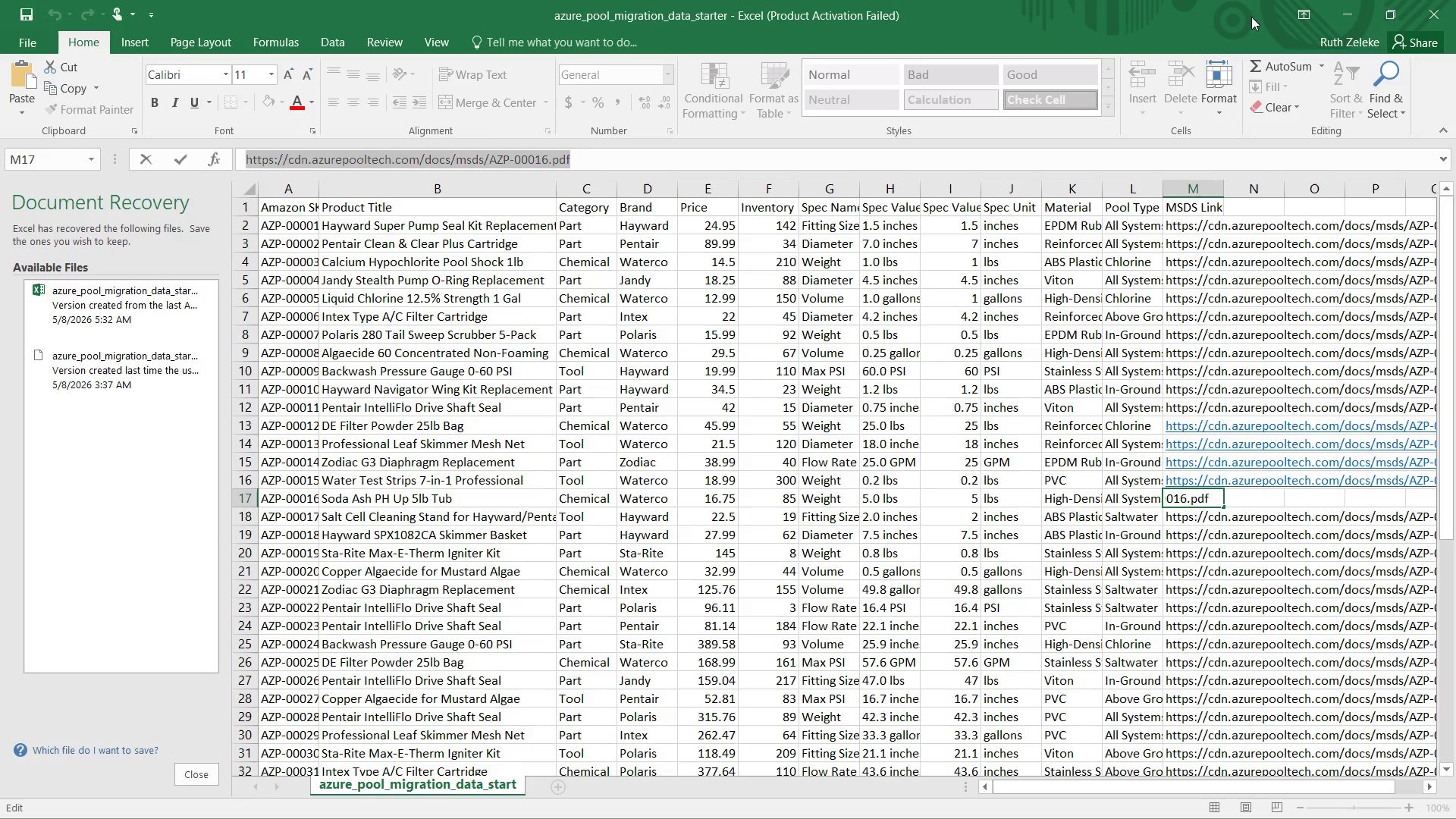 
left_click([1349, 0])
 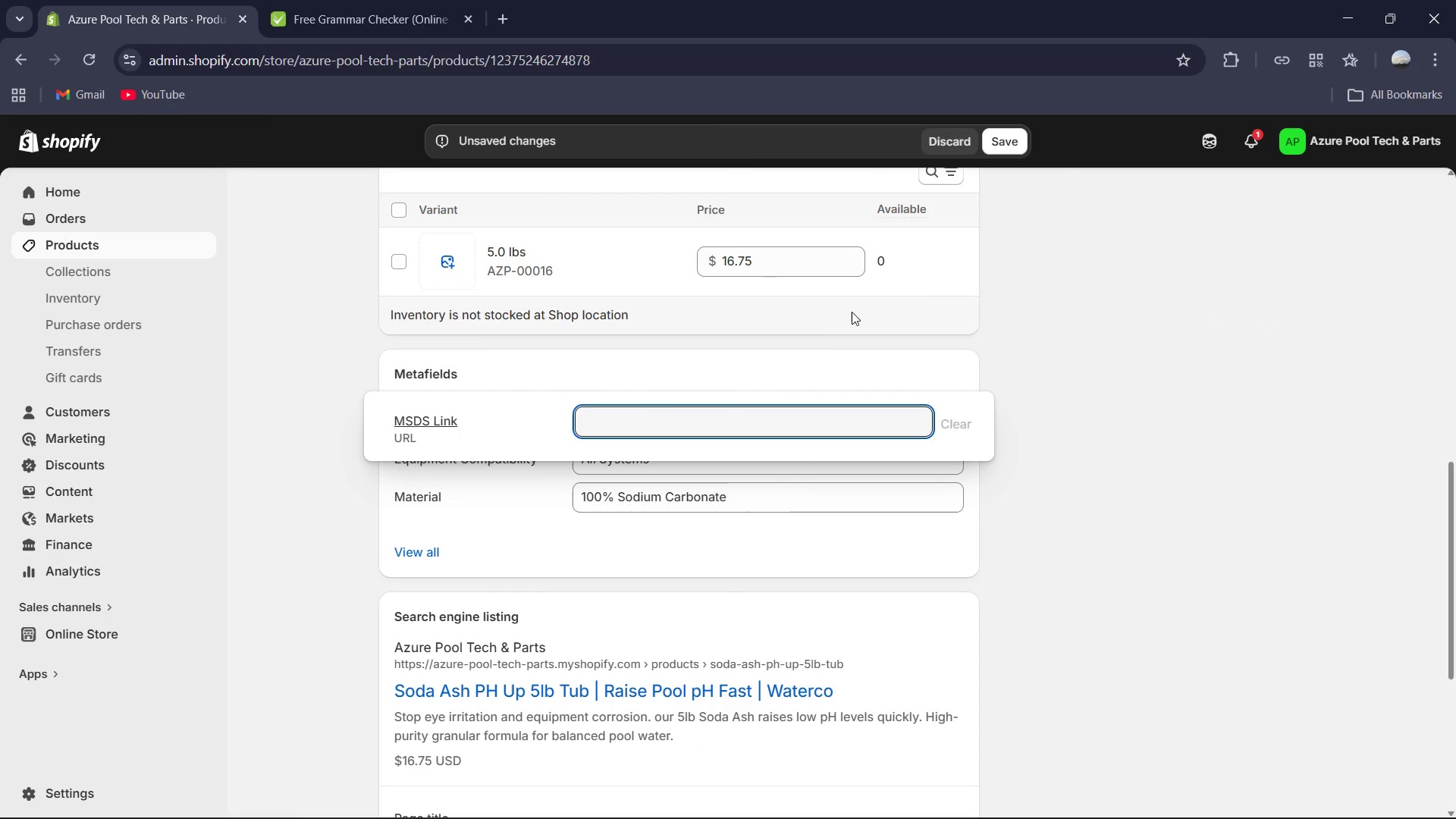 
key(Control+V)
 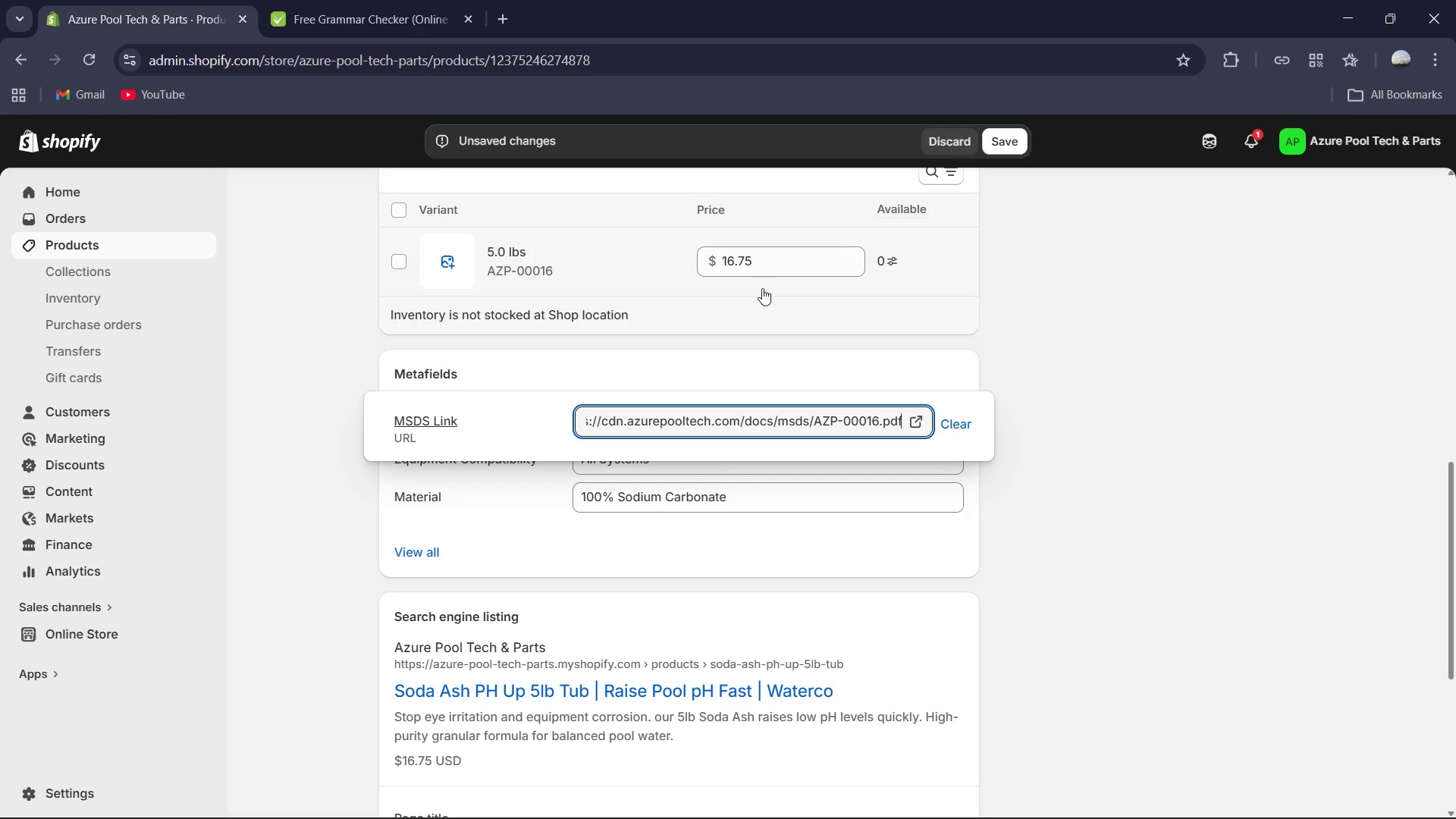 
wait(7.36)
 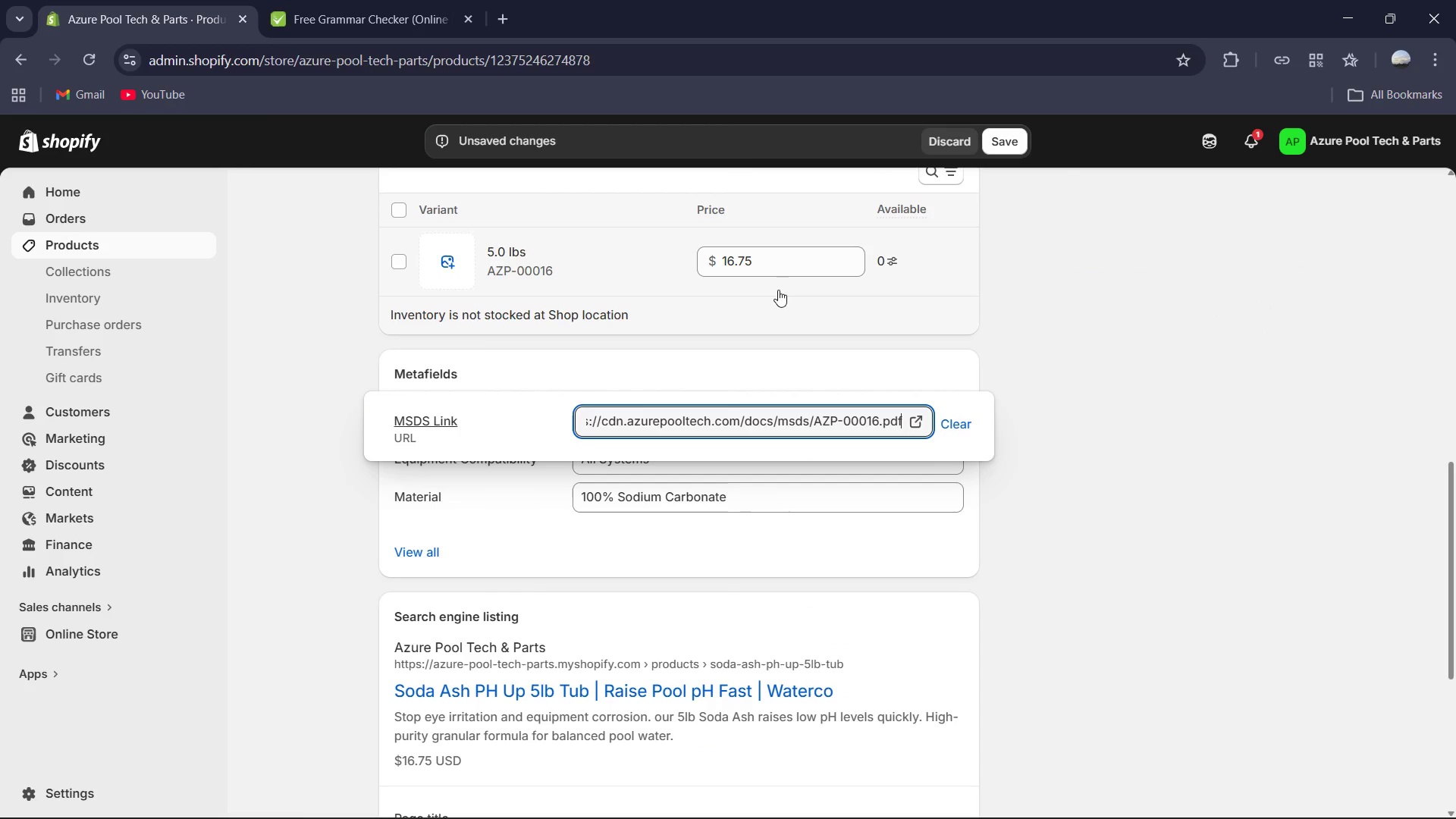 
left_click([1080, 309])
 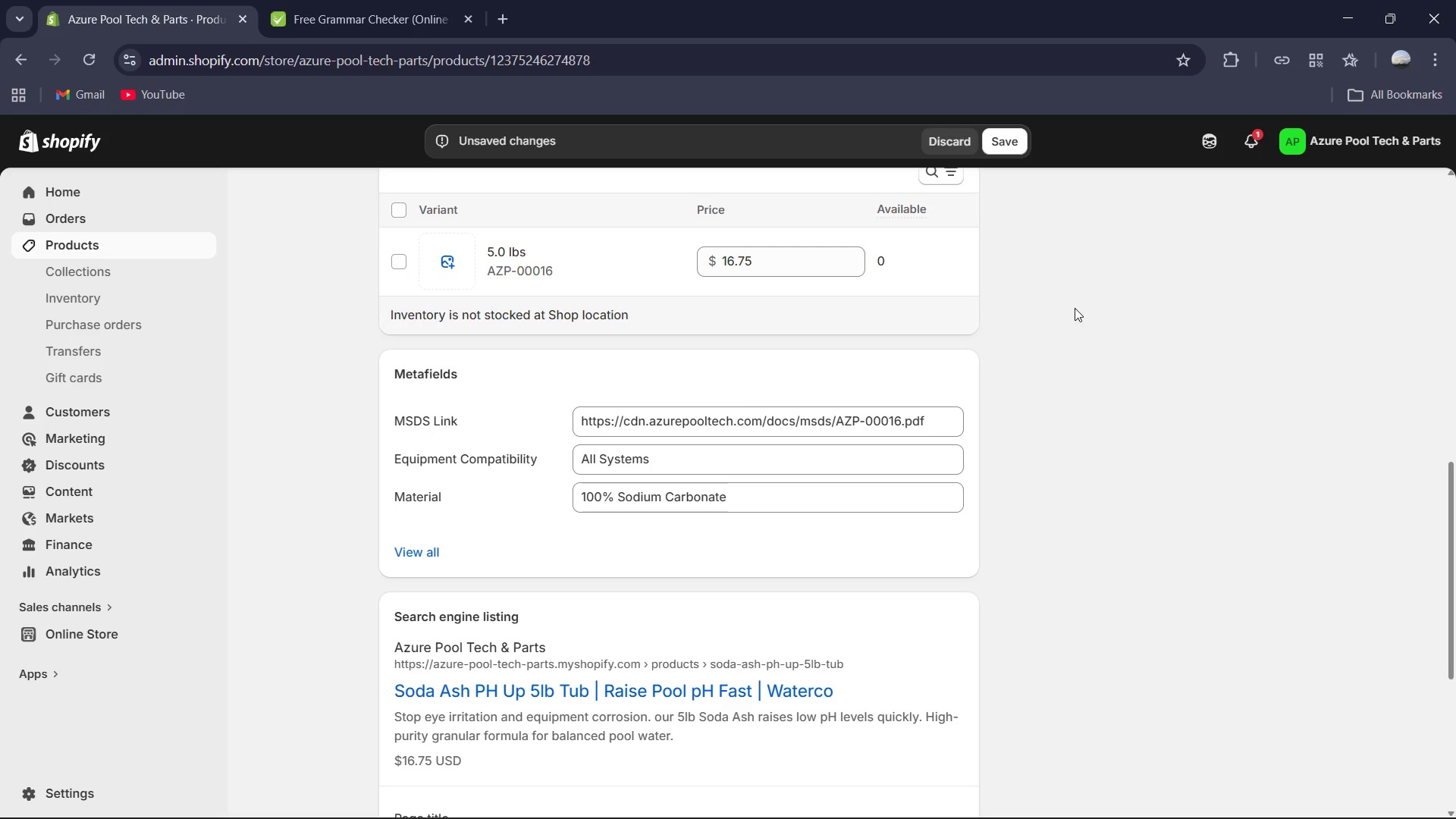 
wait(11.47)
 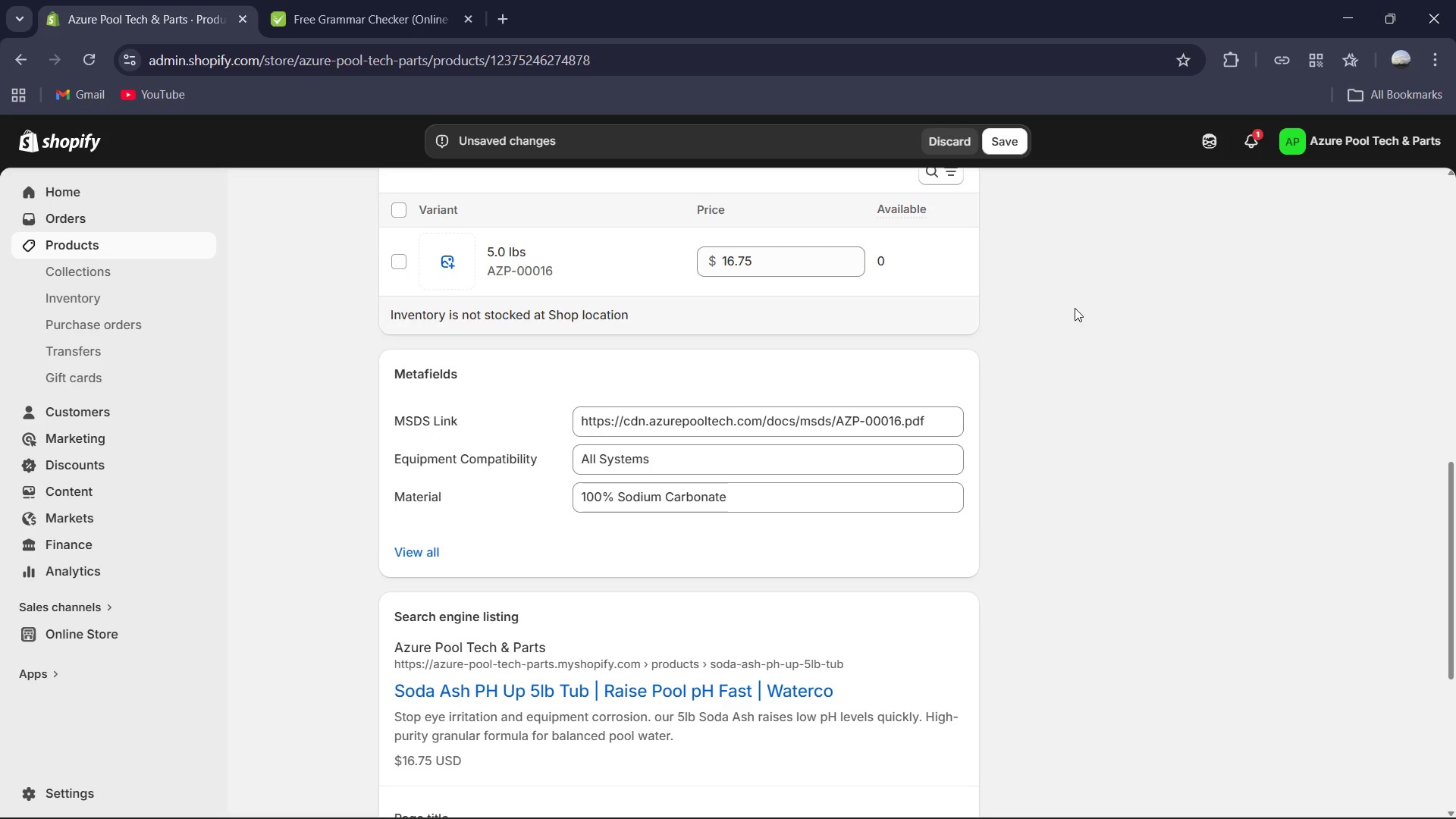 
scroll: coordinate [888, 422], scroll_direction: up, amount: 3.0
 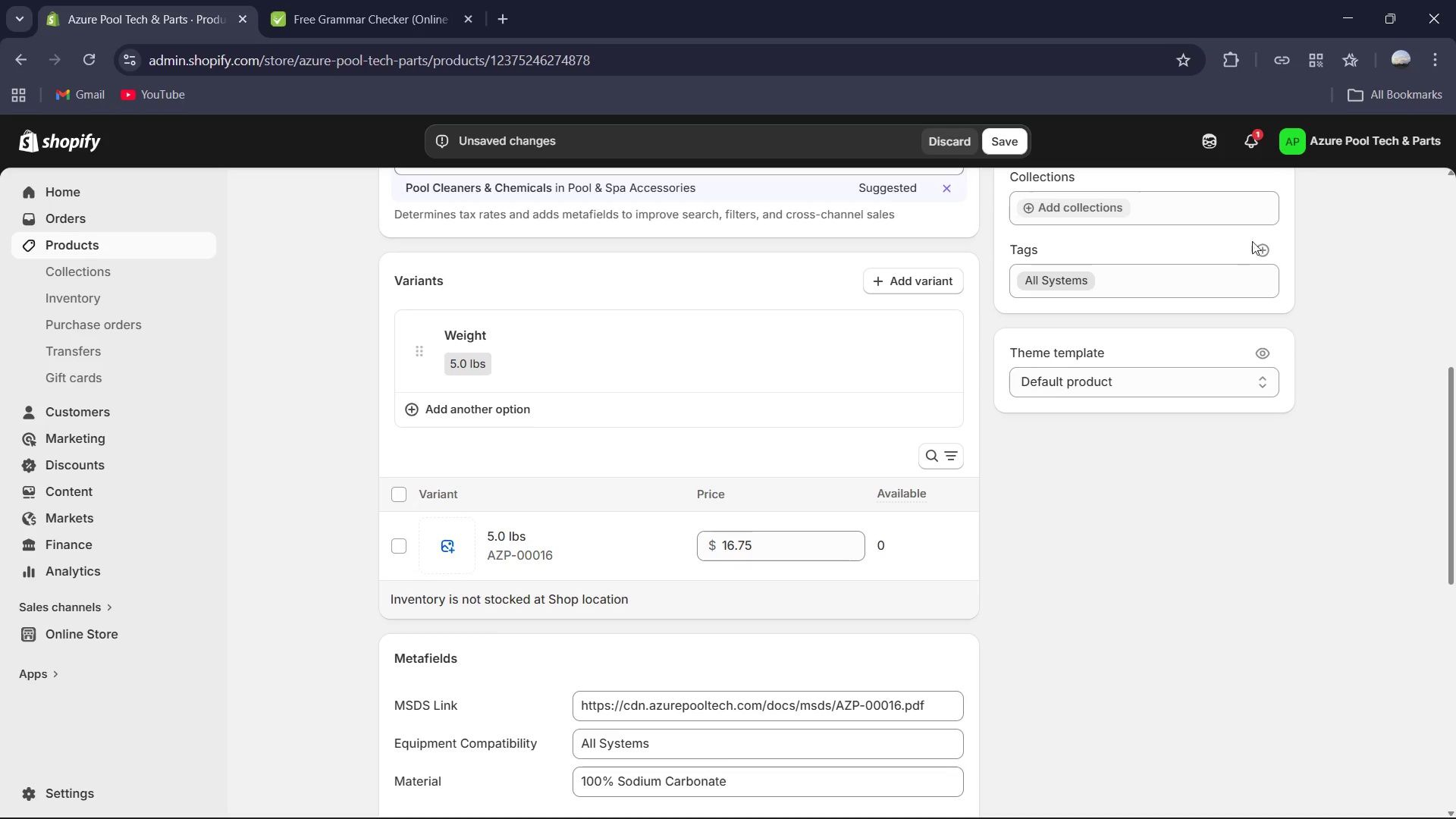 
left_click([1261, 241])
 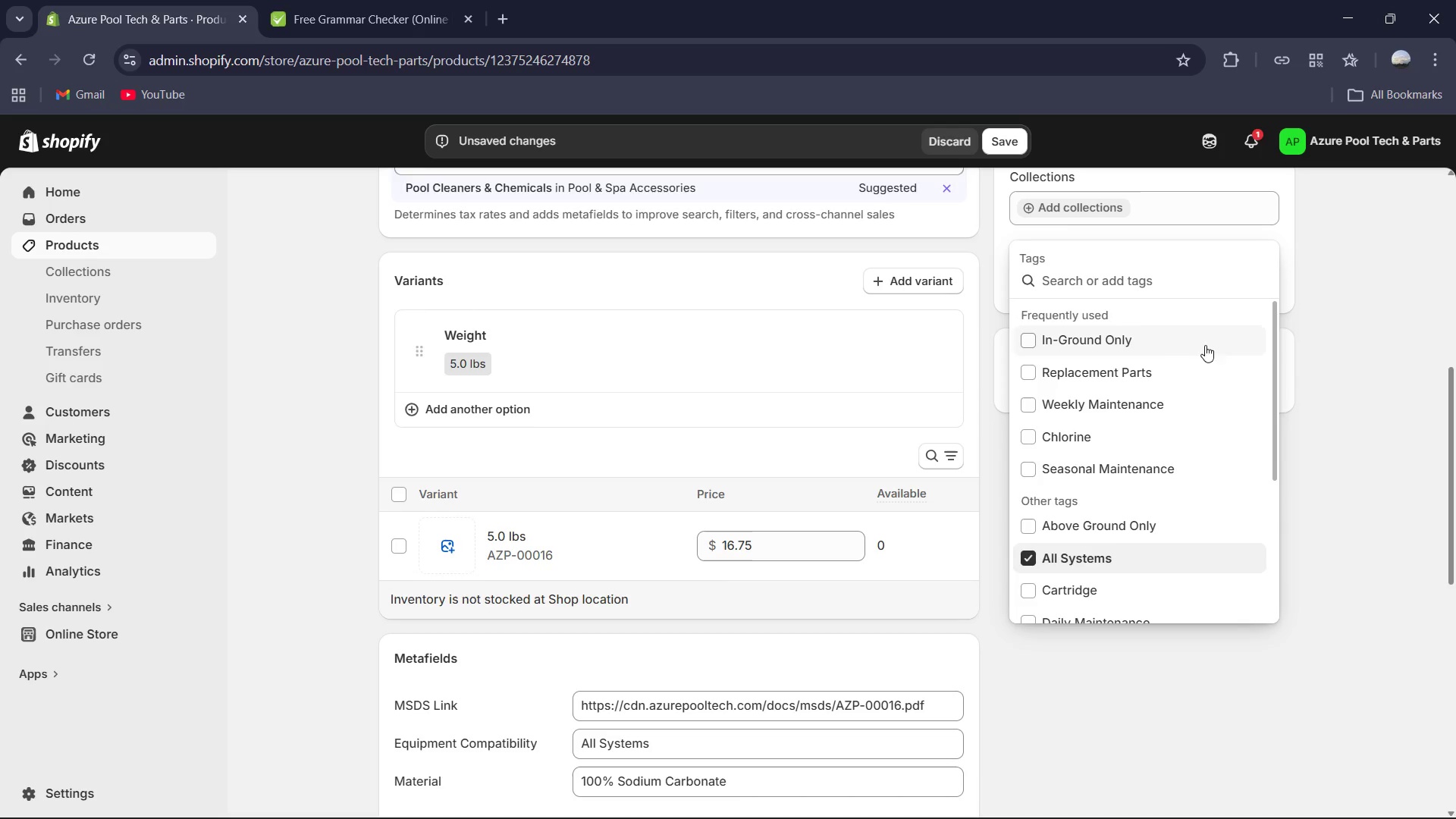 
wait(6.95)
 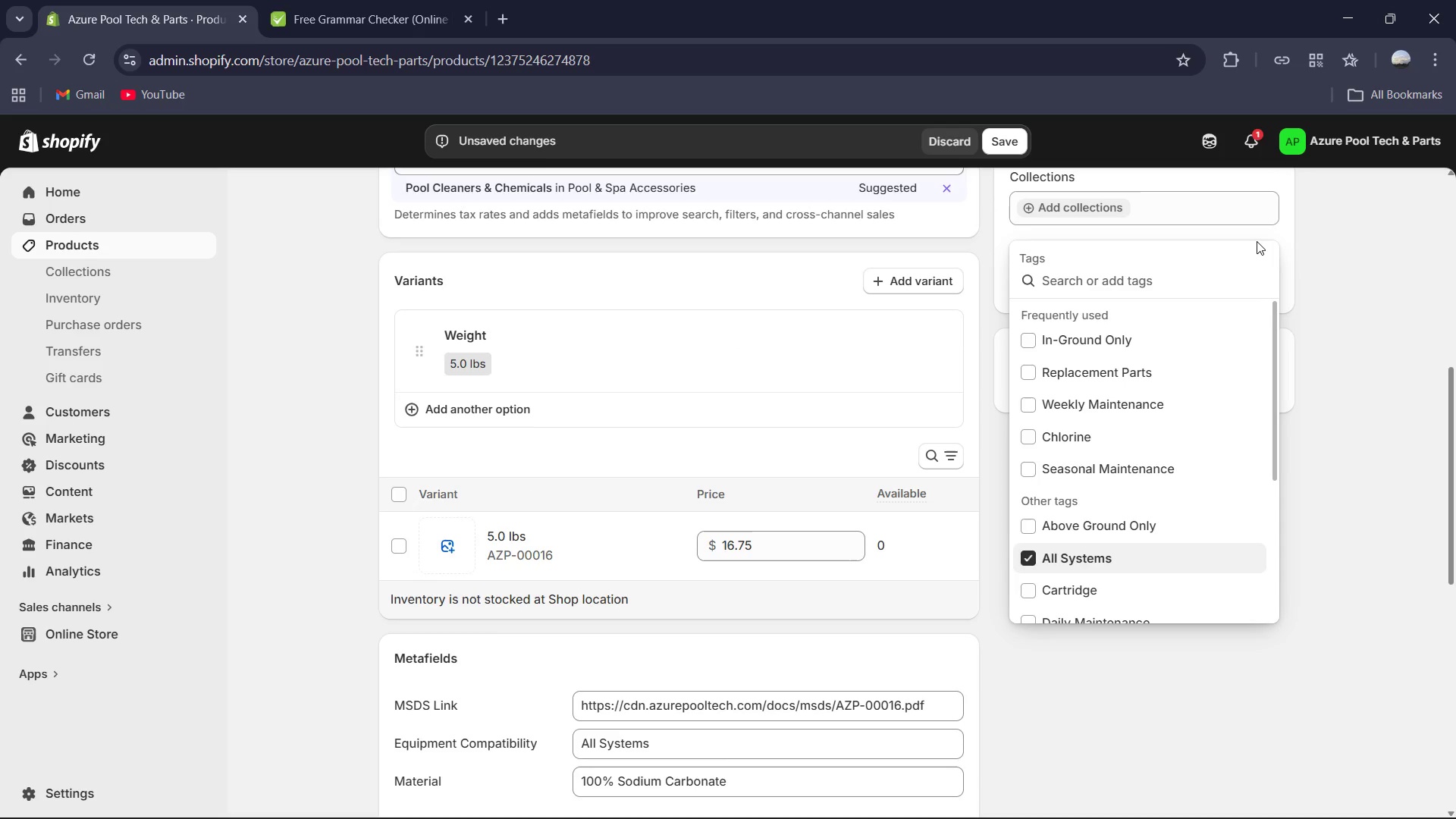 
left_click([1082, 407])
 